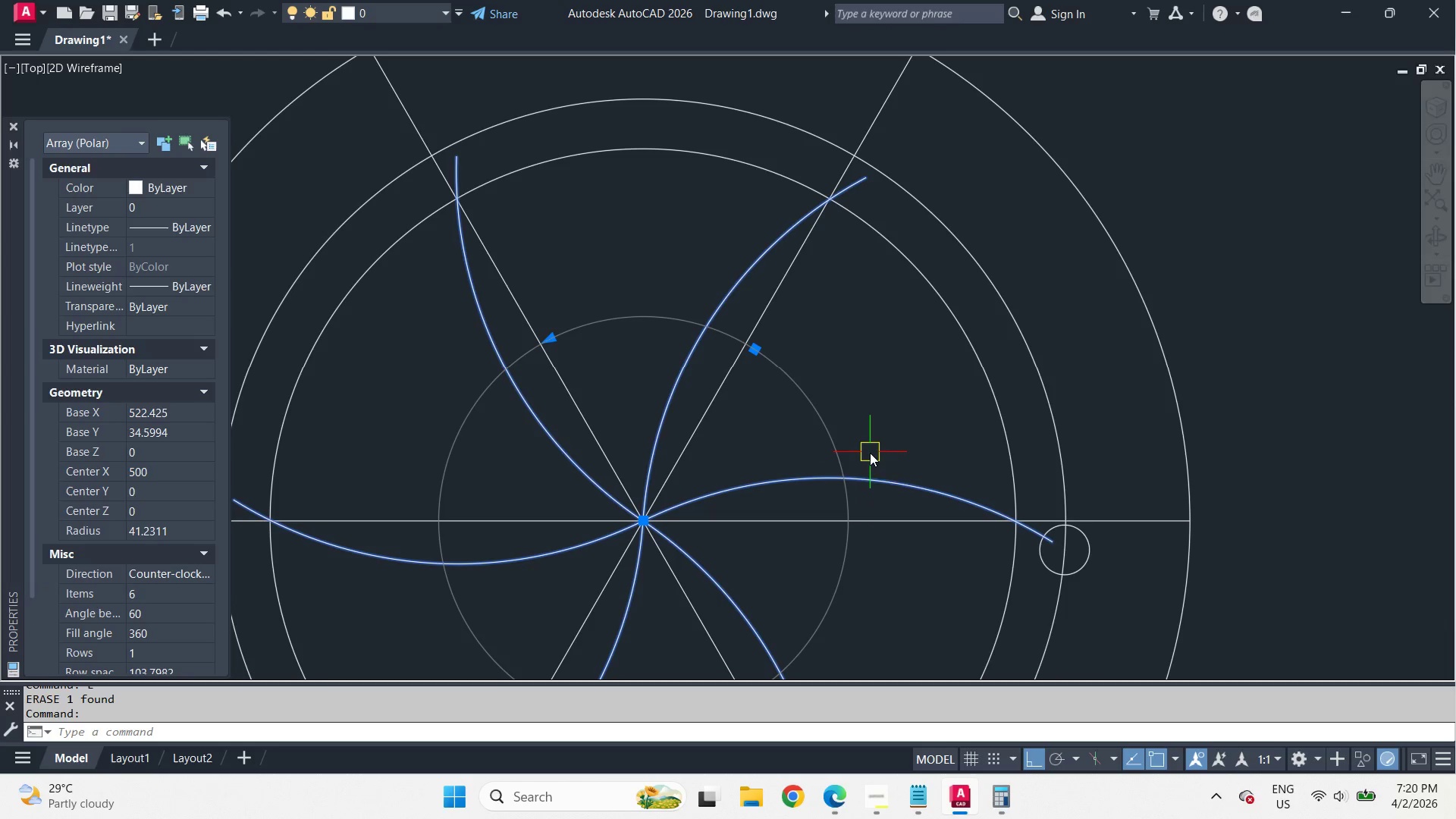 
key(X)
 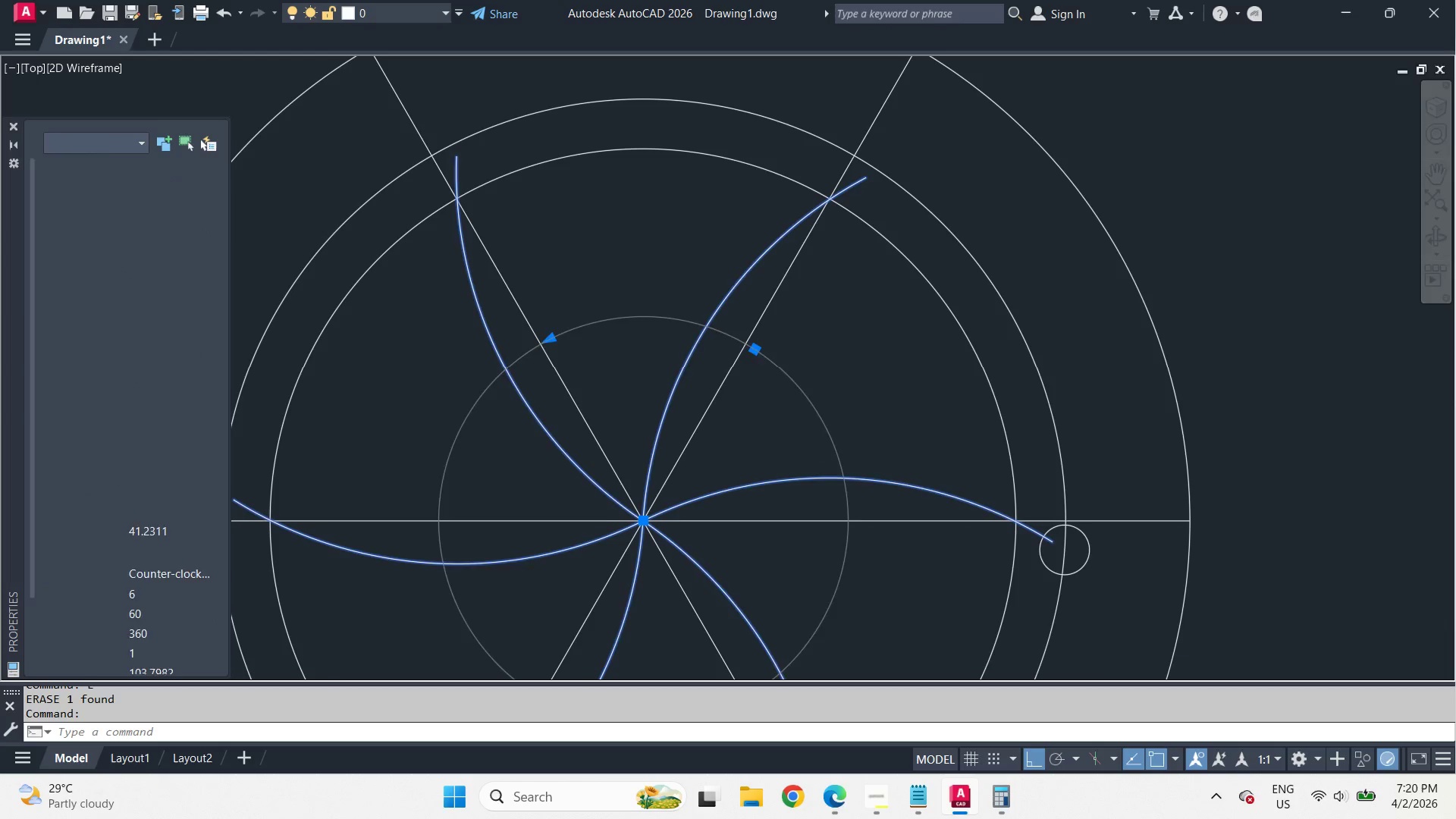 
key(Space)
 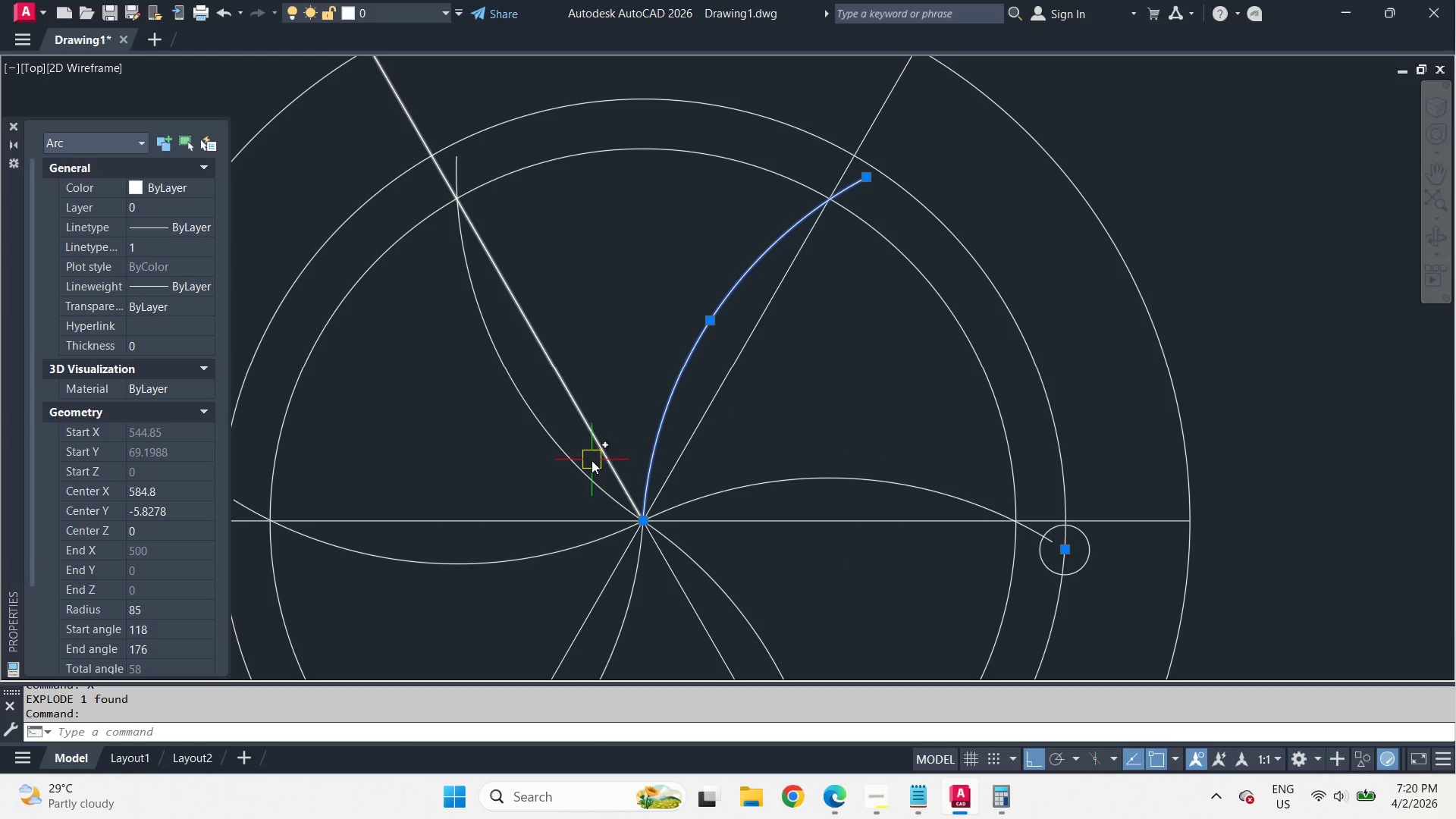 
left_click([549, 487])
 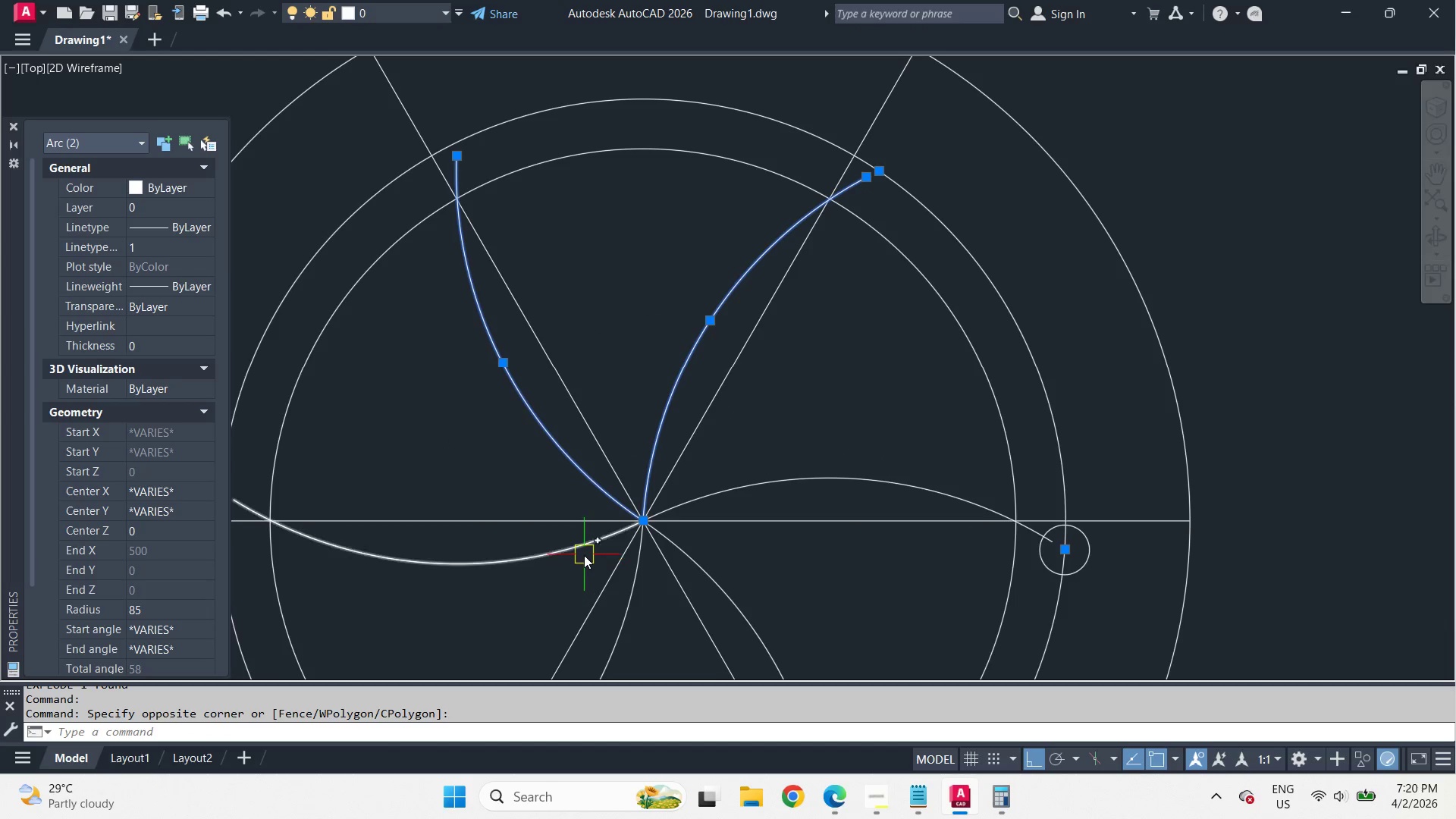 
left_click([582, 554])
 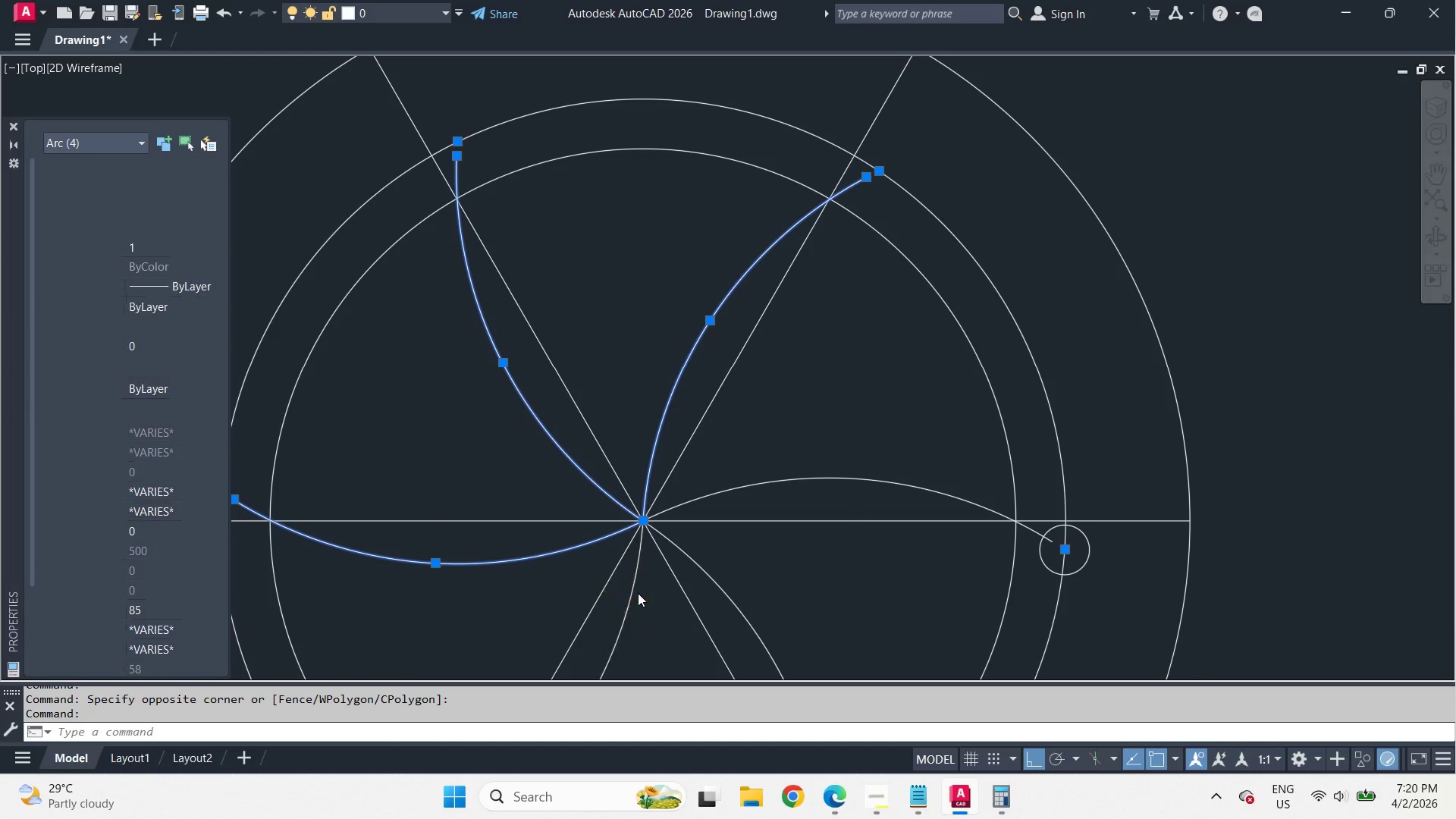 
key(E)
 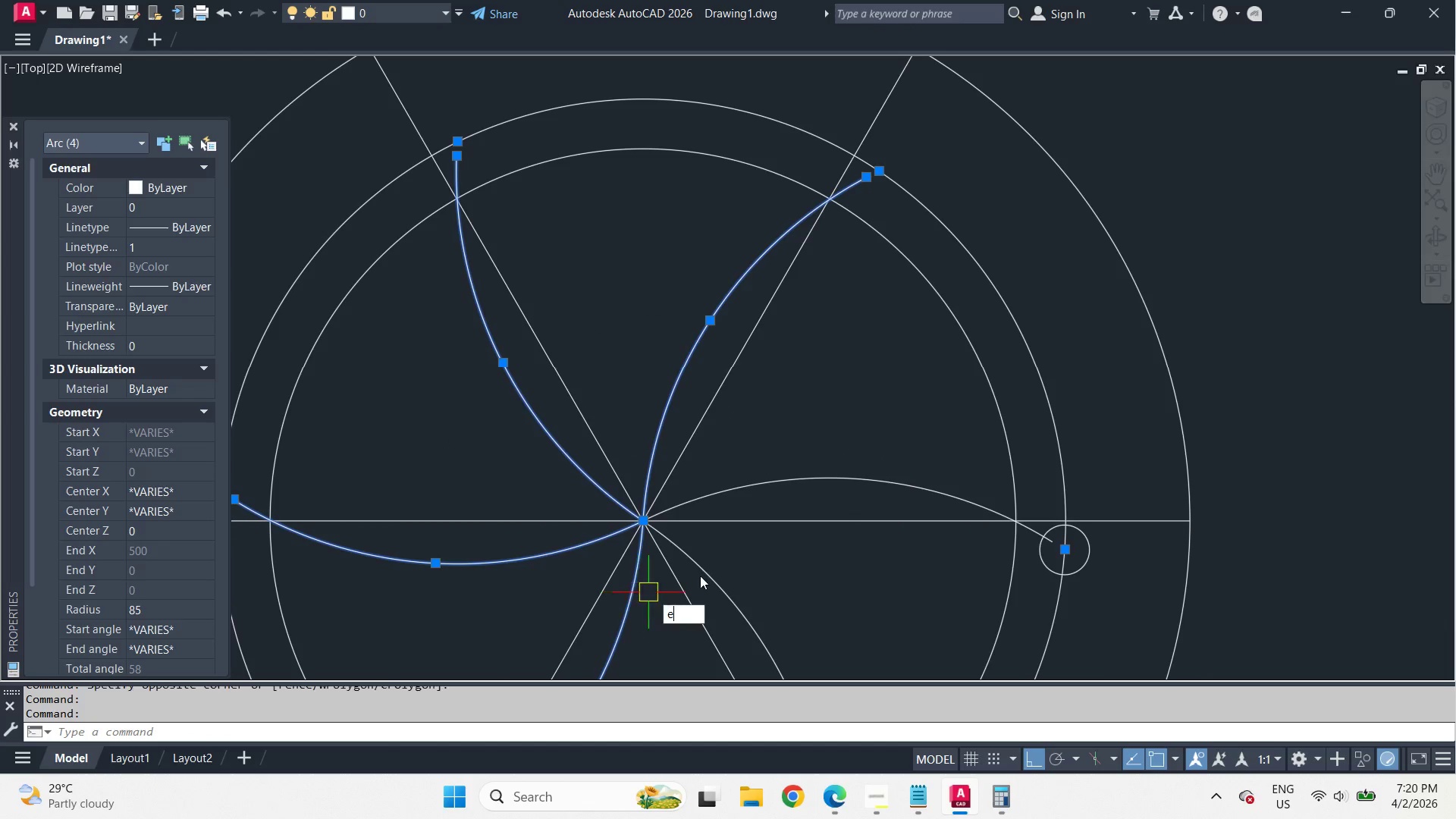 
key(Space)
 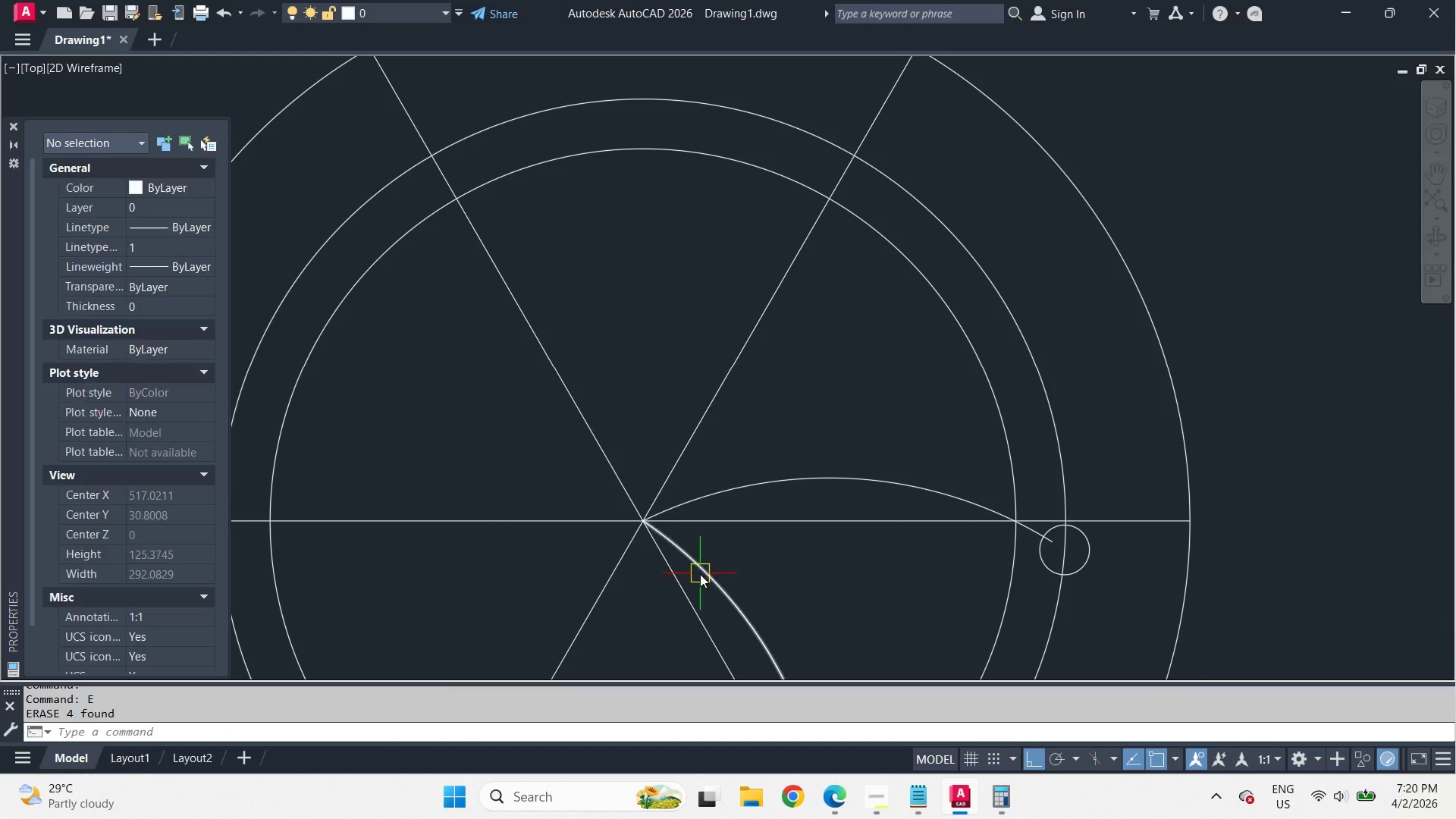 
double_click([701, 573])
 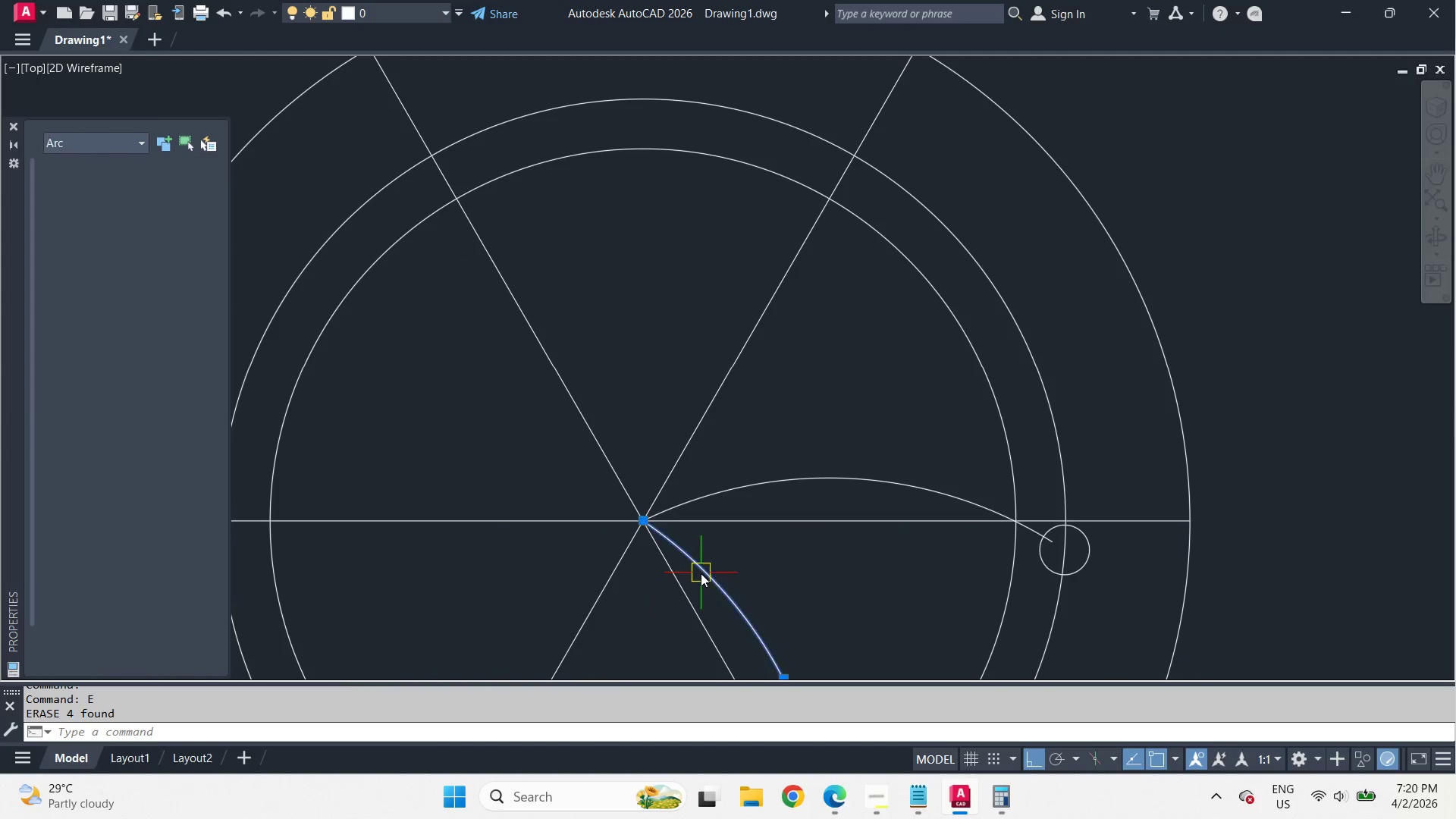 
key(E)
 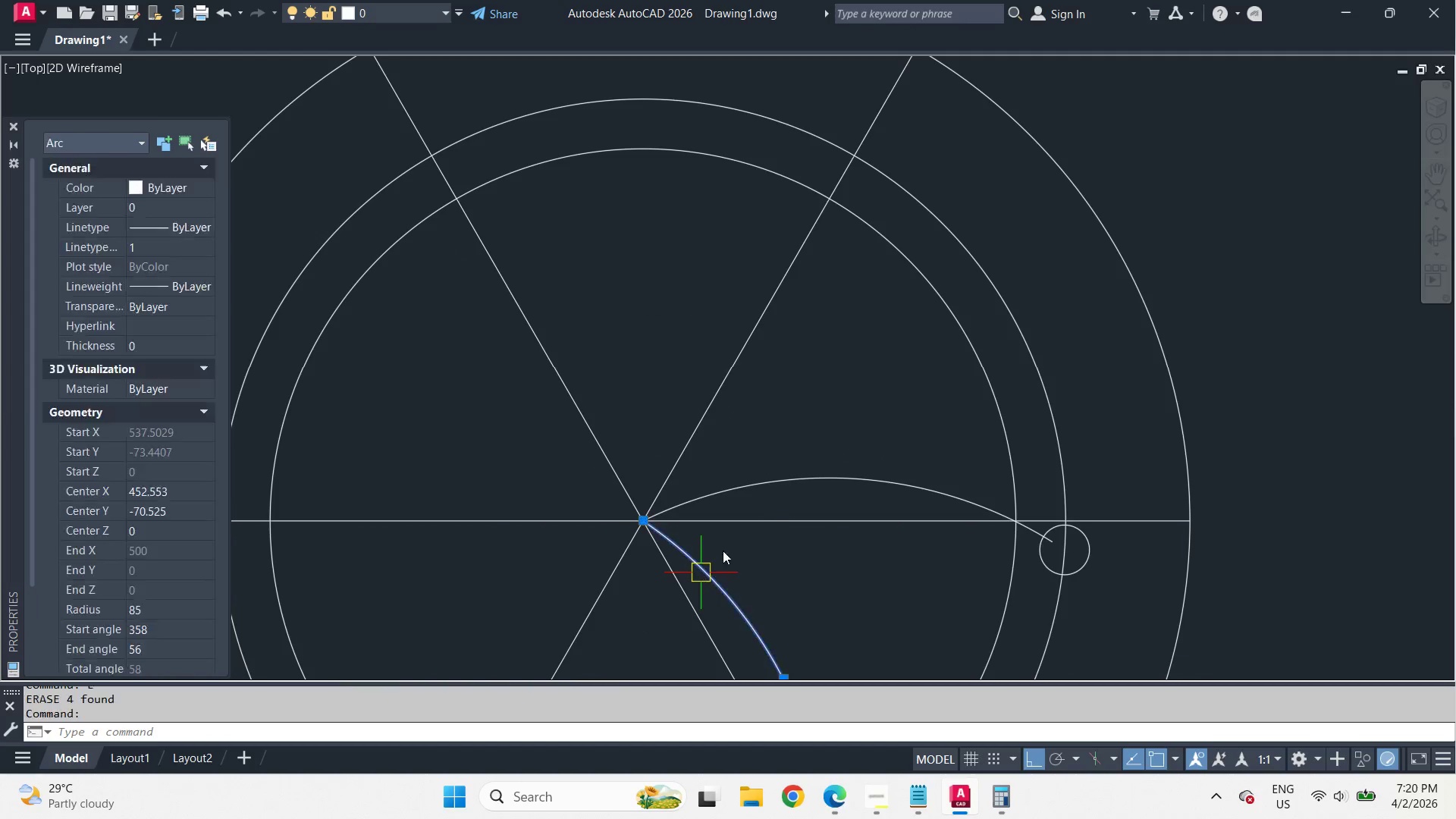 
key(Space)
 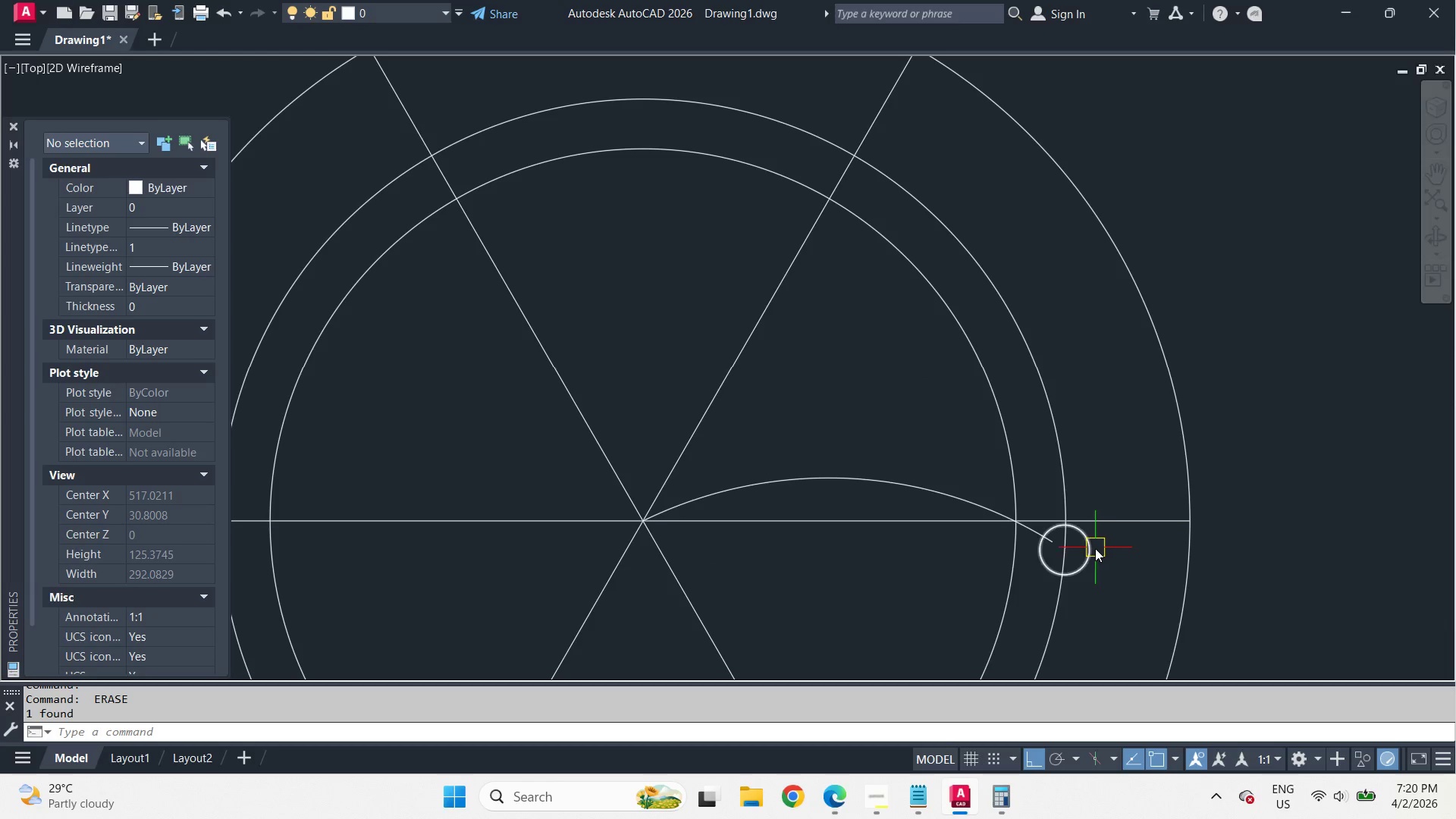 
left_click([1095, 548])
 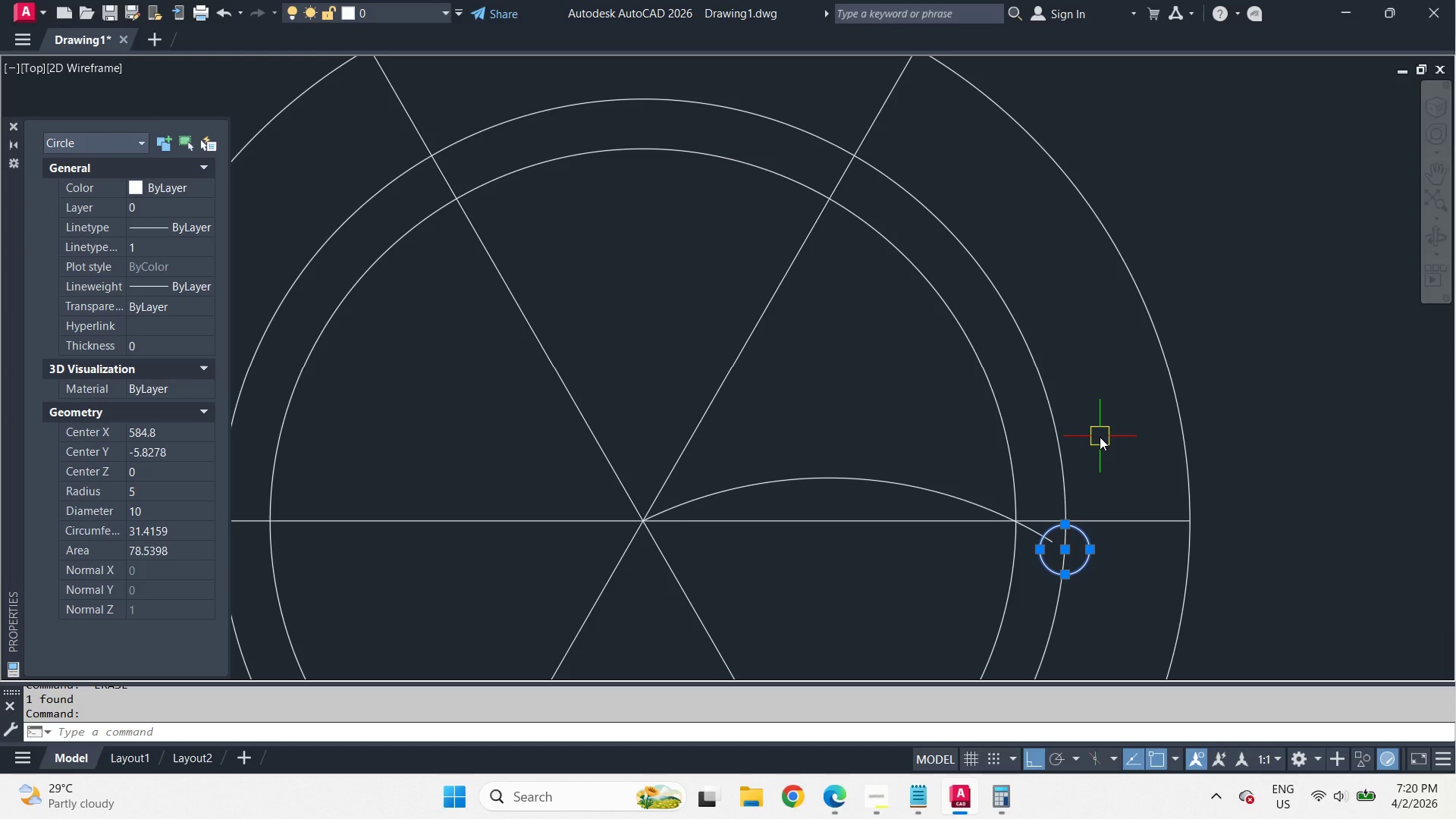 
type(ar  )
 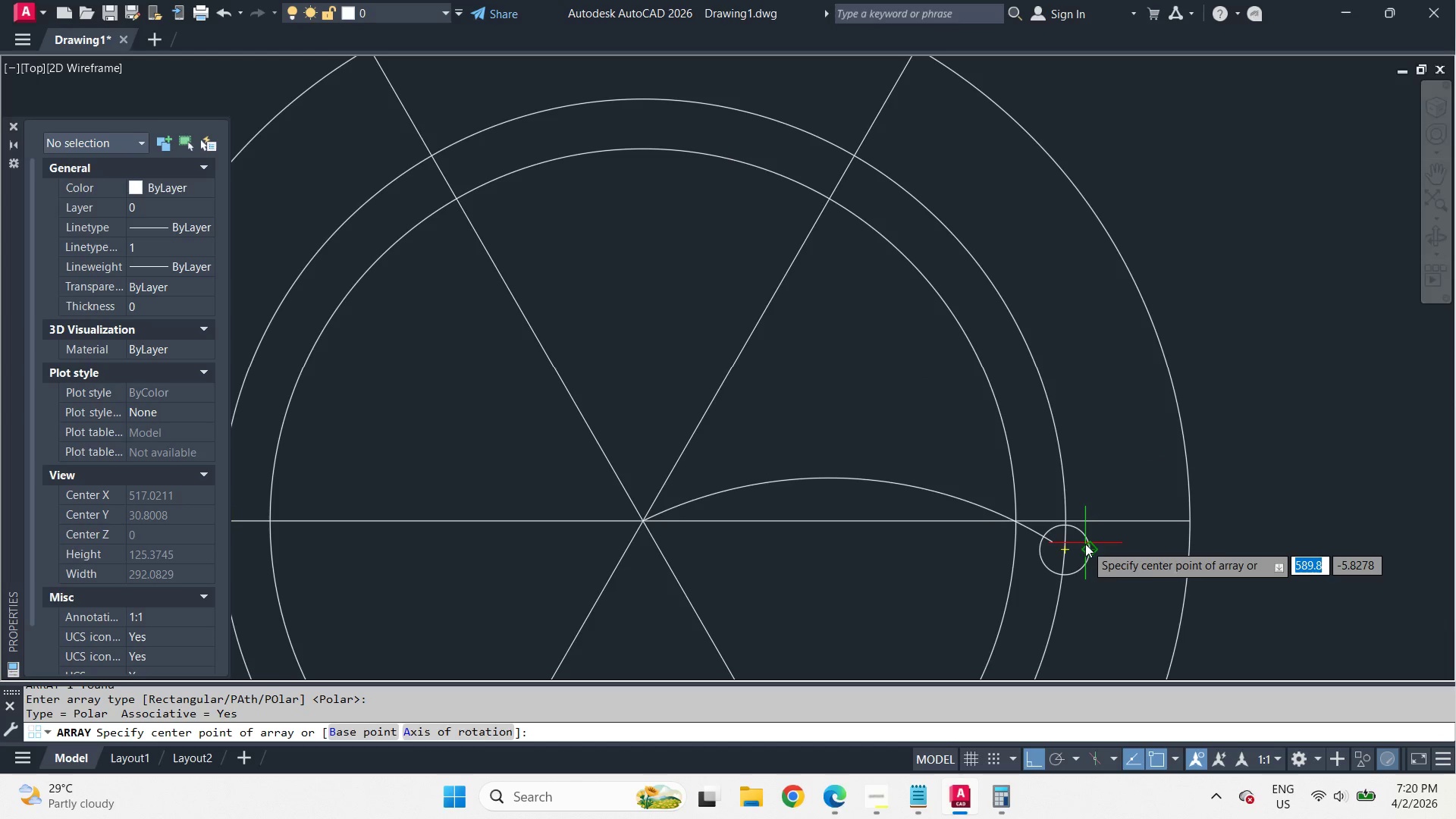 
key(Space)
 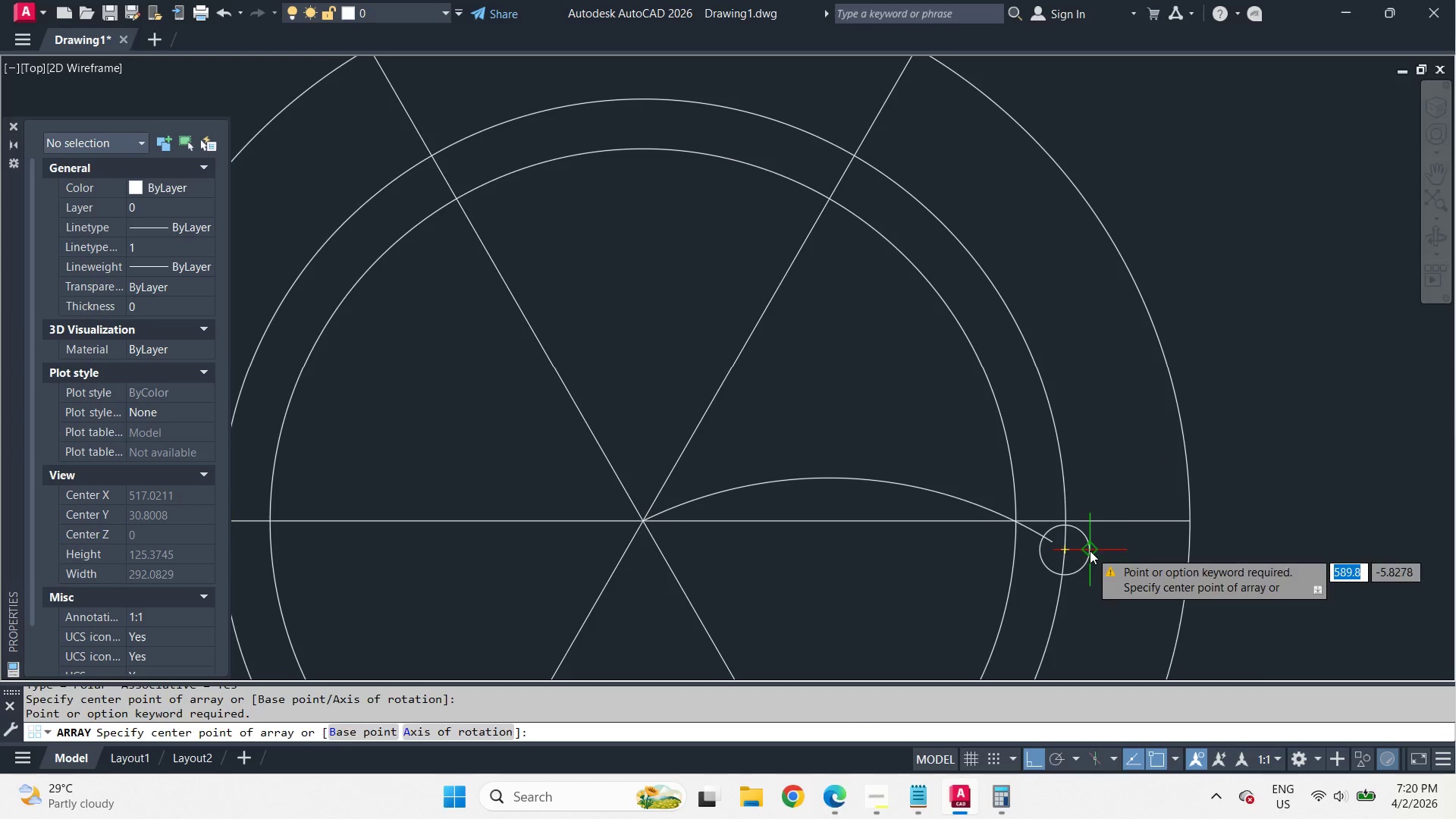 
left_click([1090, 551])
 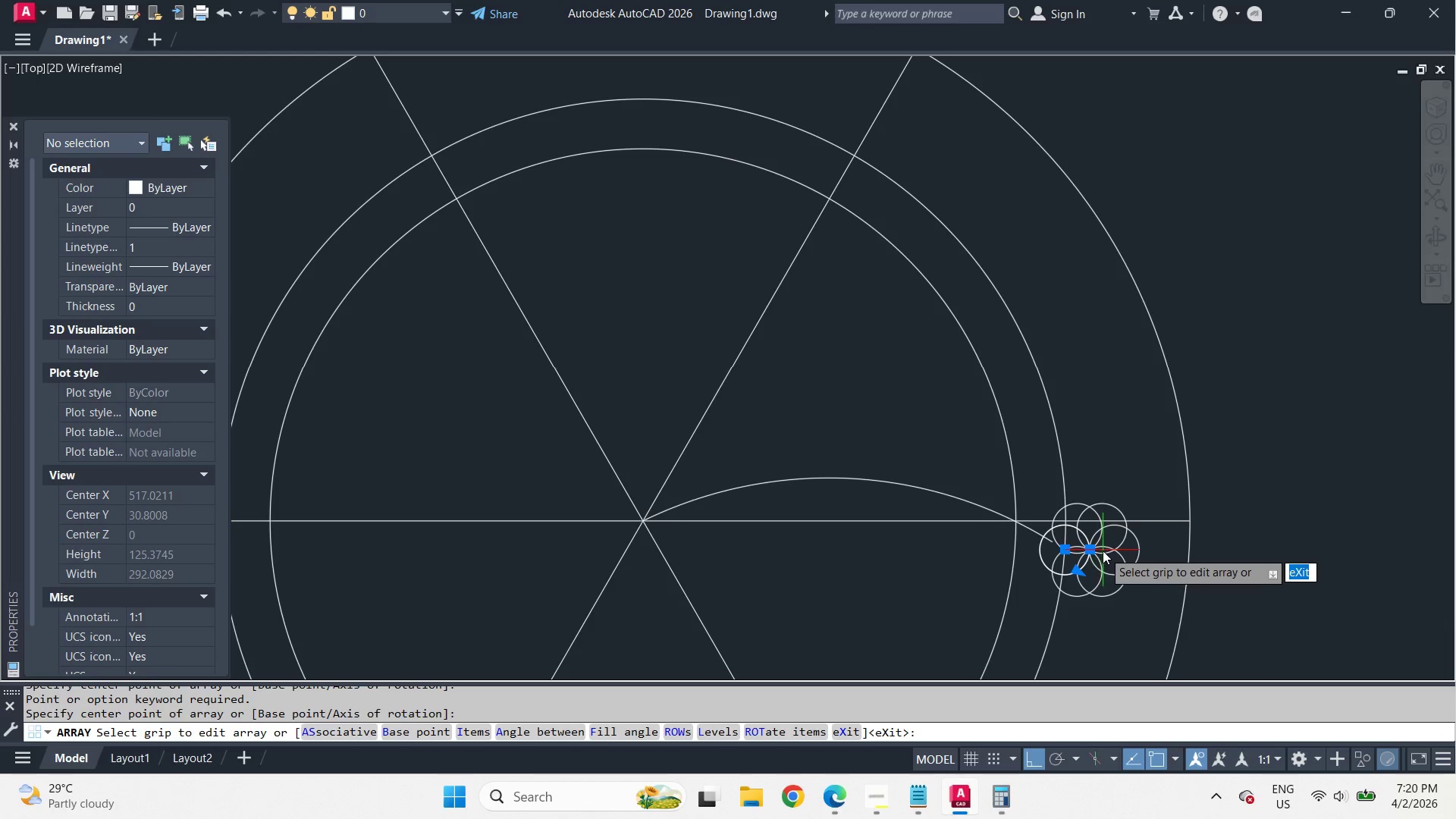 
key(Escape)
 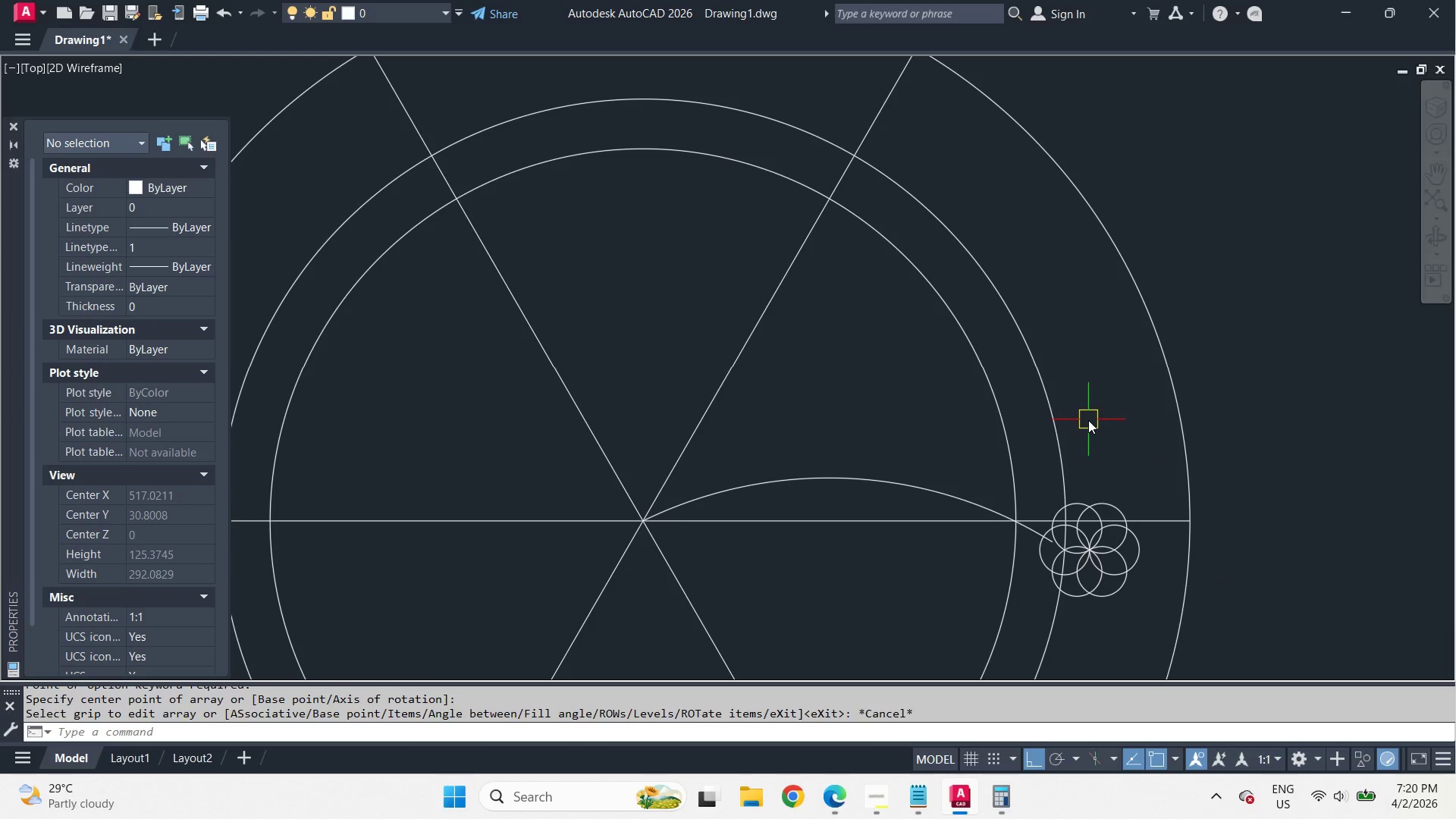 
key(Control+Z)
 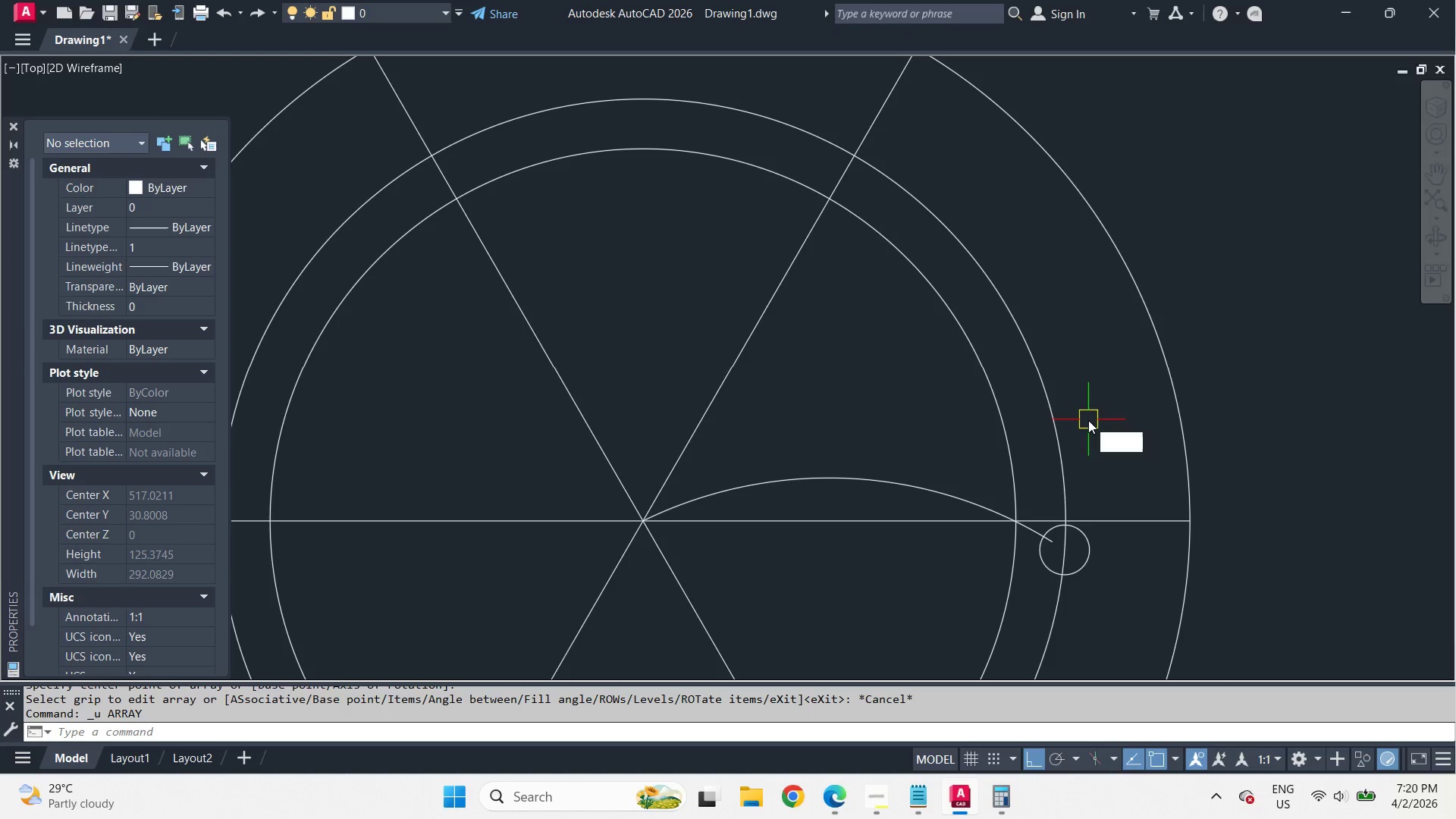 
type(ar )
 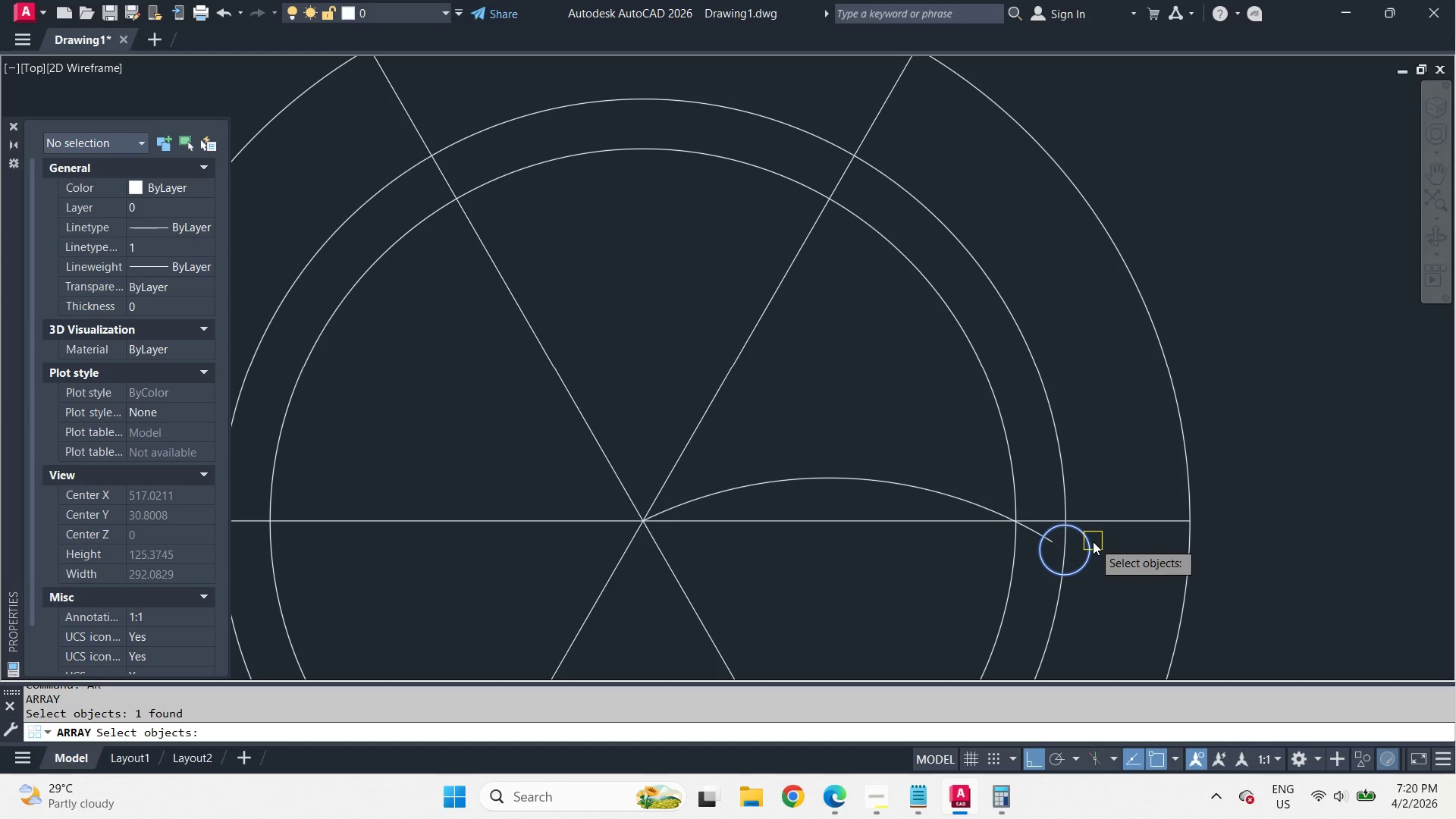 
key(Space)
 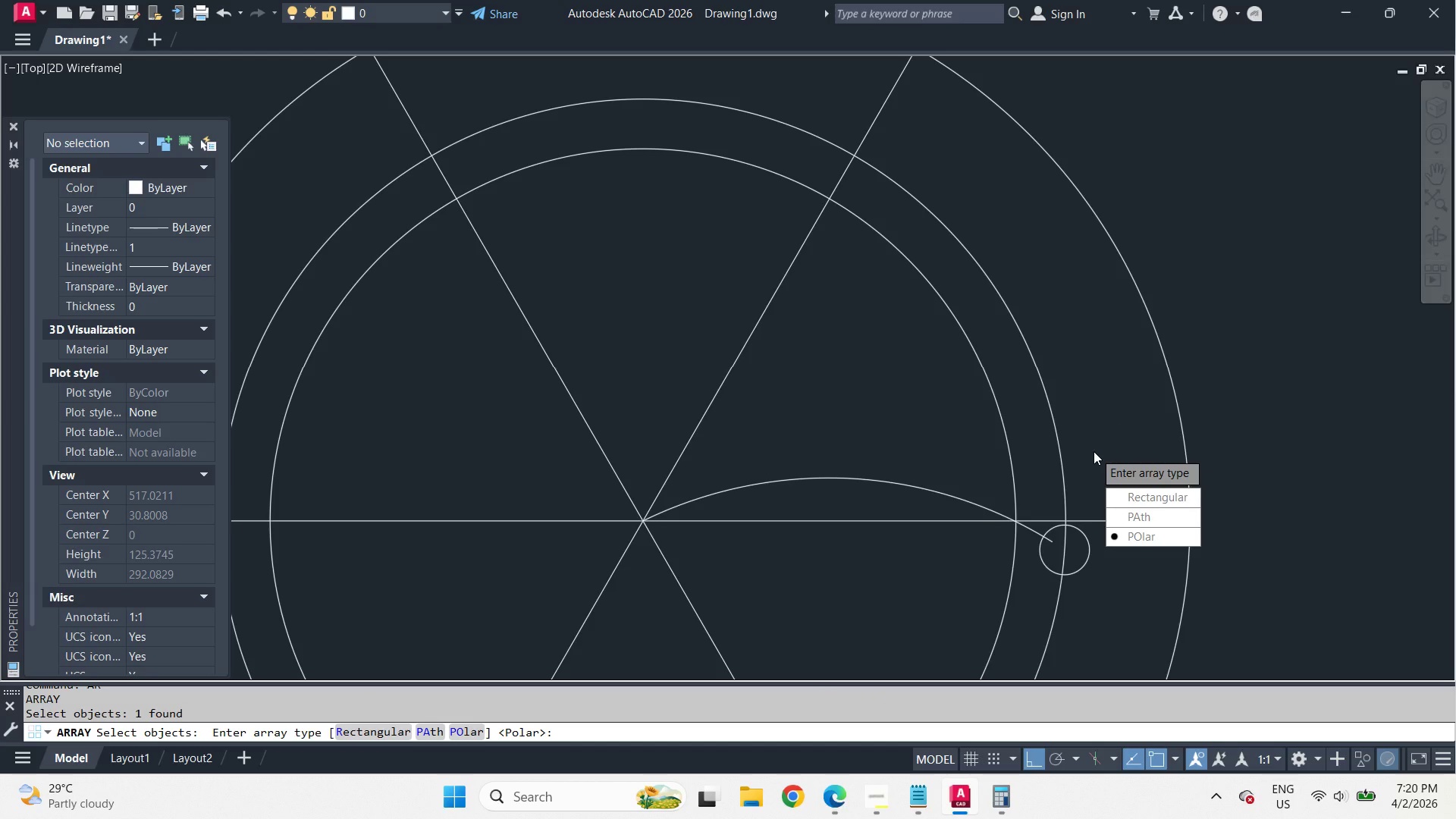 
key(Space)
 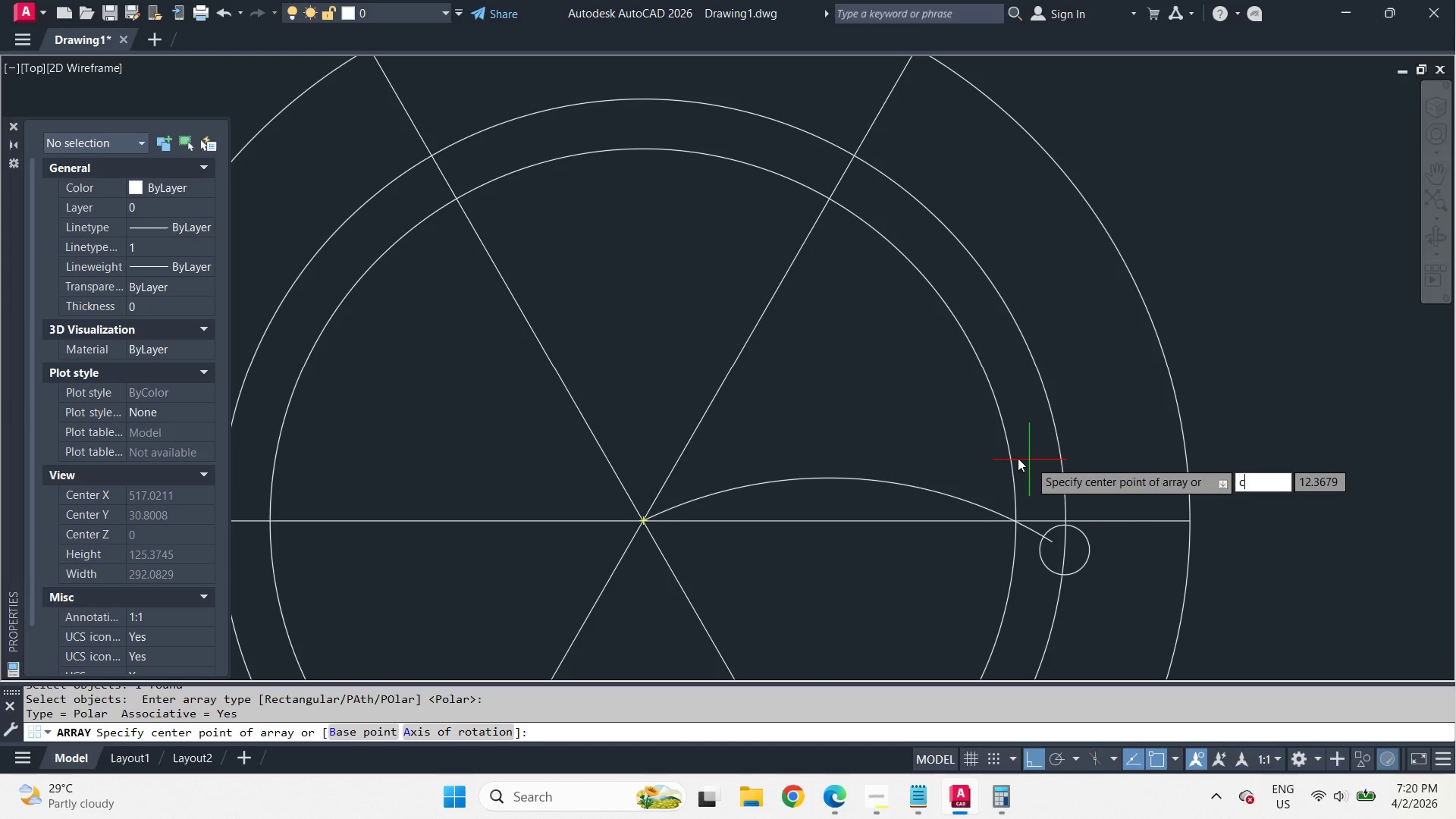 
type(cen )
 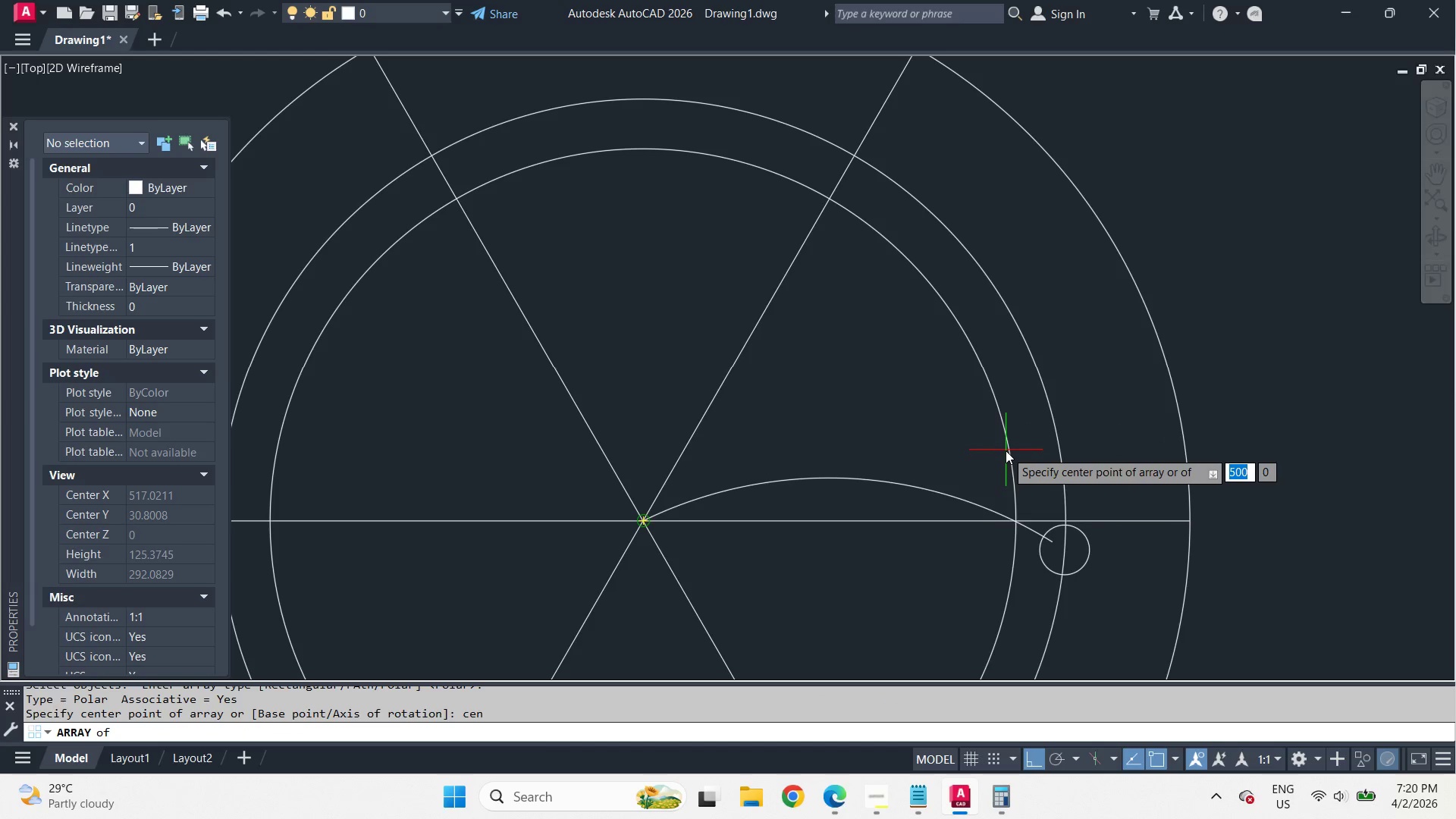 
left_click([1006, 450])
 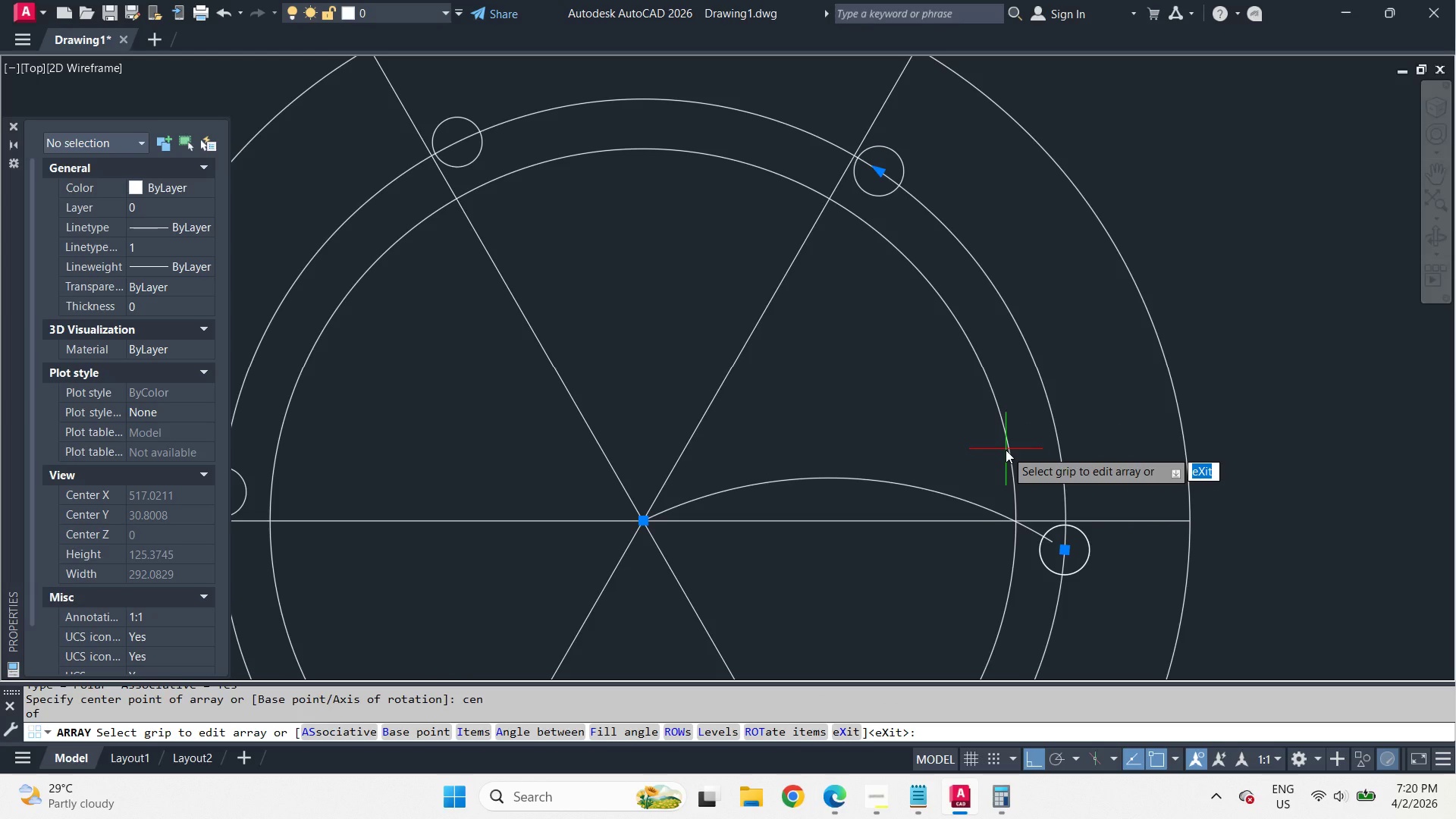 
key(Space)
 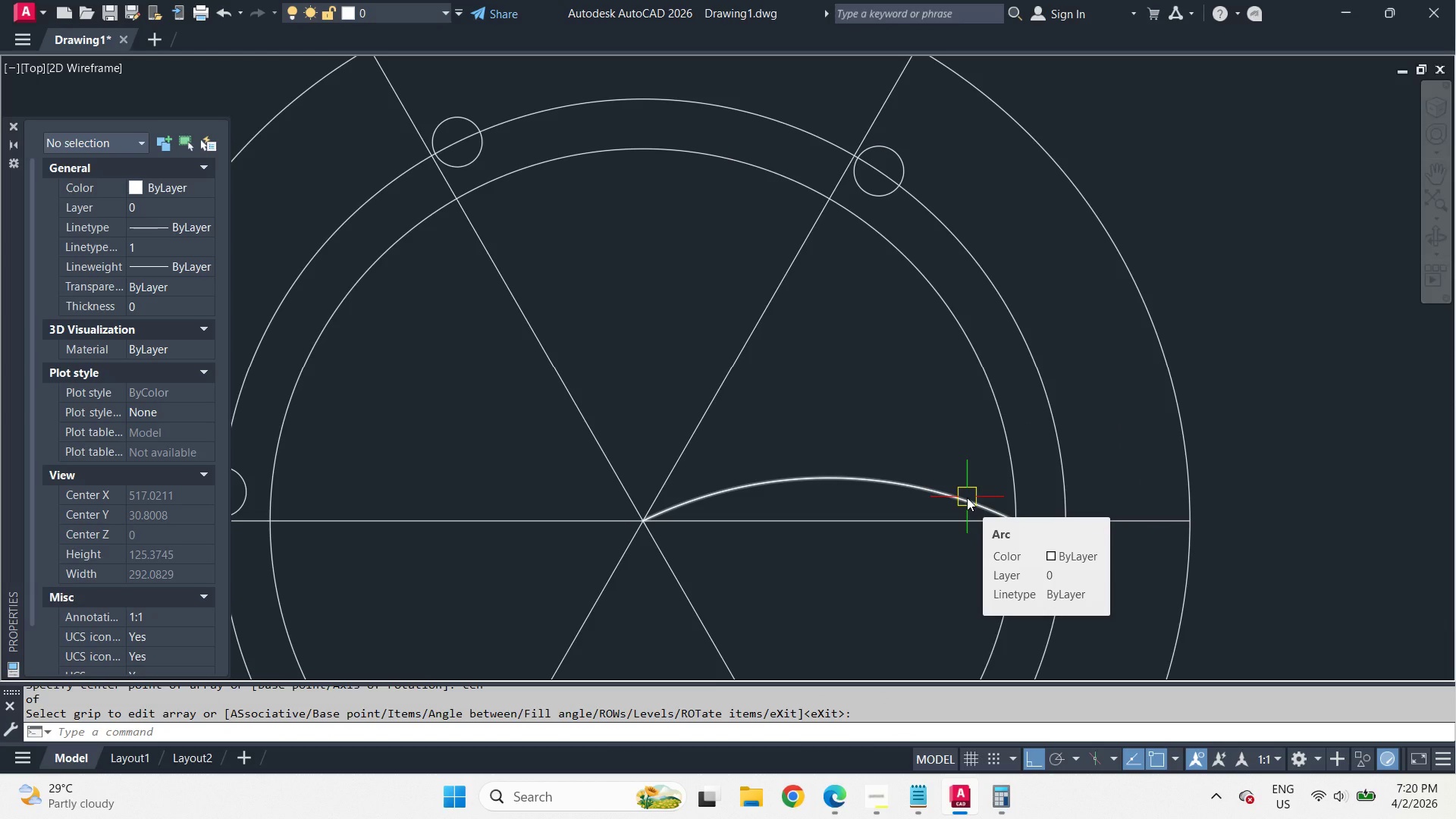 
left_click([967, 497])
 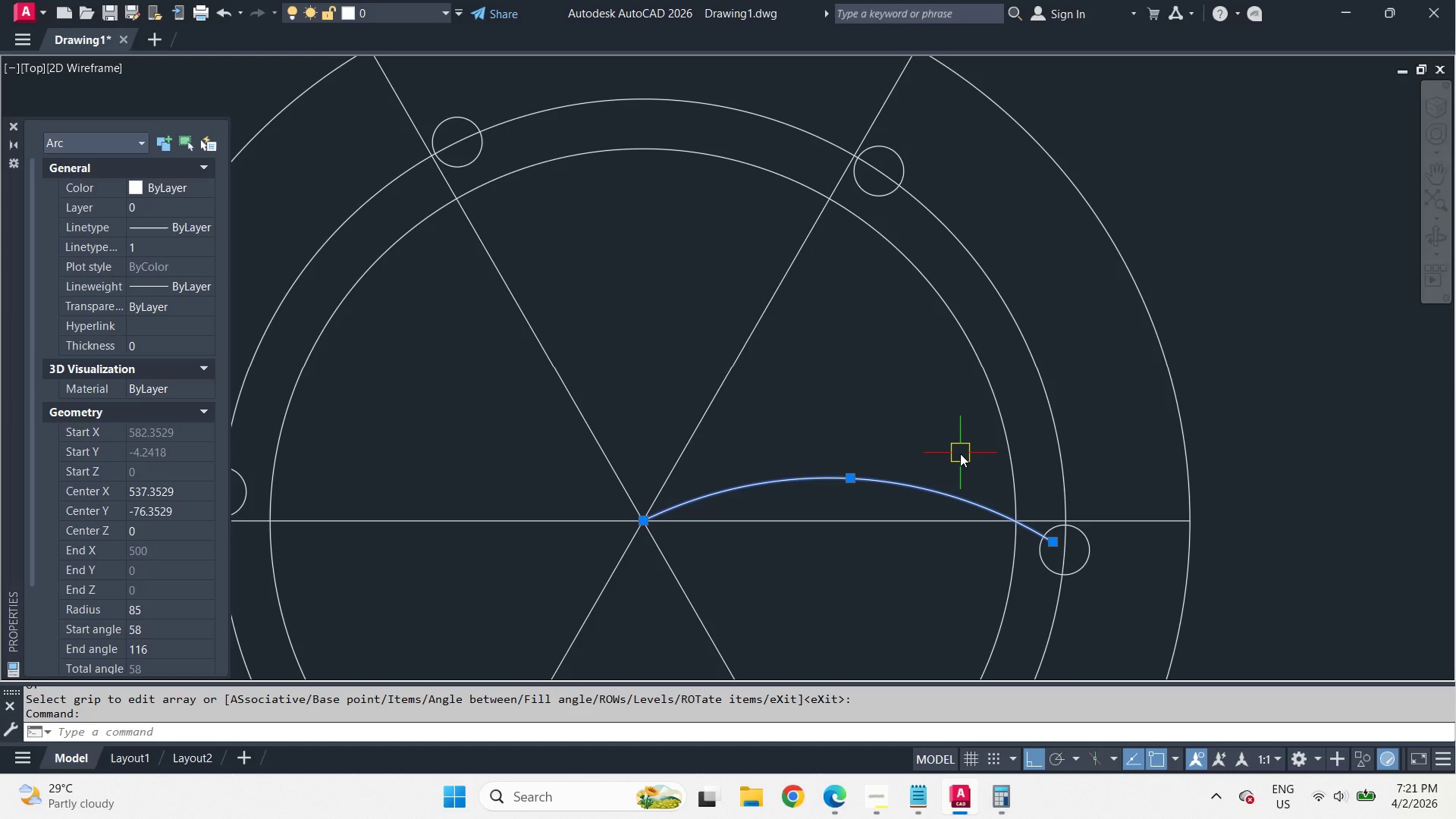 
wait(5.14)
 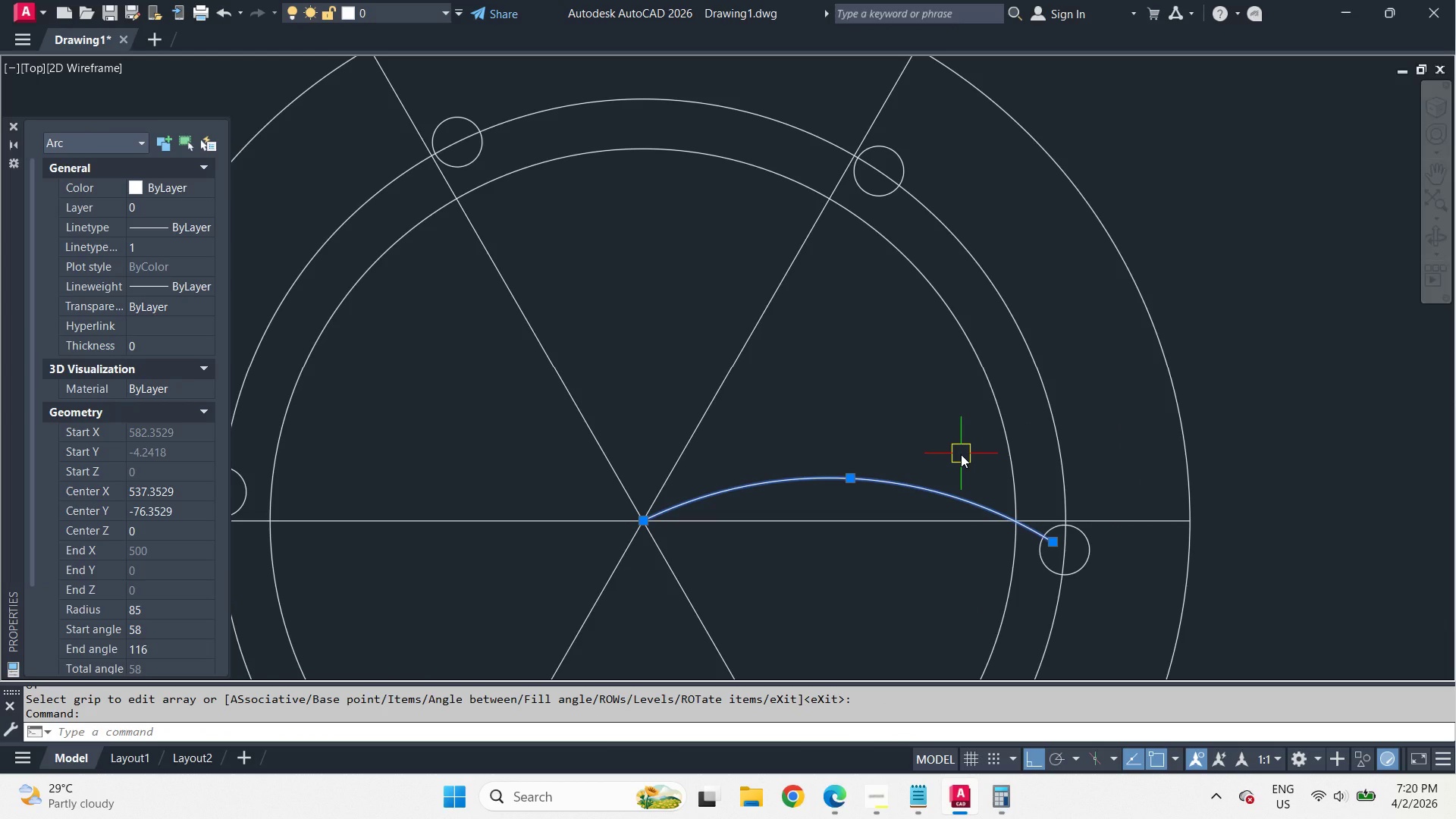 
key(E)
 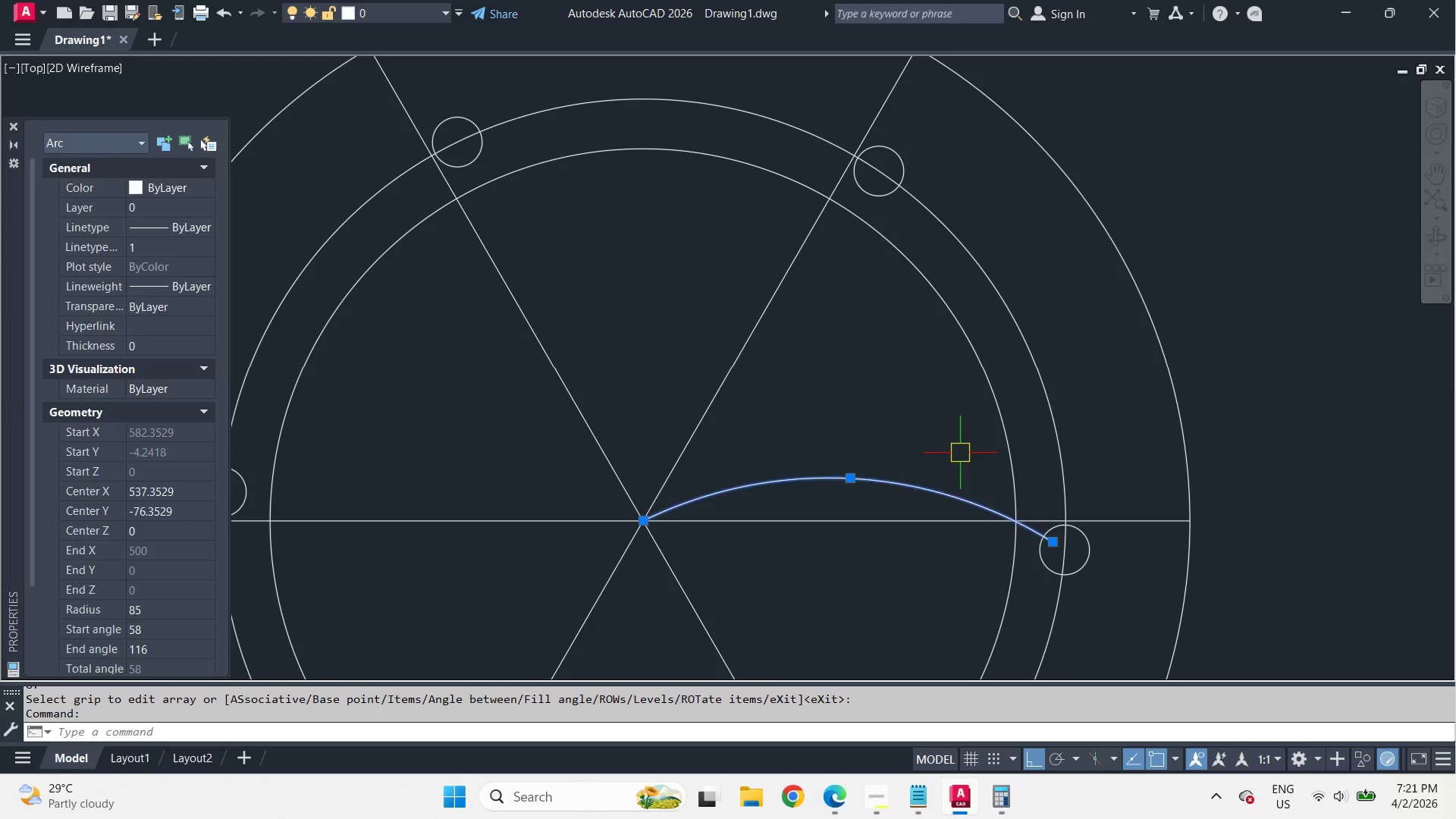 
key(Space)
 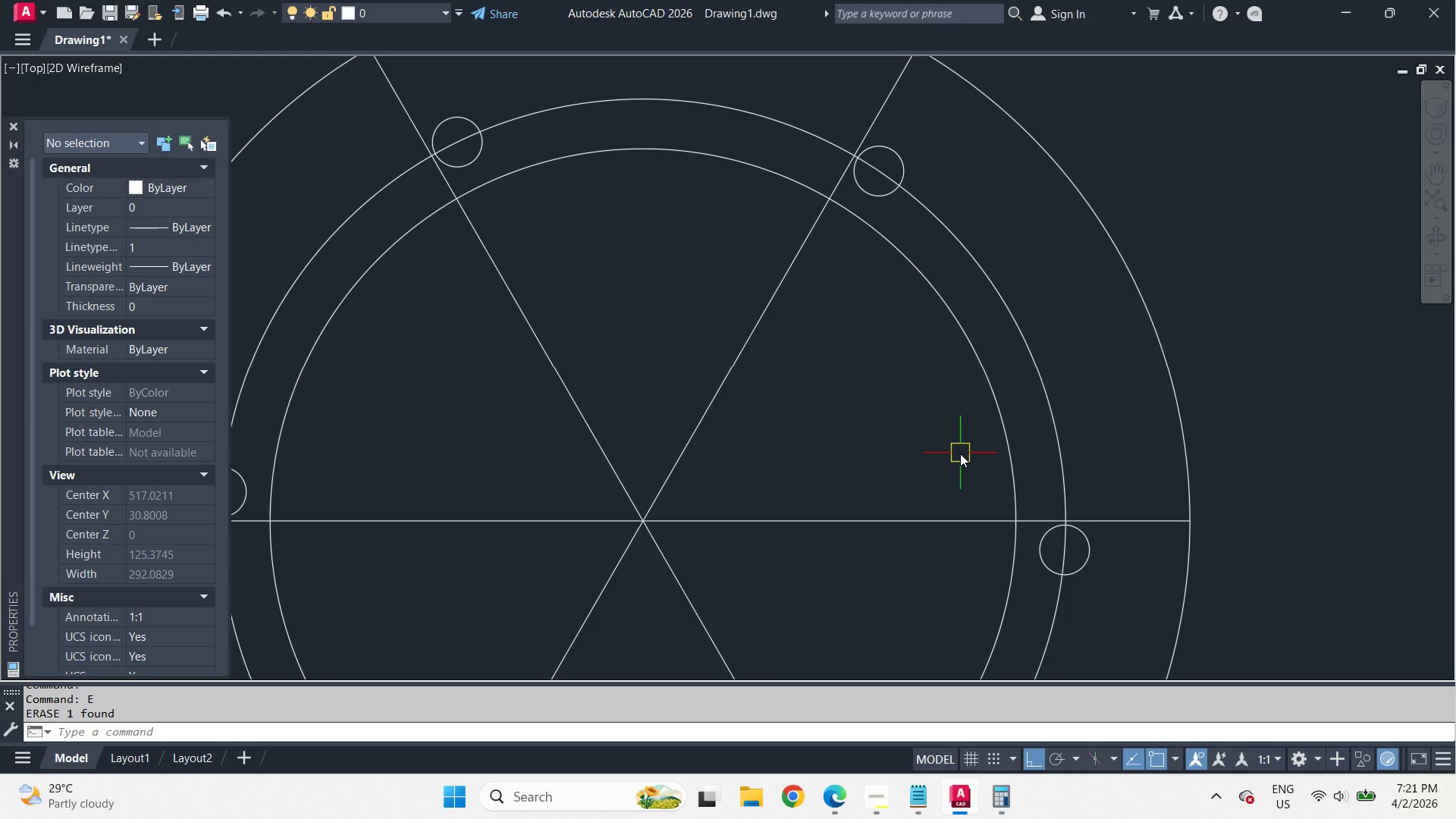 
wait(38.78)
 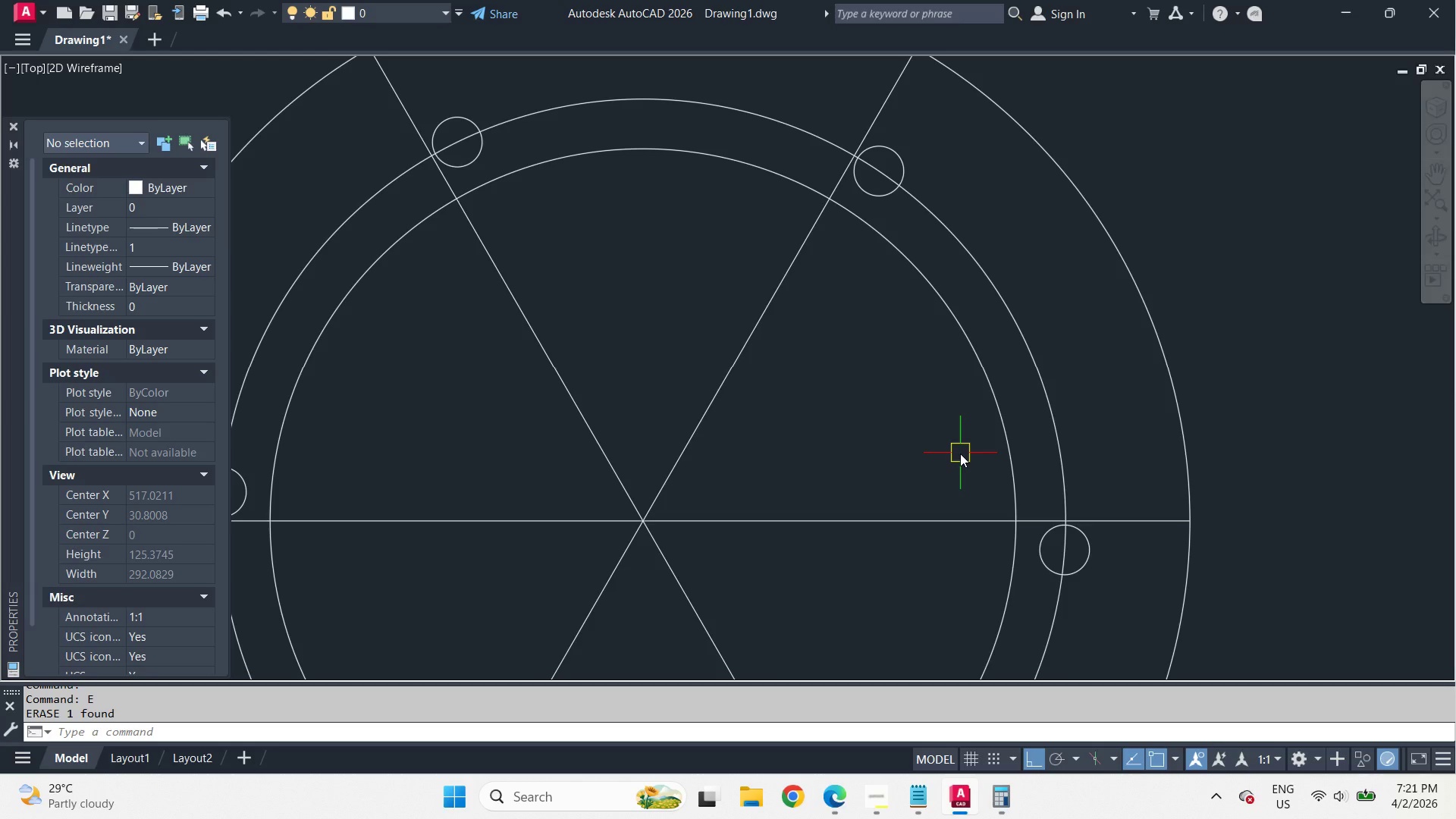 
left_click([1096, 558])
 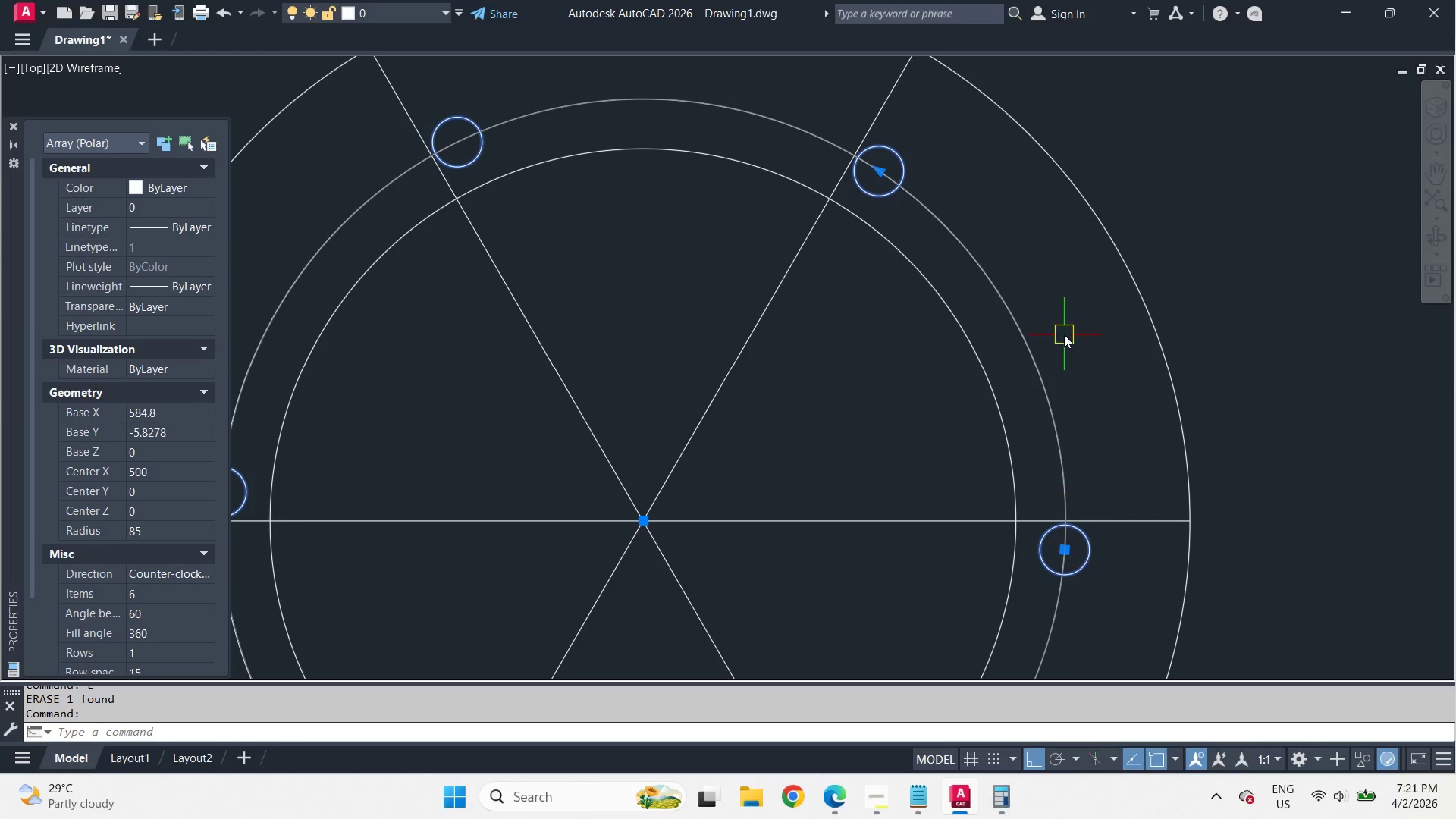 
key(E)
 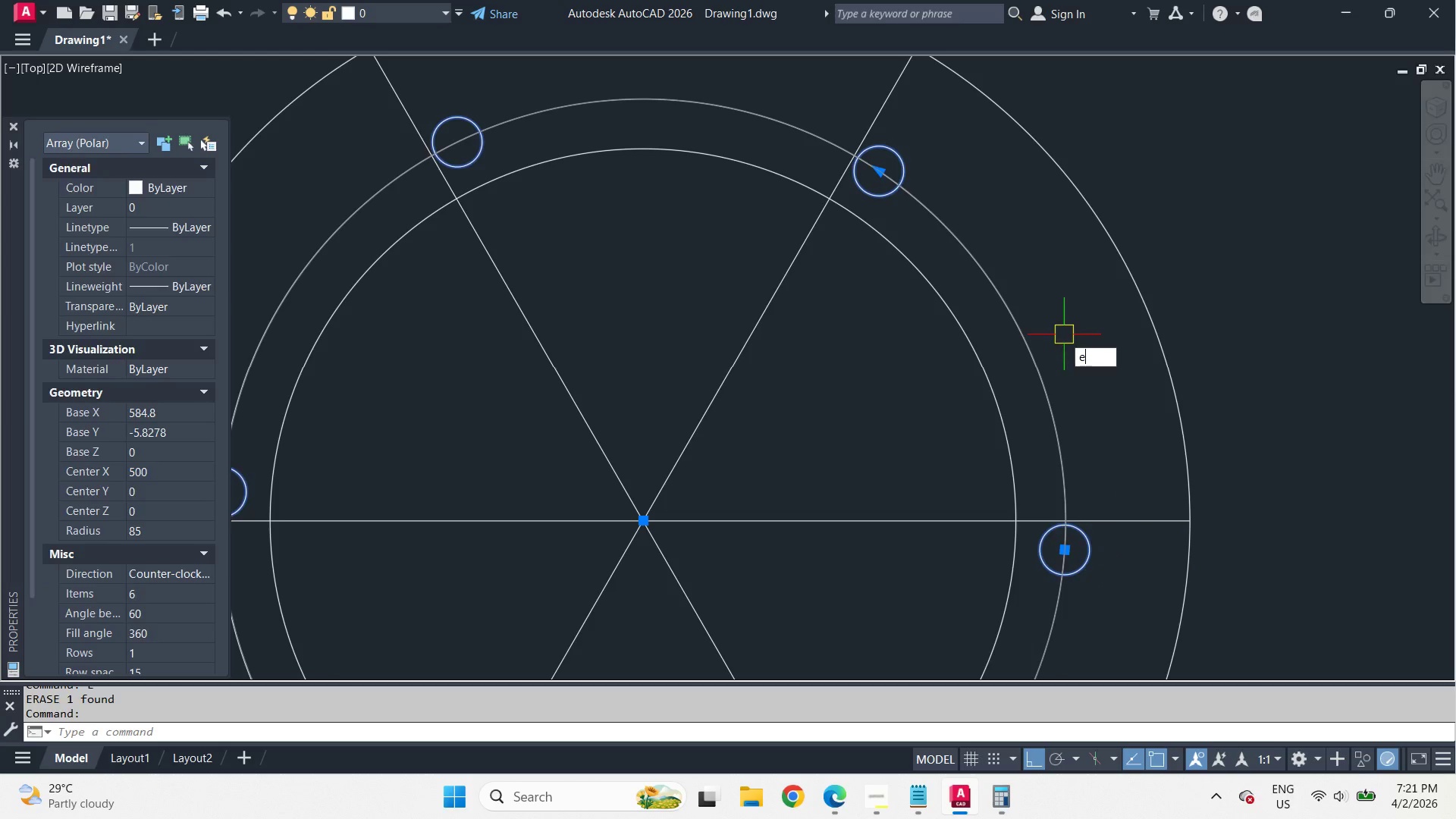 
key(Space)
 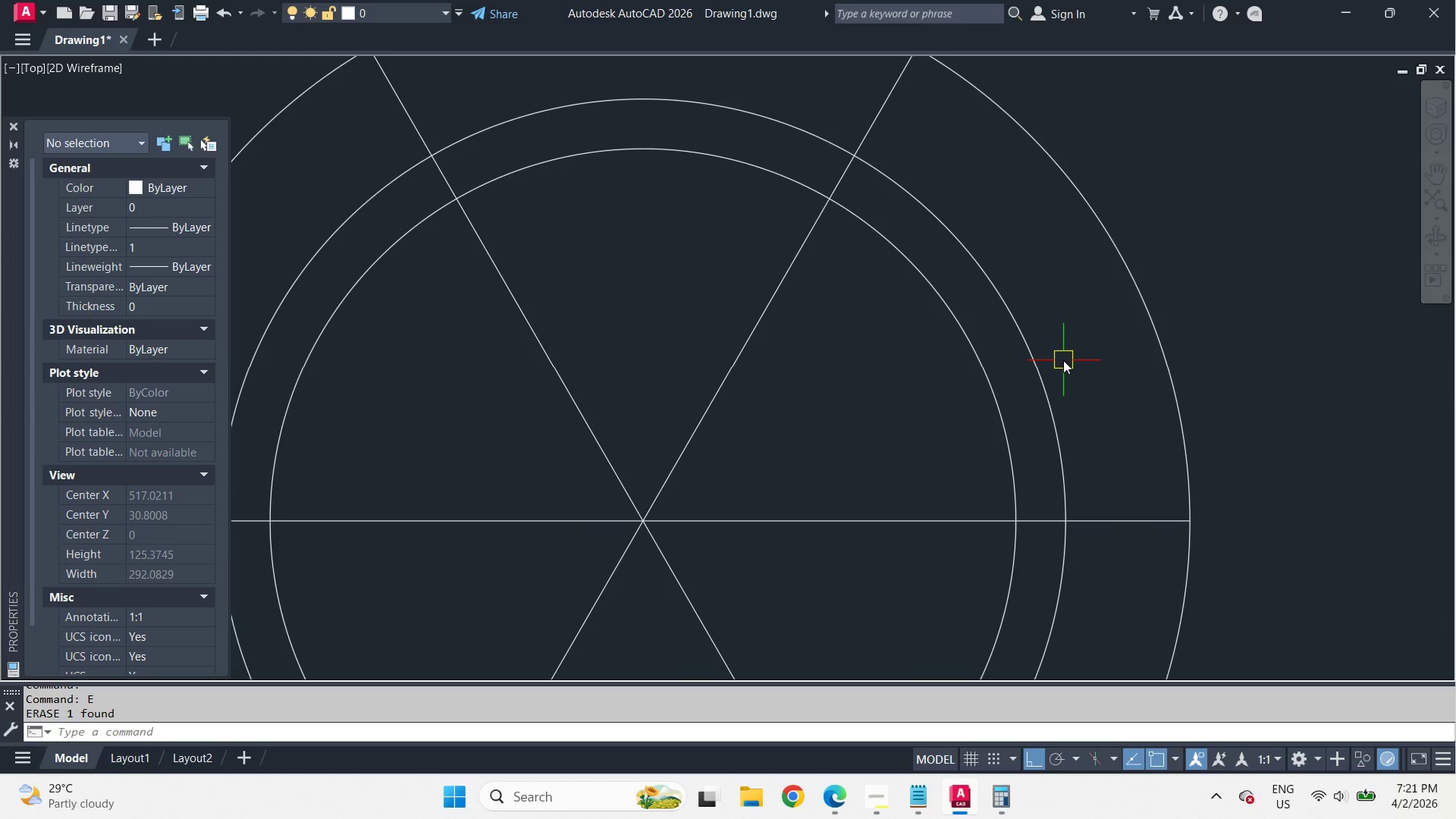 
scroll: coordinate [1063, 360], scroll_direction: down, amount: 1.0
 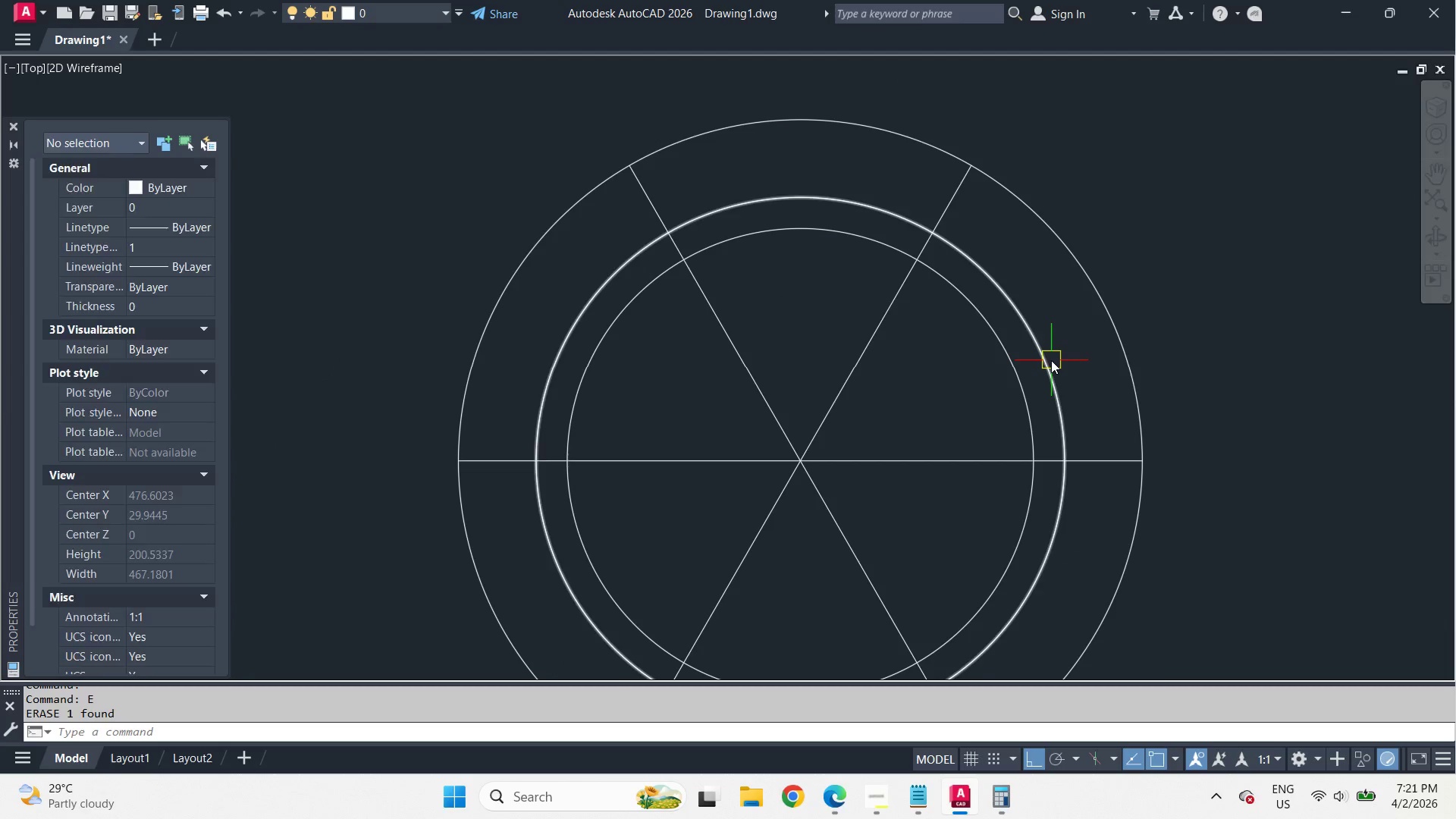 
key(E)
 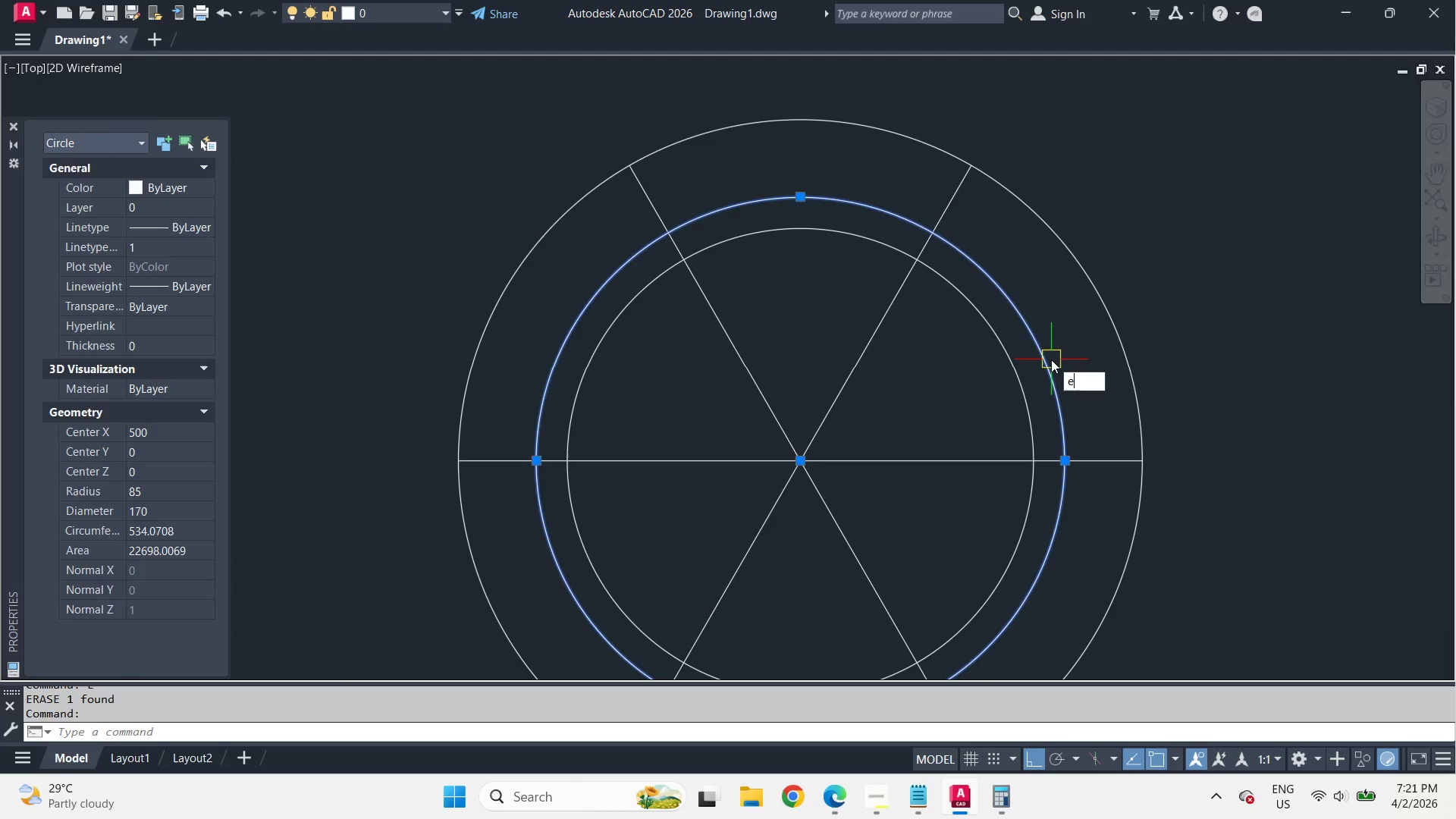 
key(Space)
 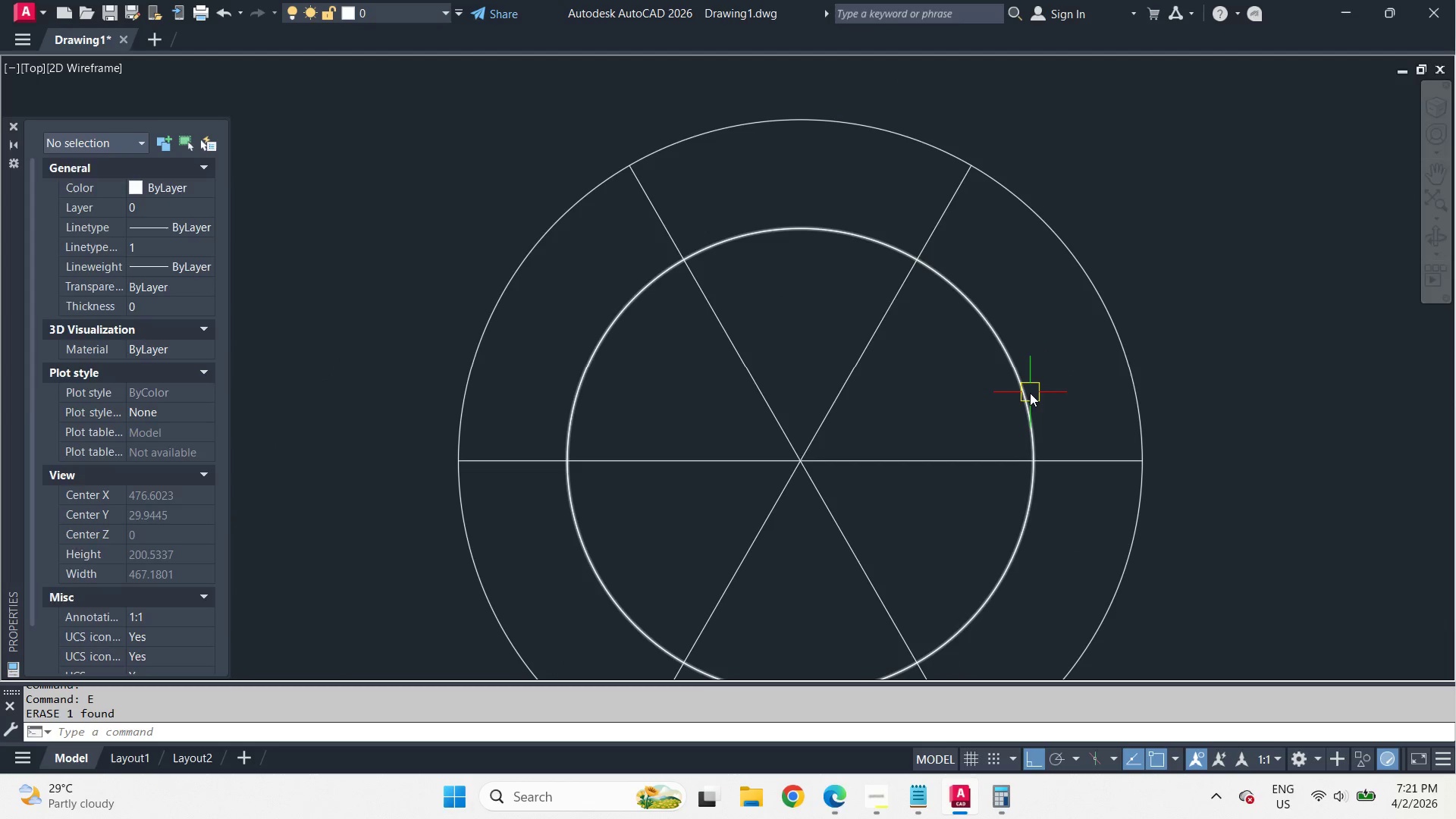 
left_click([1030, 393])
 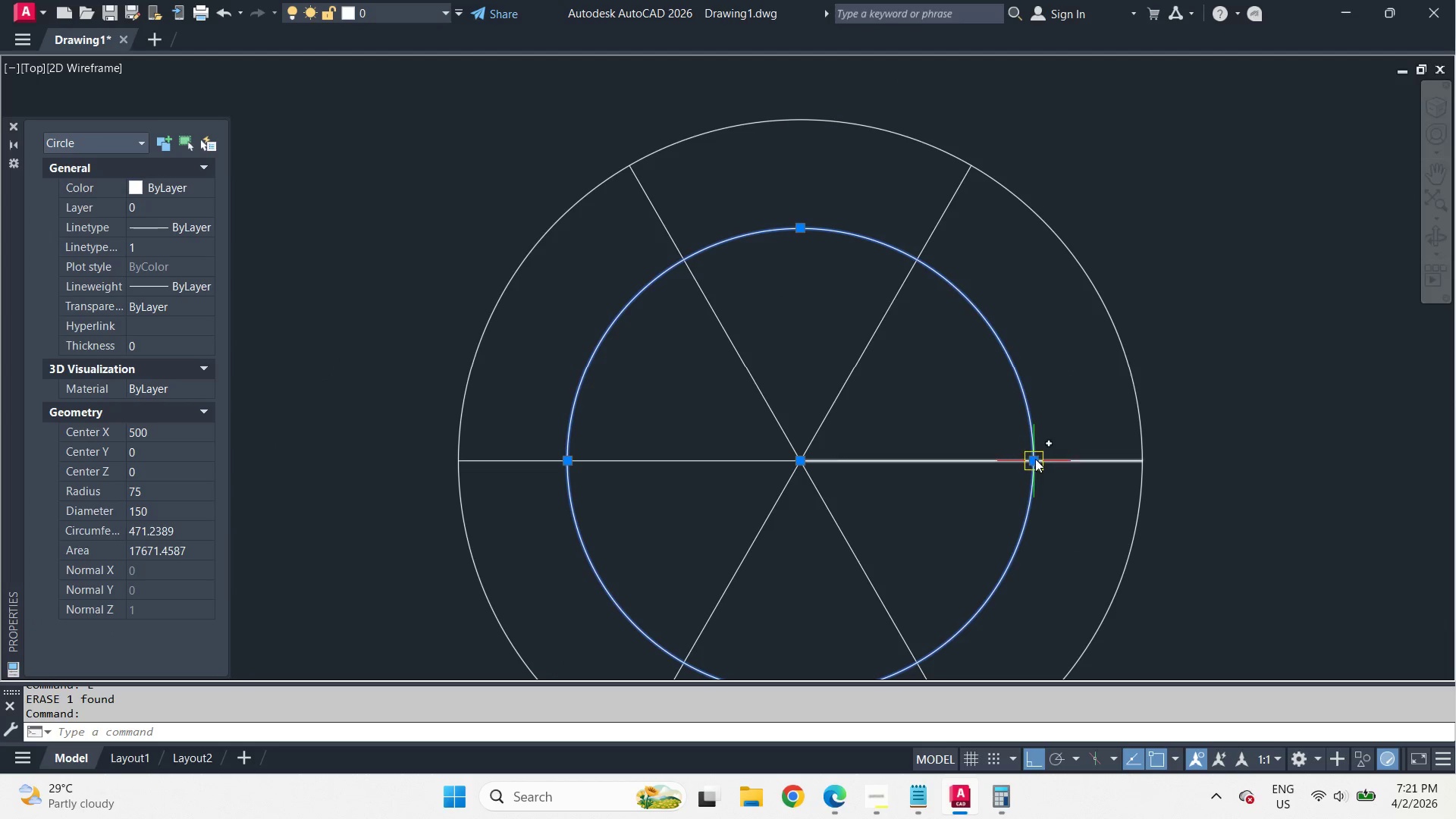 
left_click([1036, 461])
 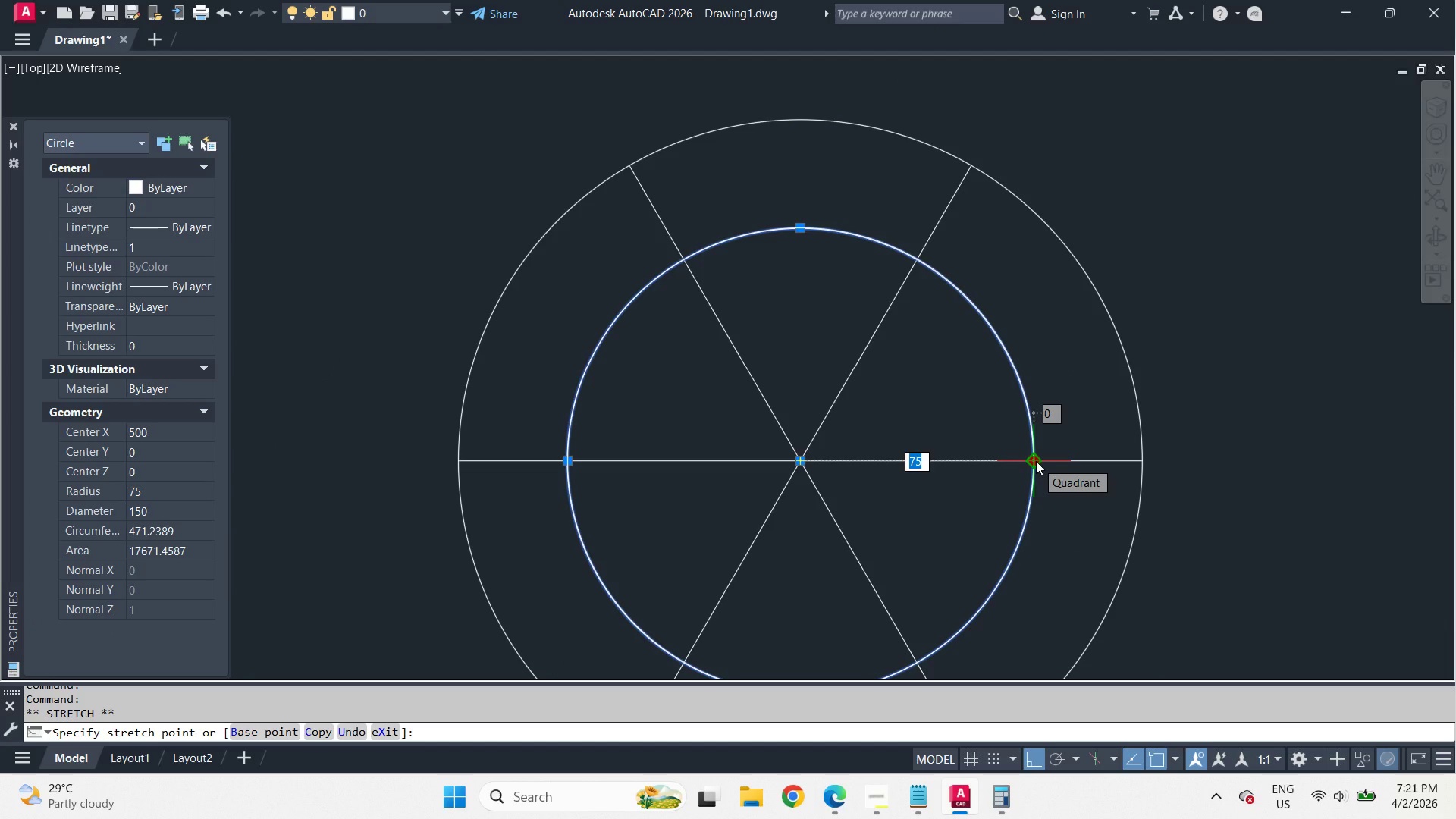 
key(Escape)
 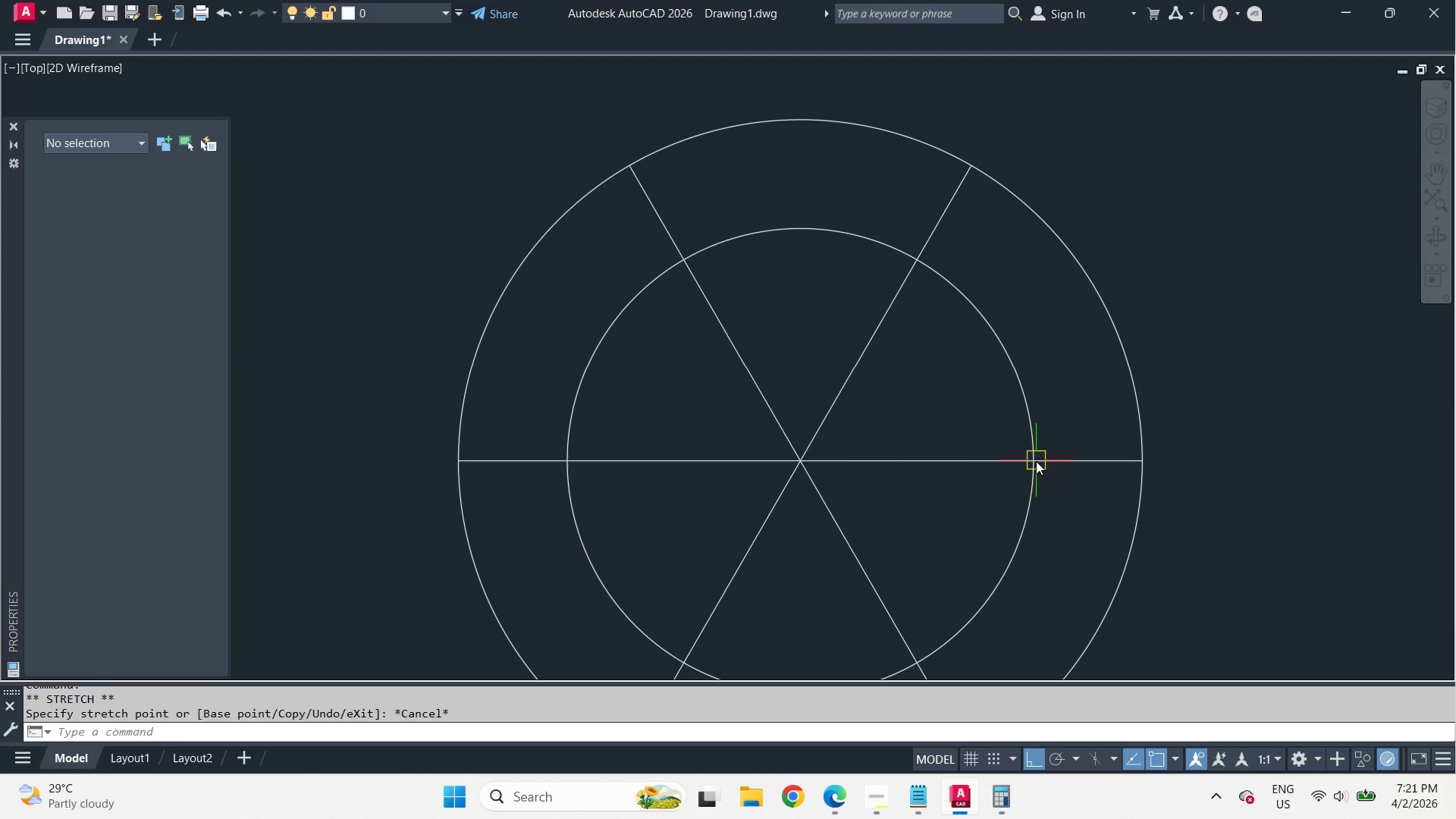 
key(Escape)
 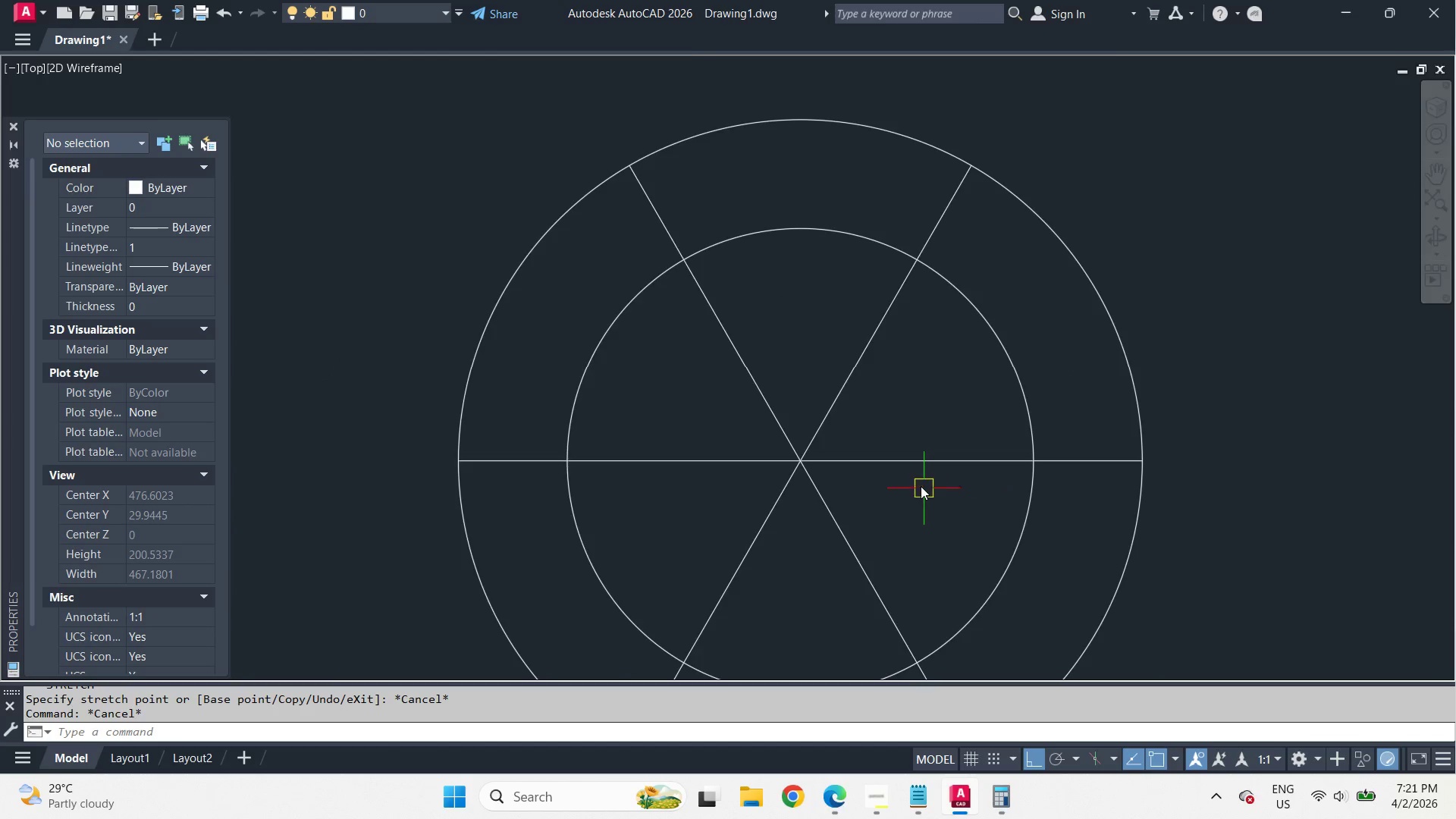 
scroll: coordinate [921, 486], scroll_direction: up, amount: 1.0
 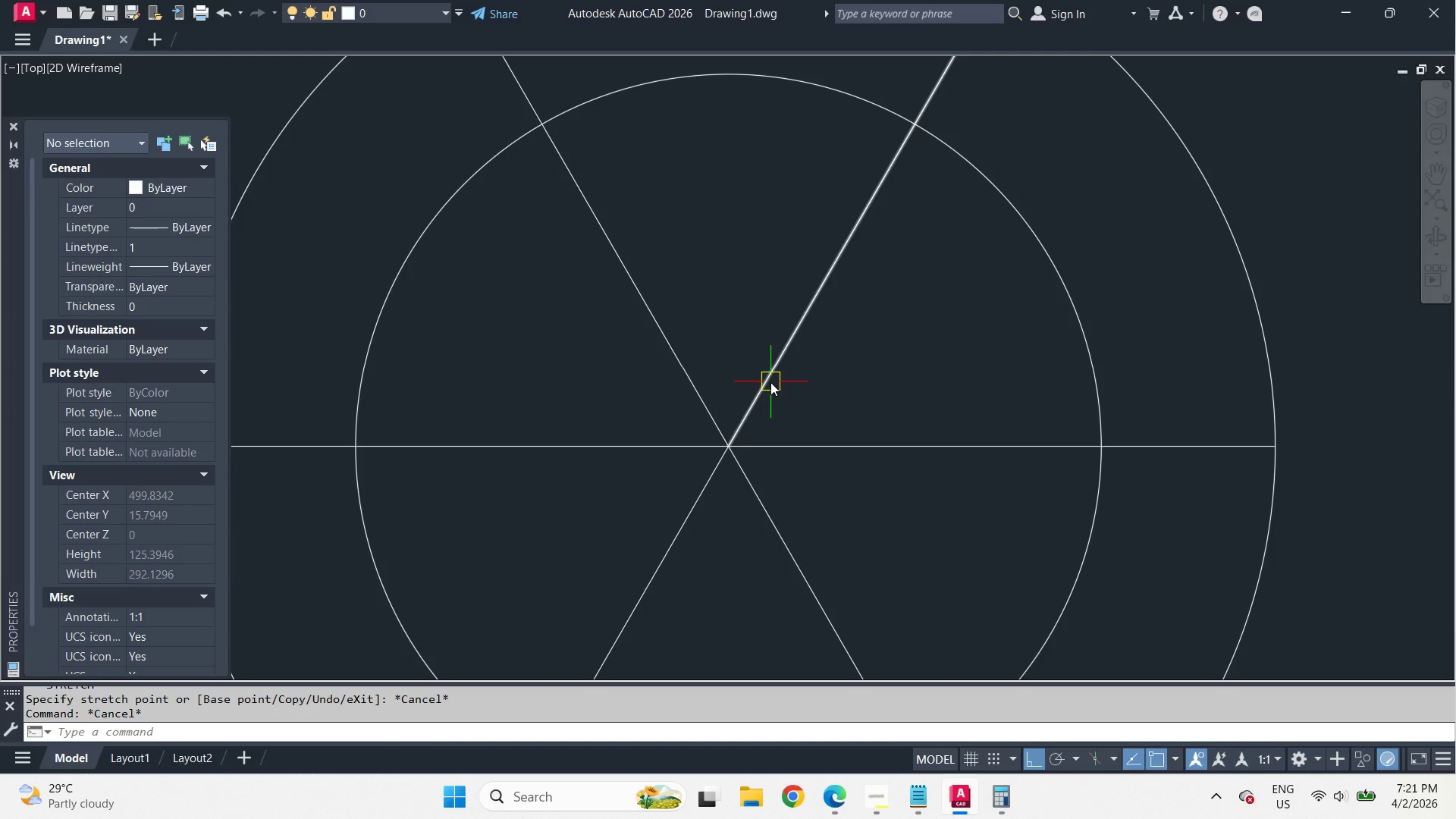 
left_click([792, 381])
 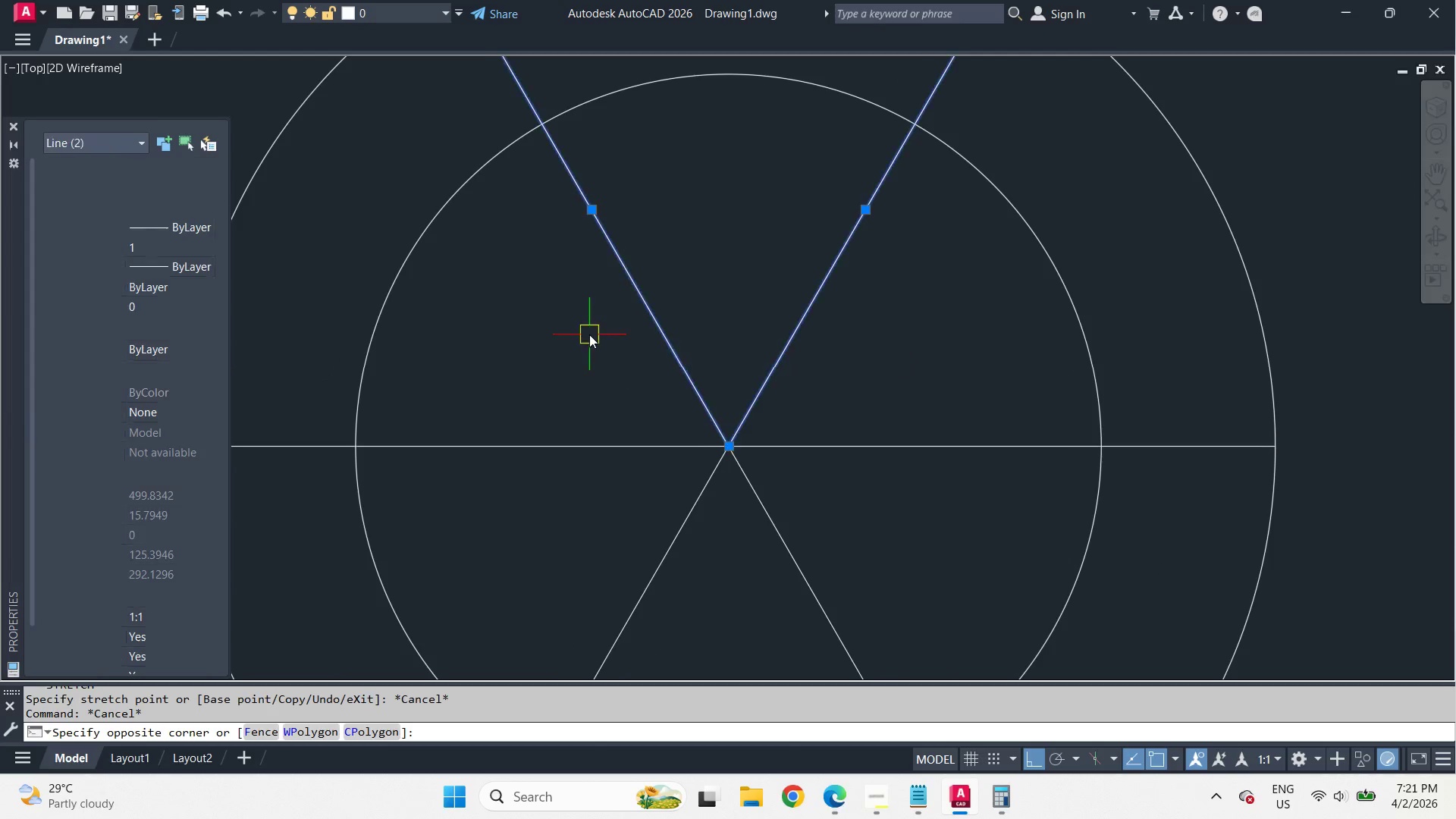 
left_click_drag(start_coordinate=[589, 334], to_coordinate=[598, 350])
 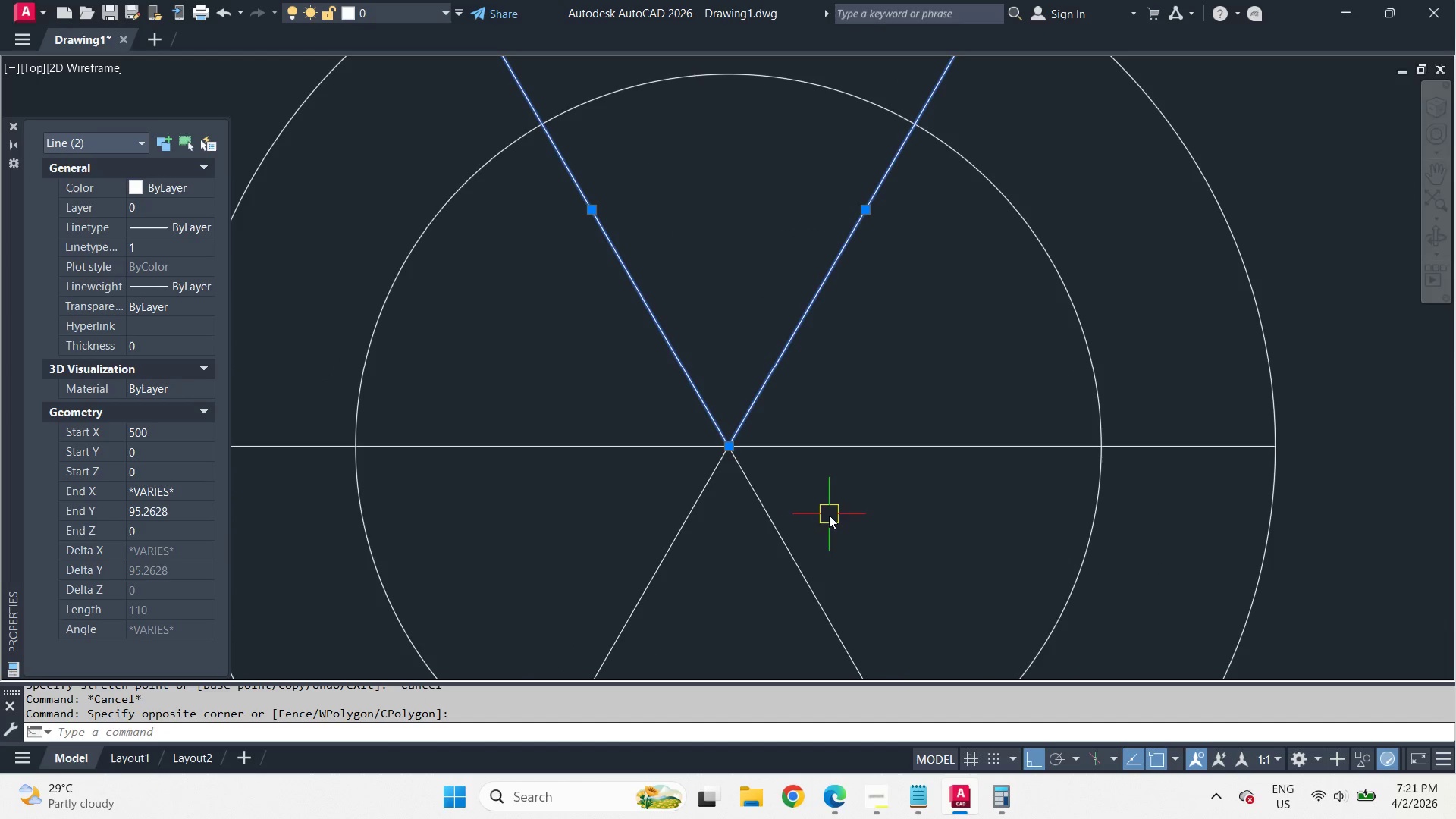 
left_click_drag(start_coordinate=[829, 515], to_coordinate=[790, 515])
 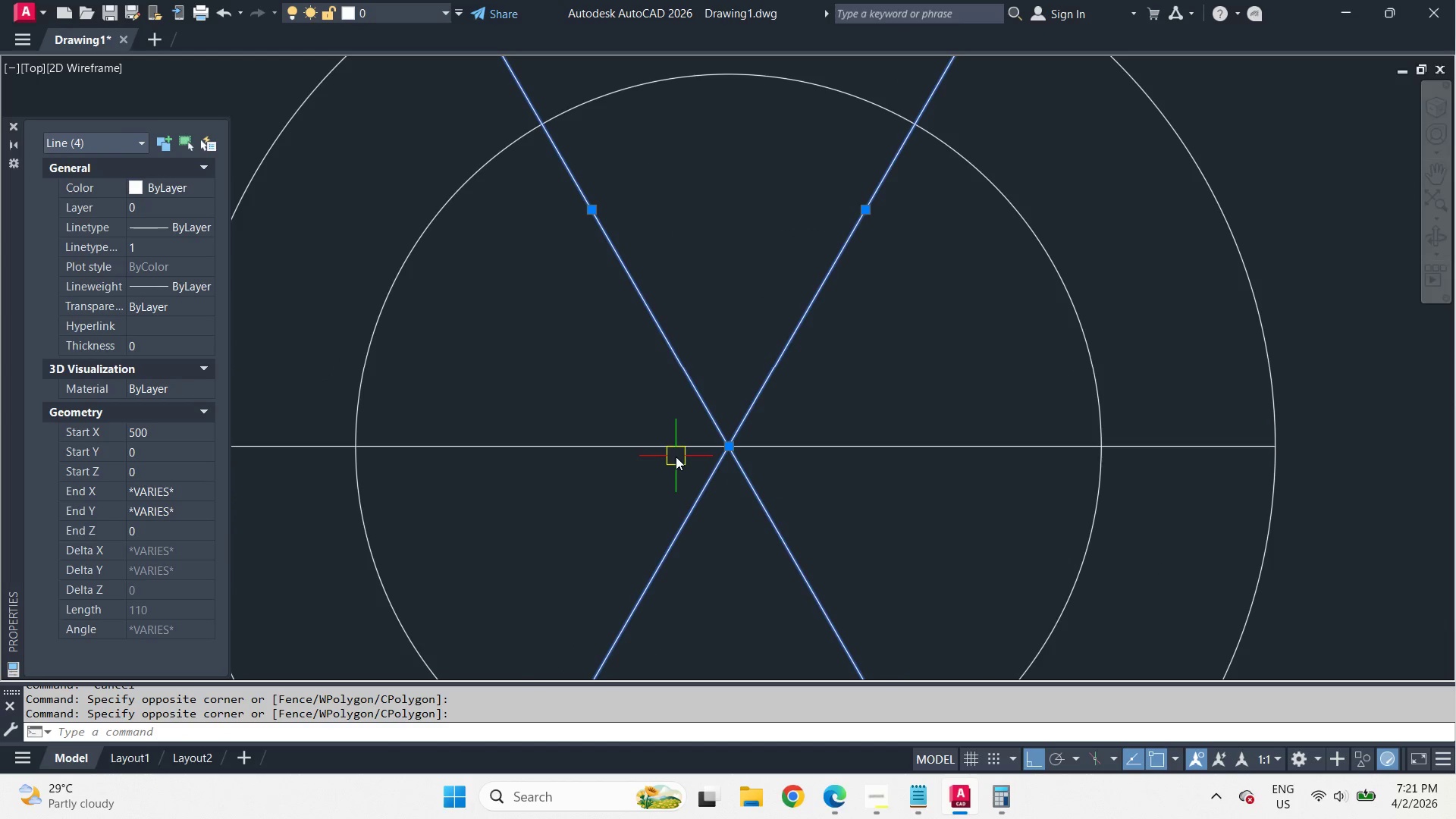 
left_click([670, 448])
 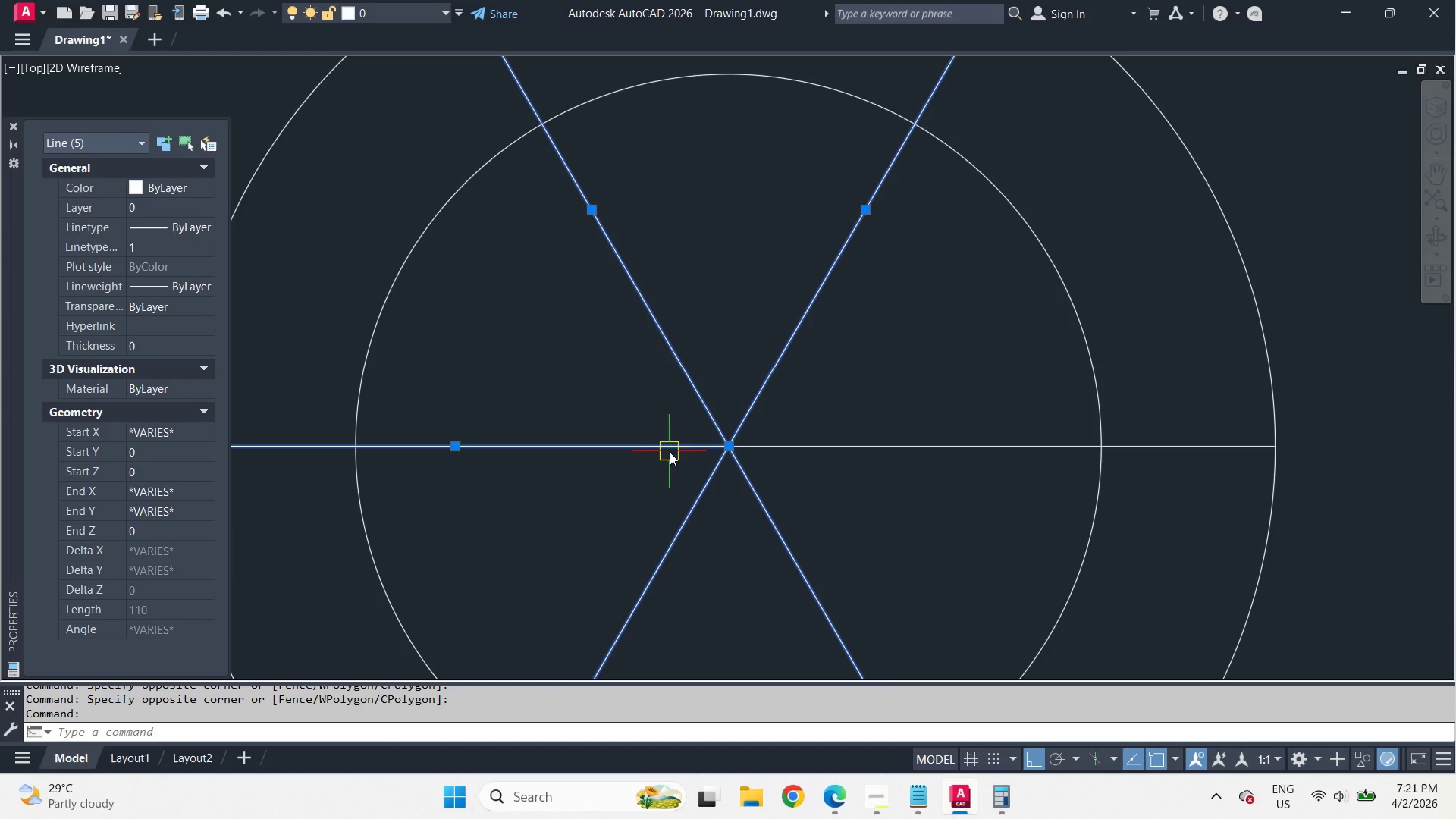 
key(E)
 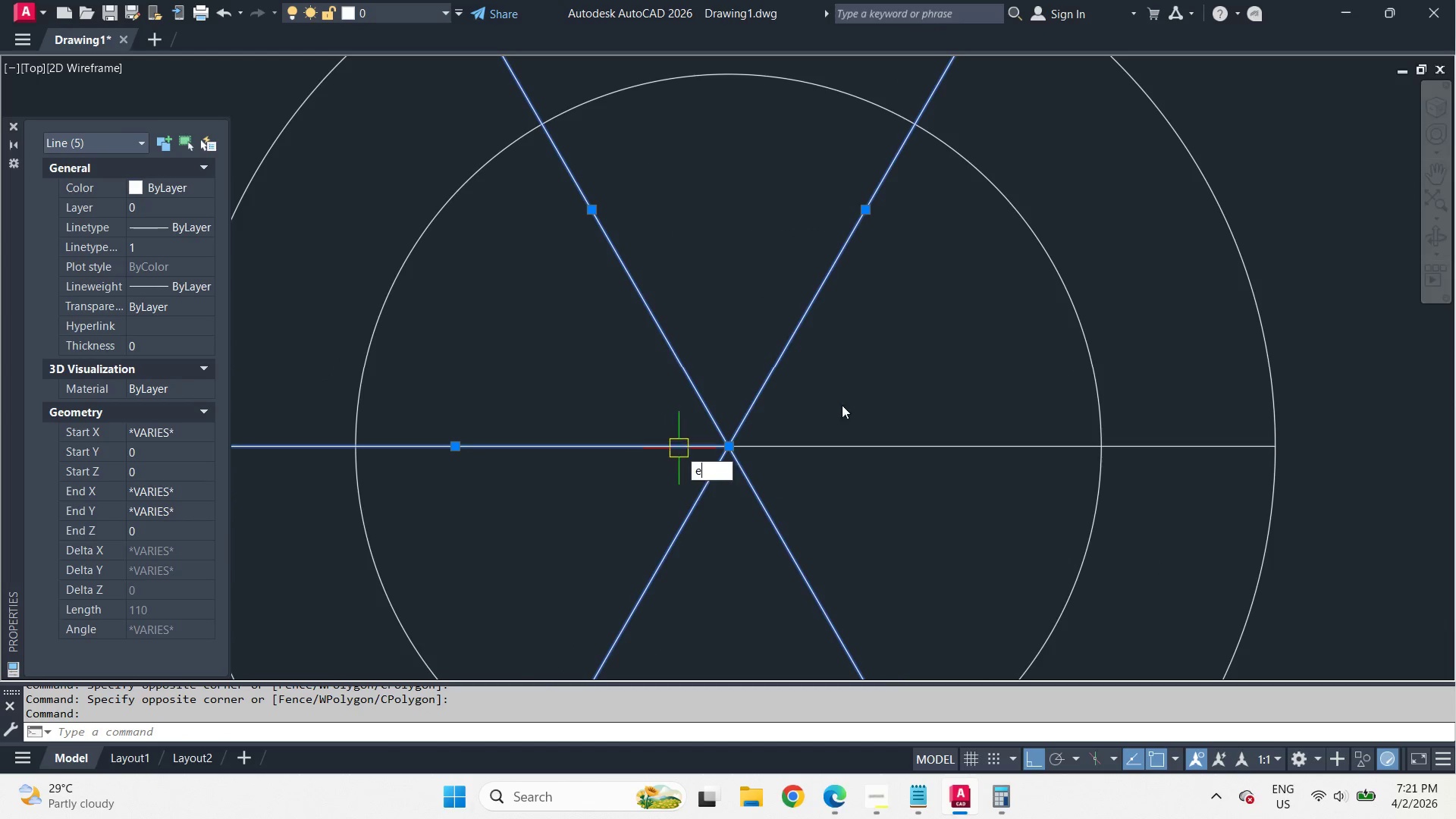 
key(Space)
 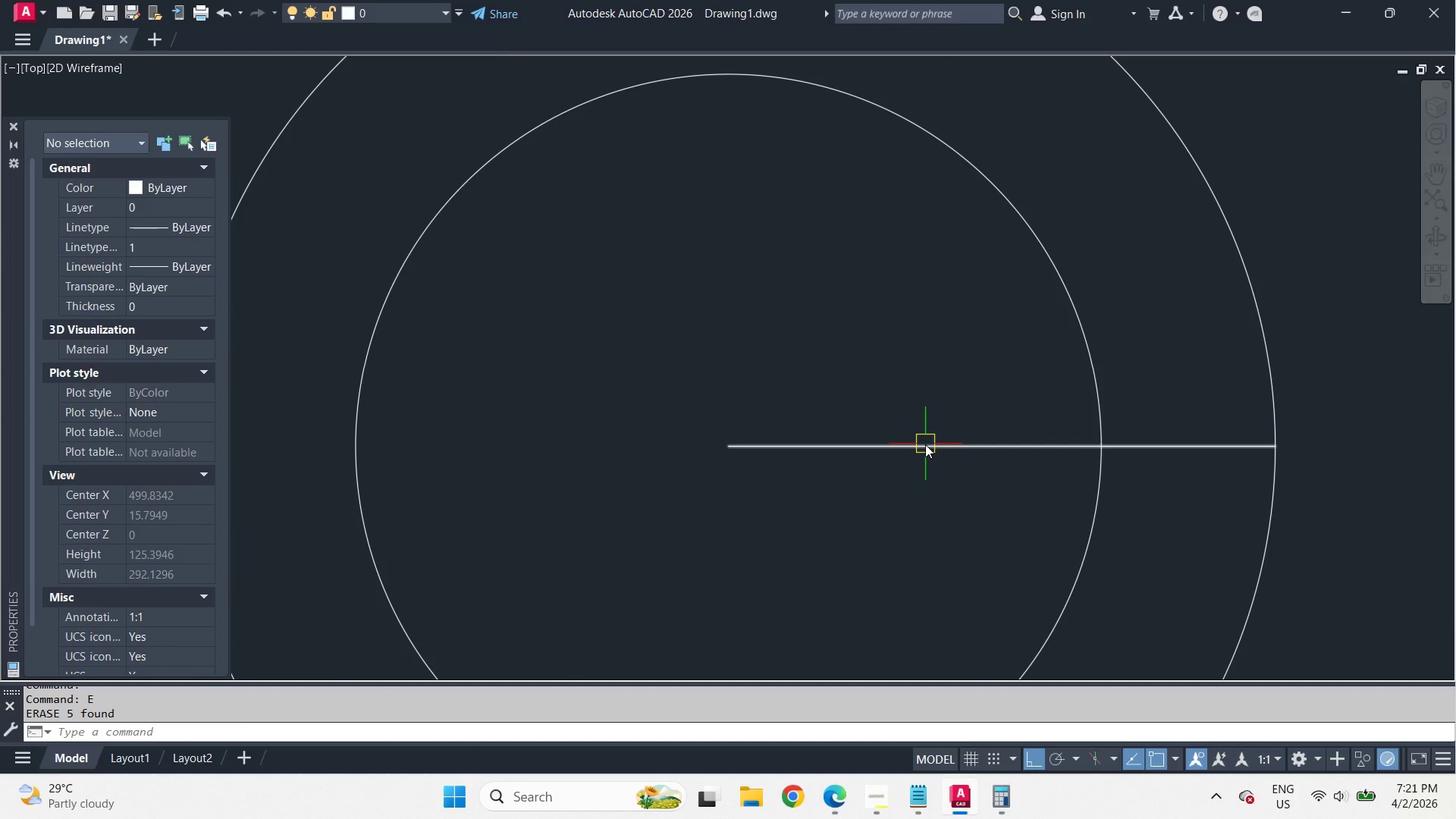 
left_click([925, 444])
 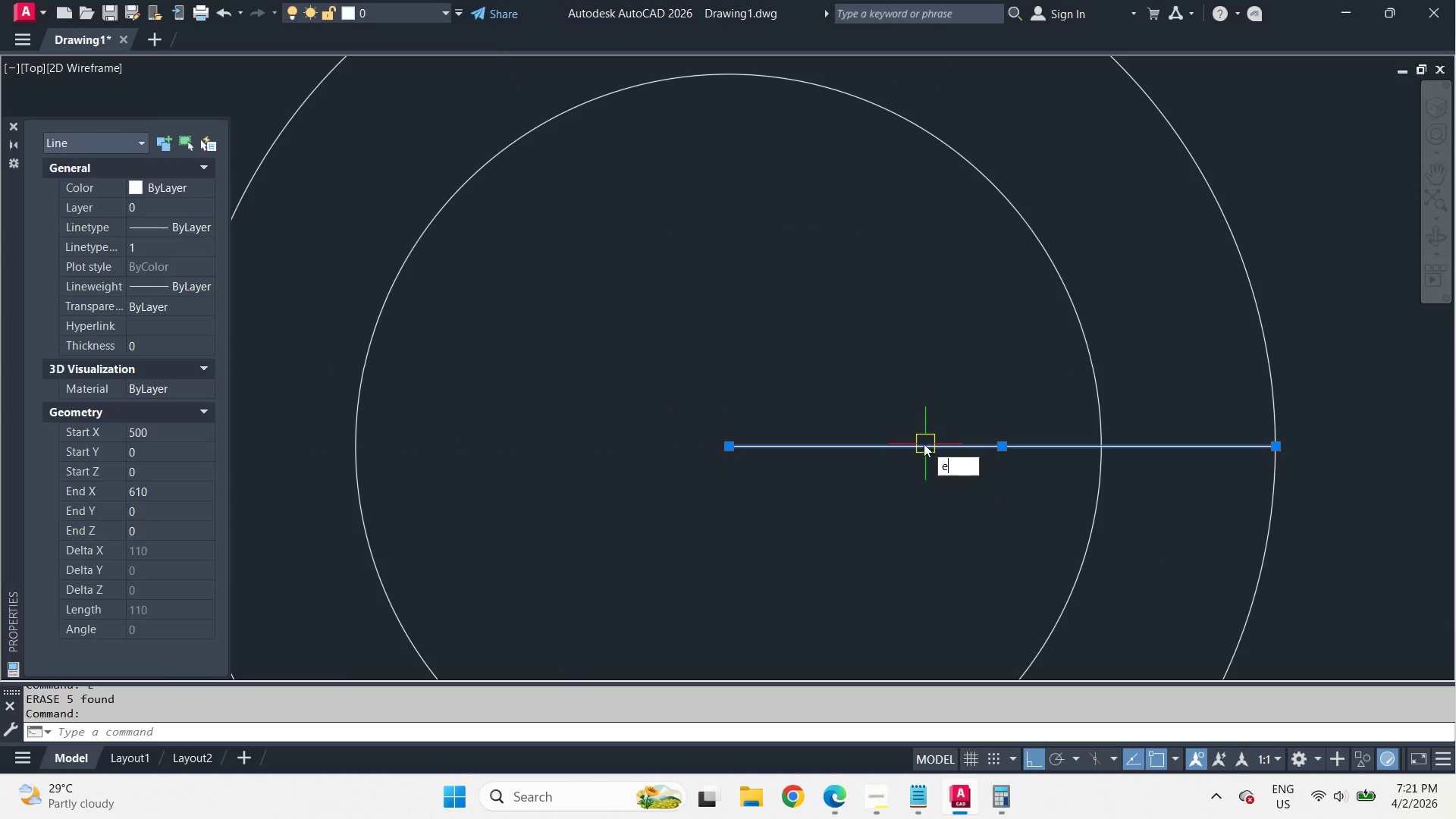 
key(E)
 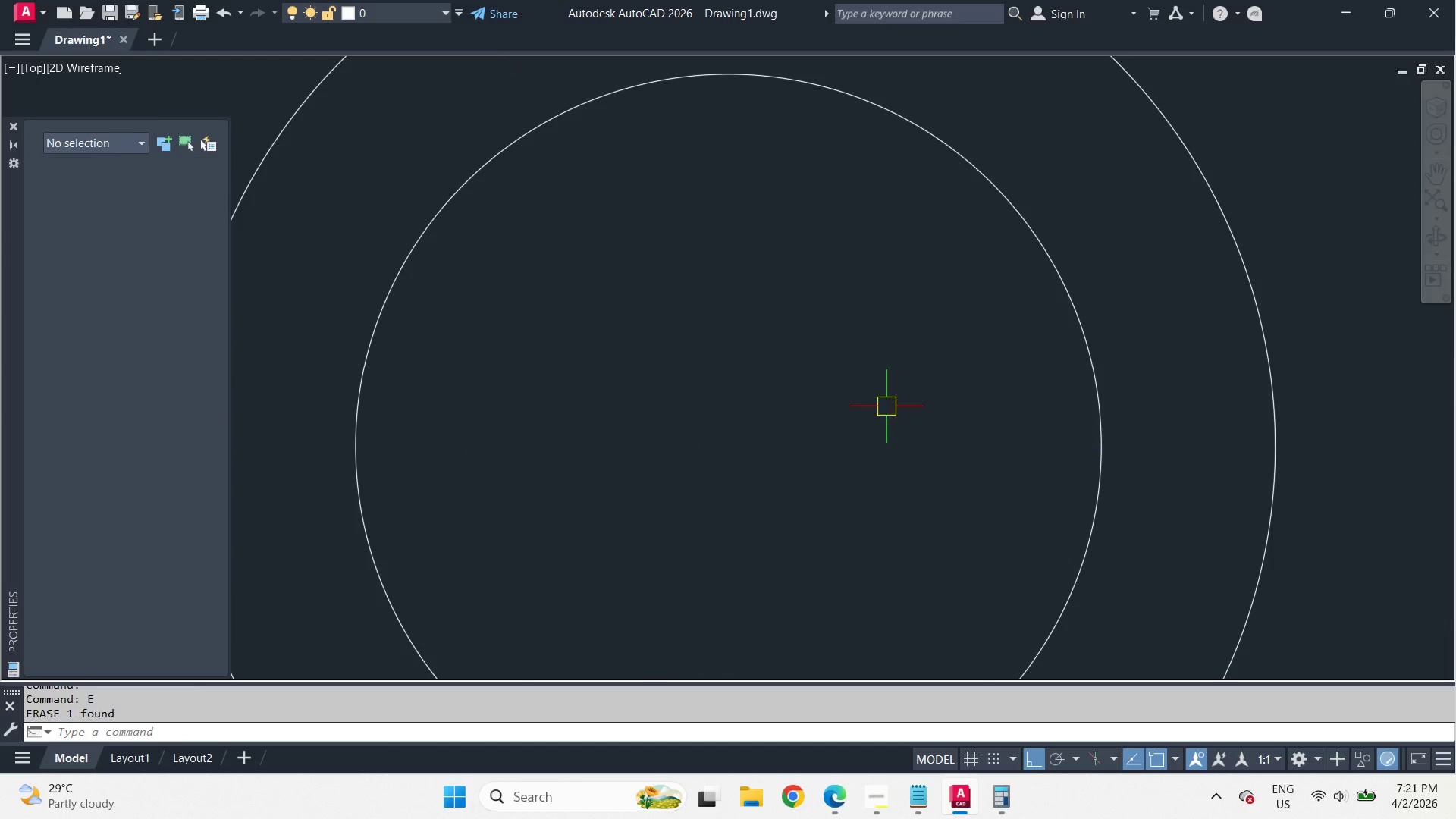 
key(Space)
 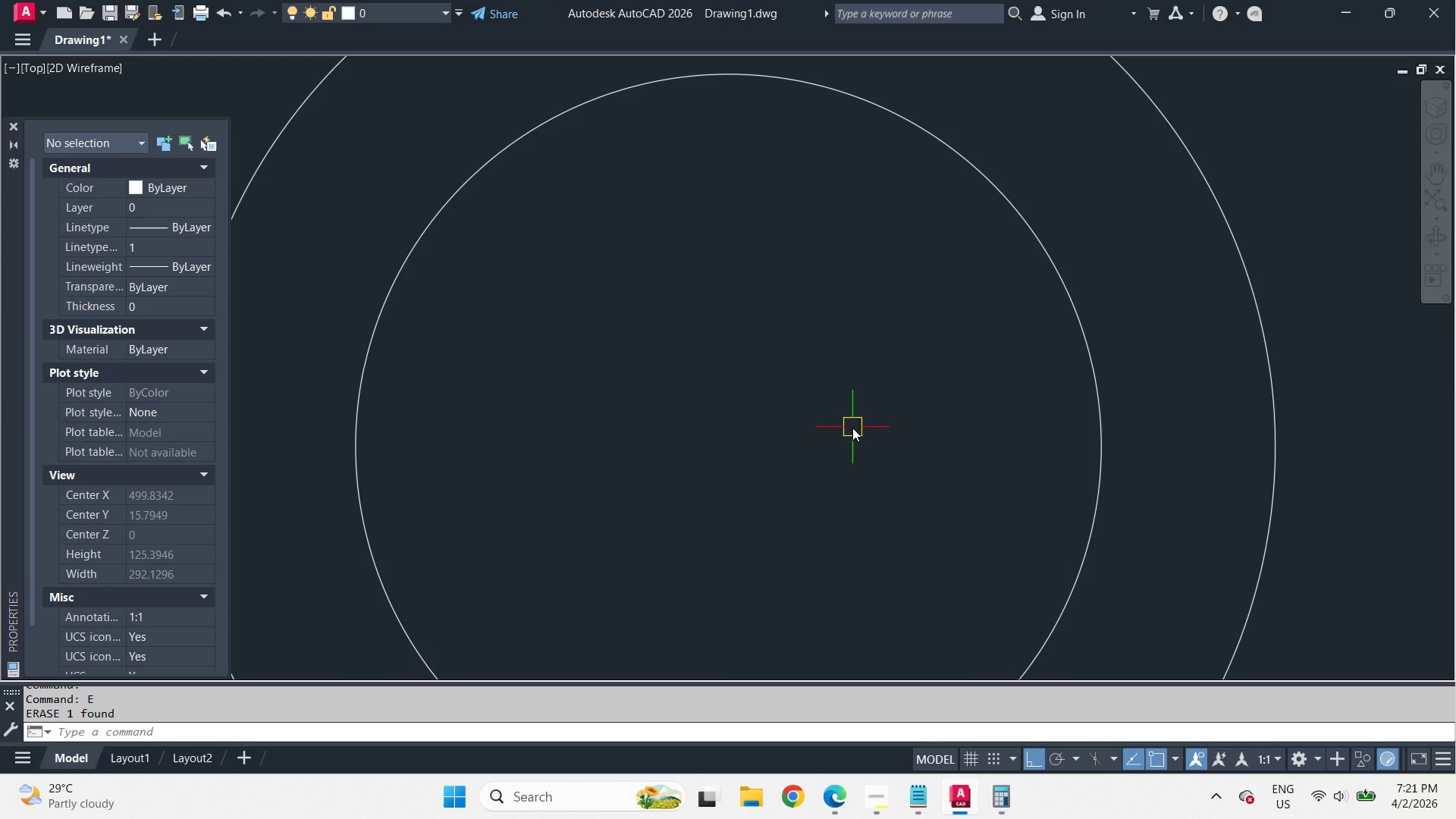 
key(A)
 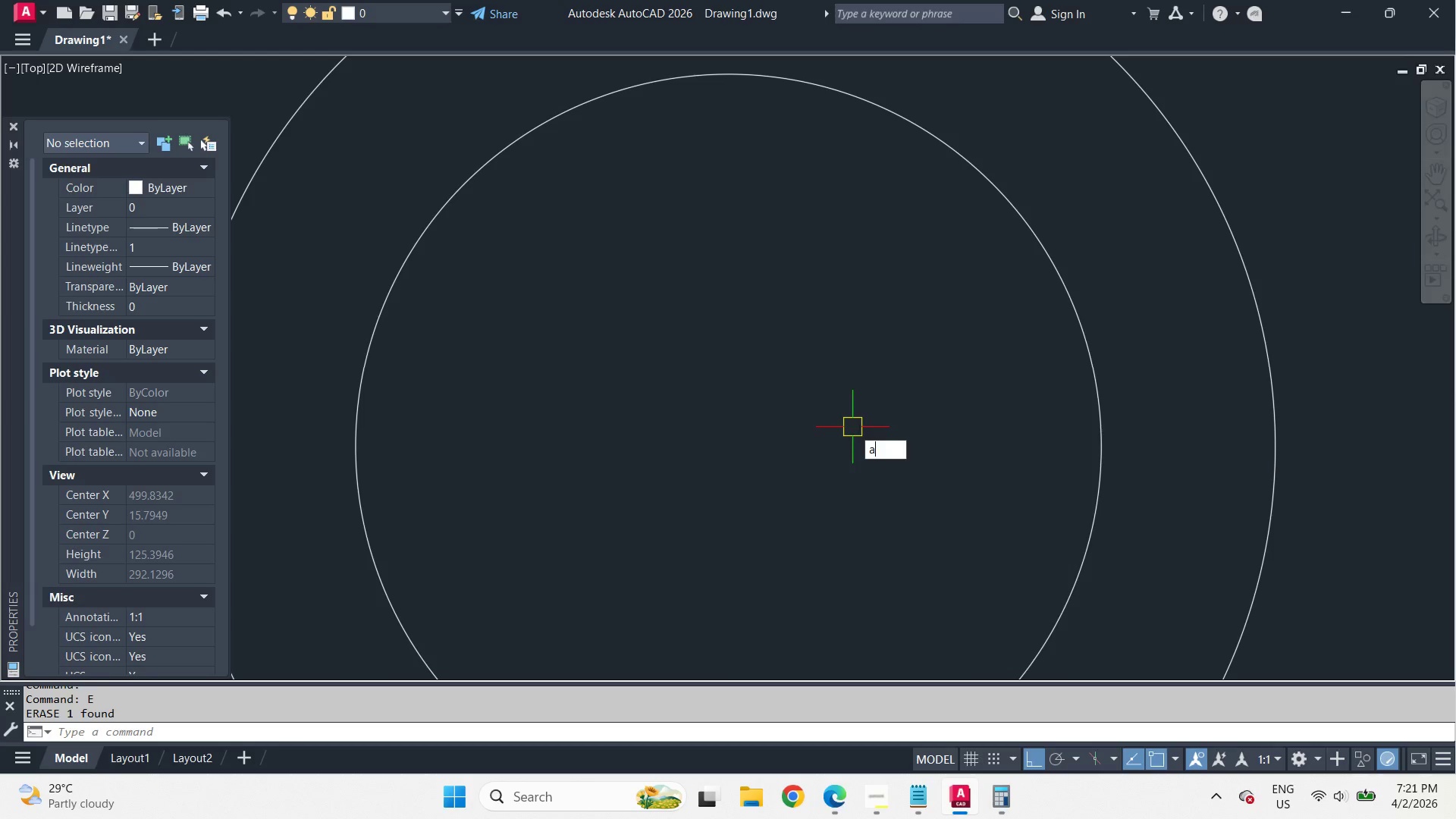 
key(Space)
 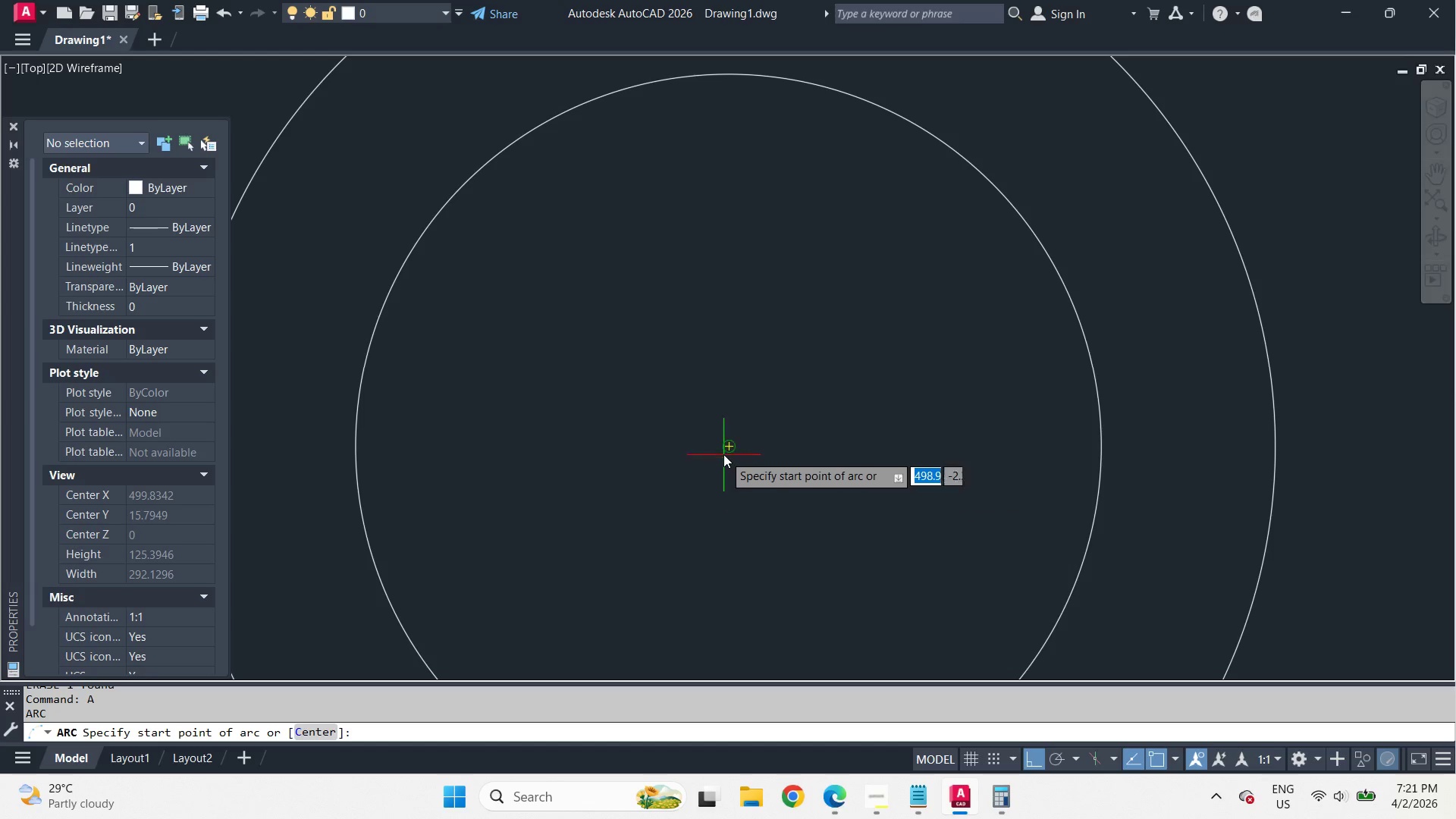 
left_click_drag(start_coordinate=[723, 451], to_coordinate=[730, 452])
 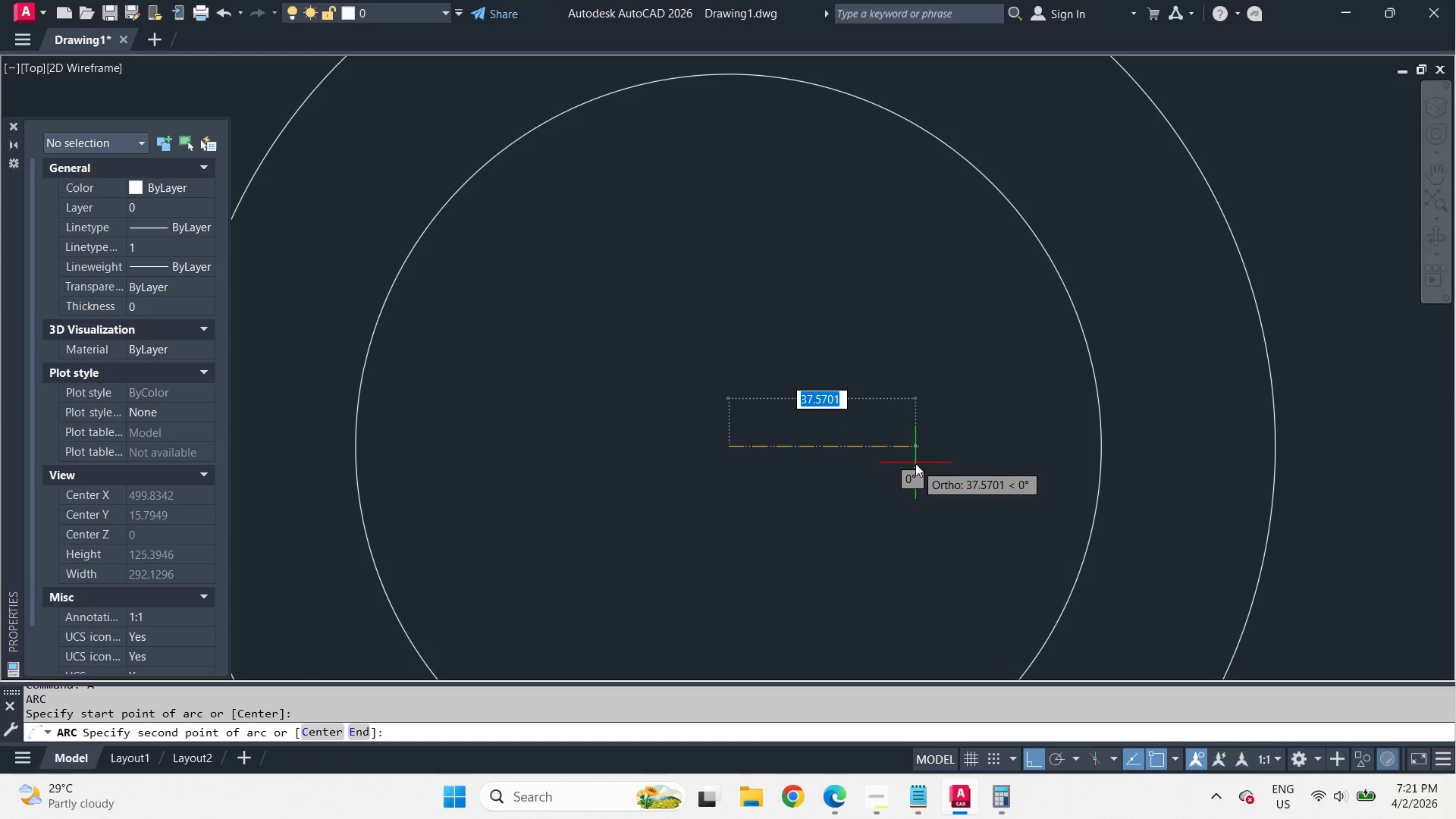 
key(E)
 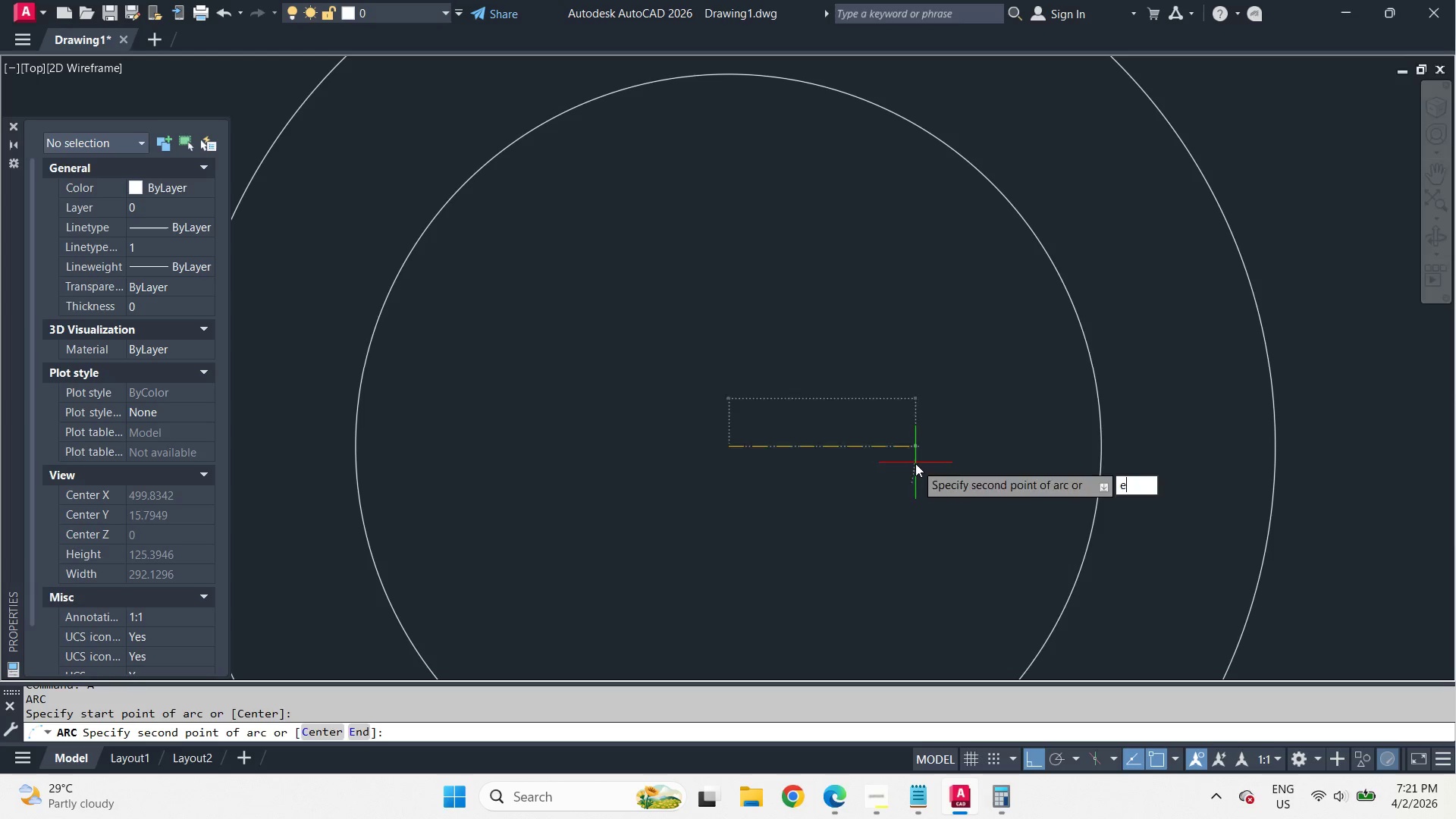 
key(Space)
 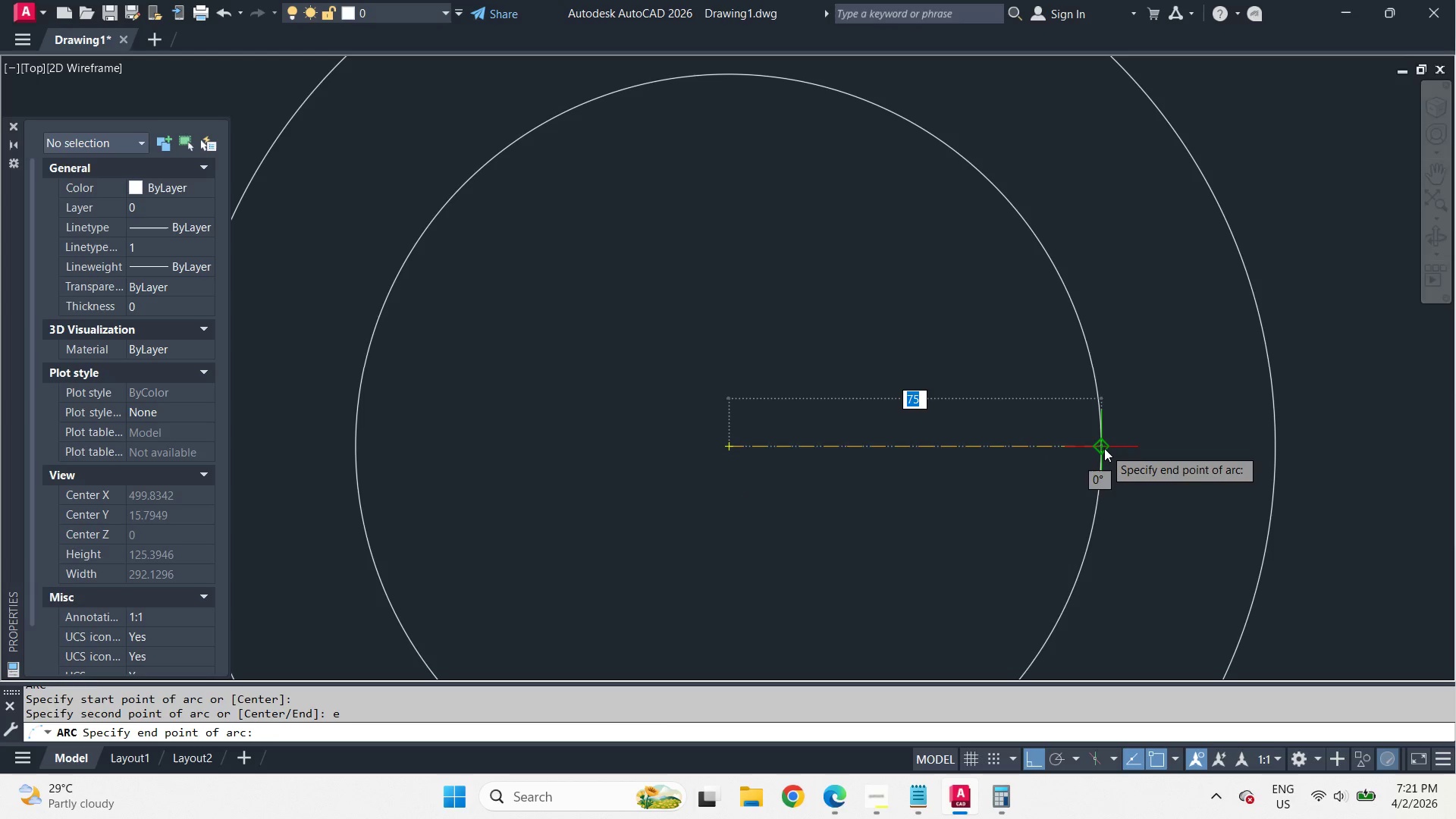 
left_click([1104, 448])
 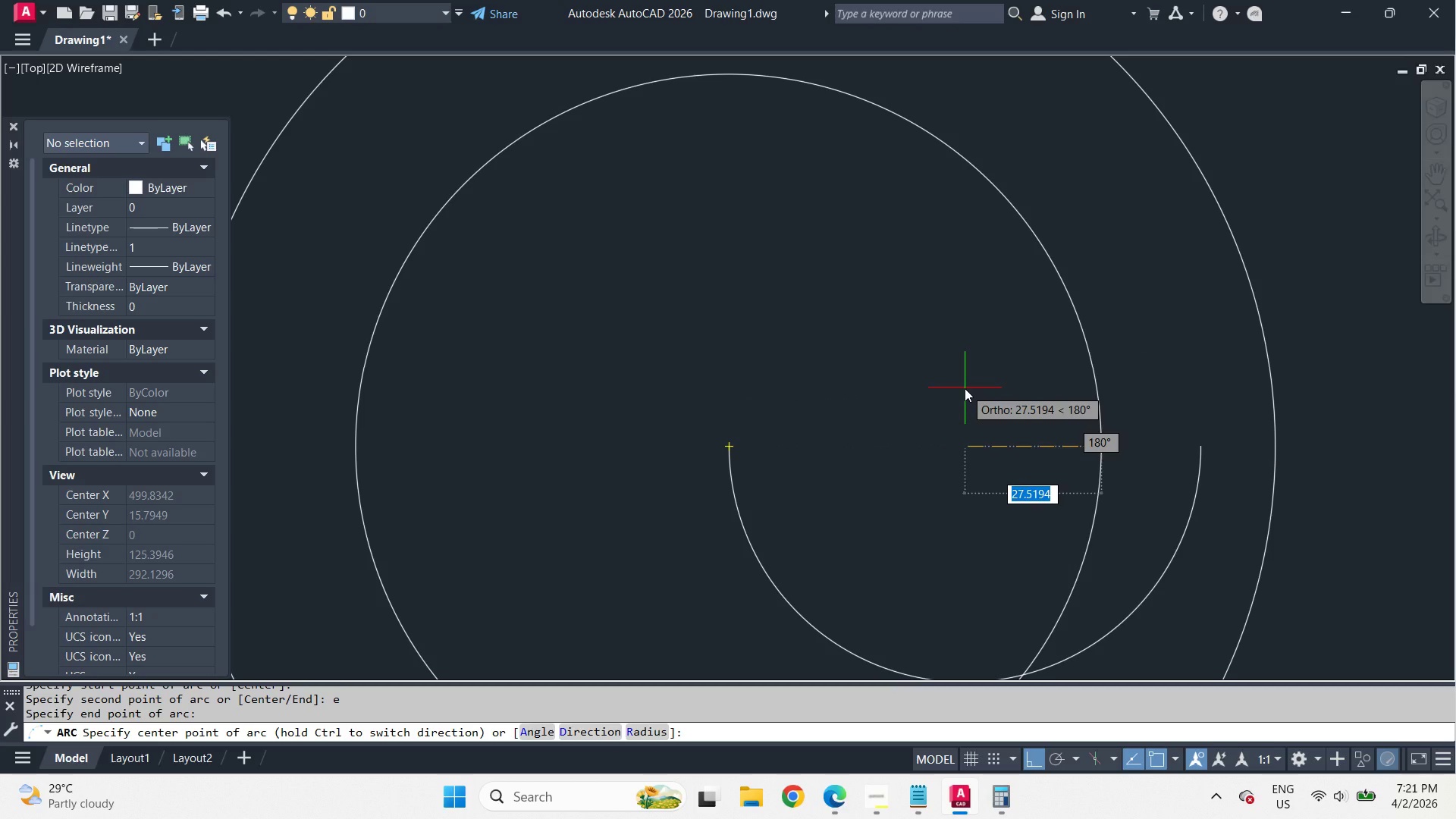 
key(R)
 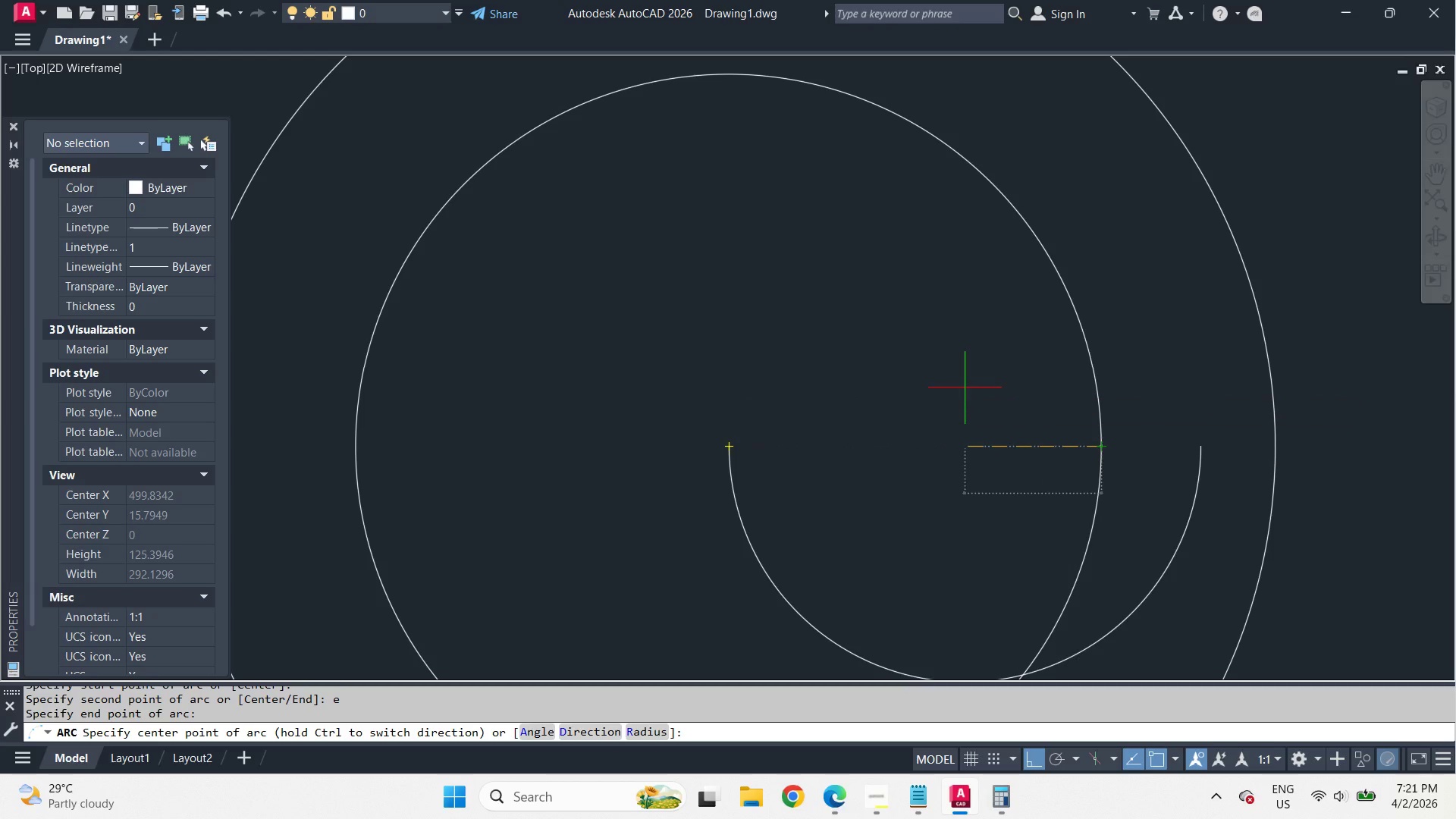 
key(Space)
 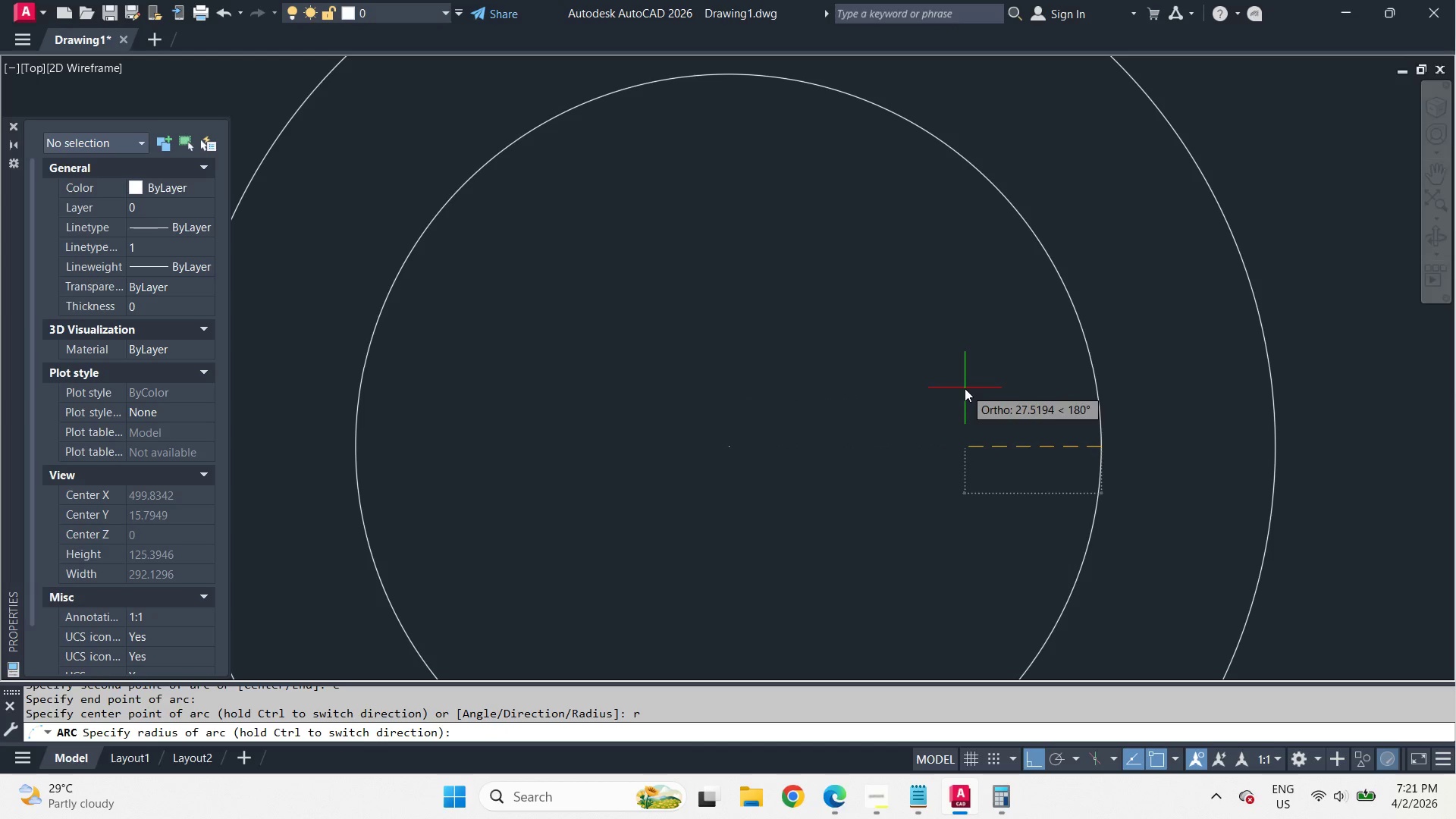 
key(Numpad7)
 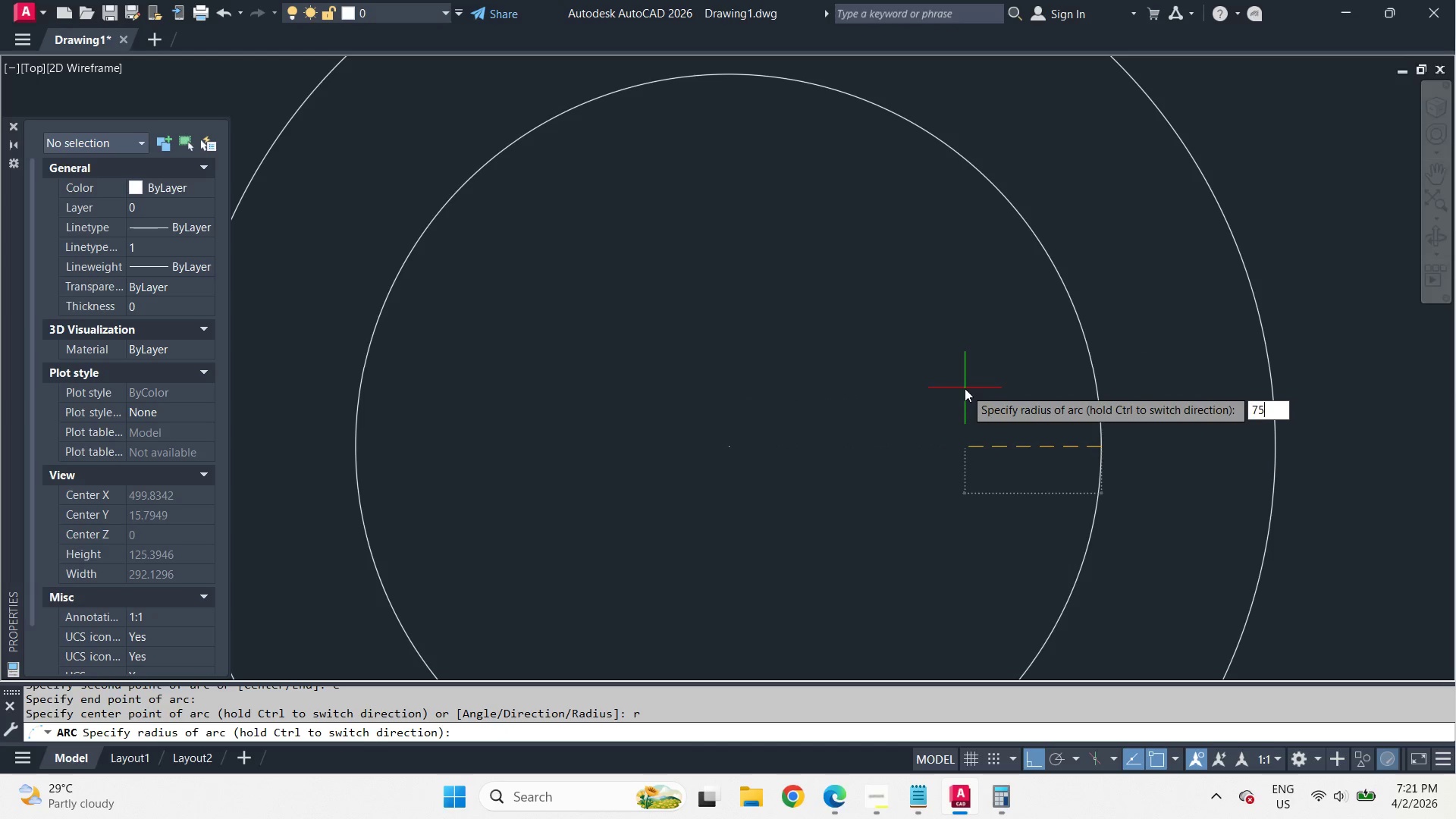 
key(Numpad5)
 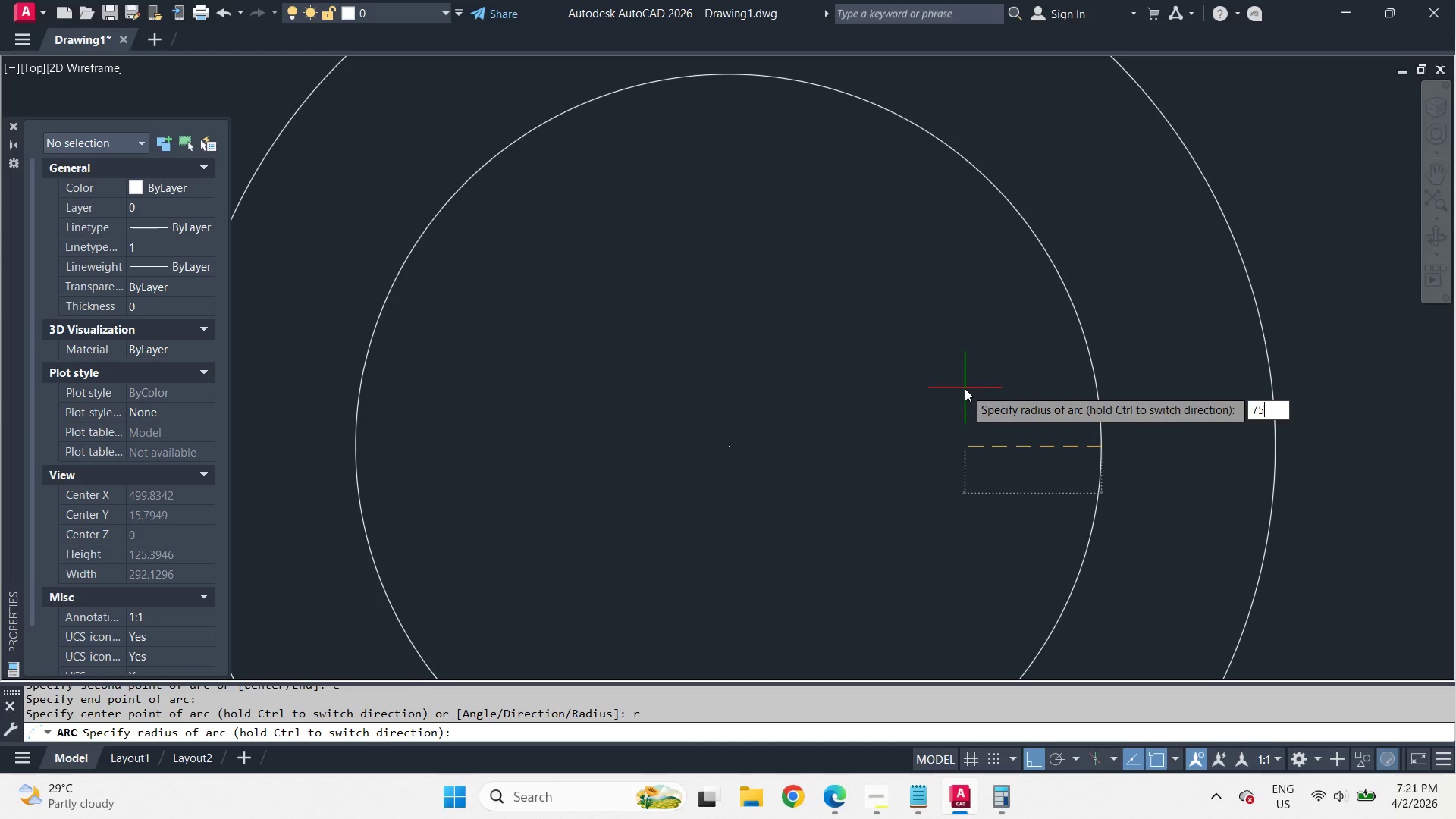 
key(Space)
 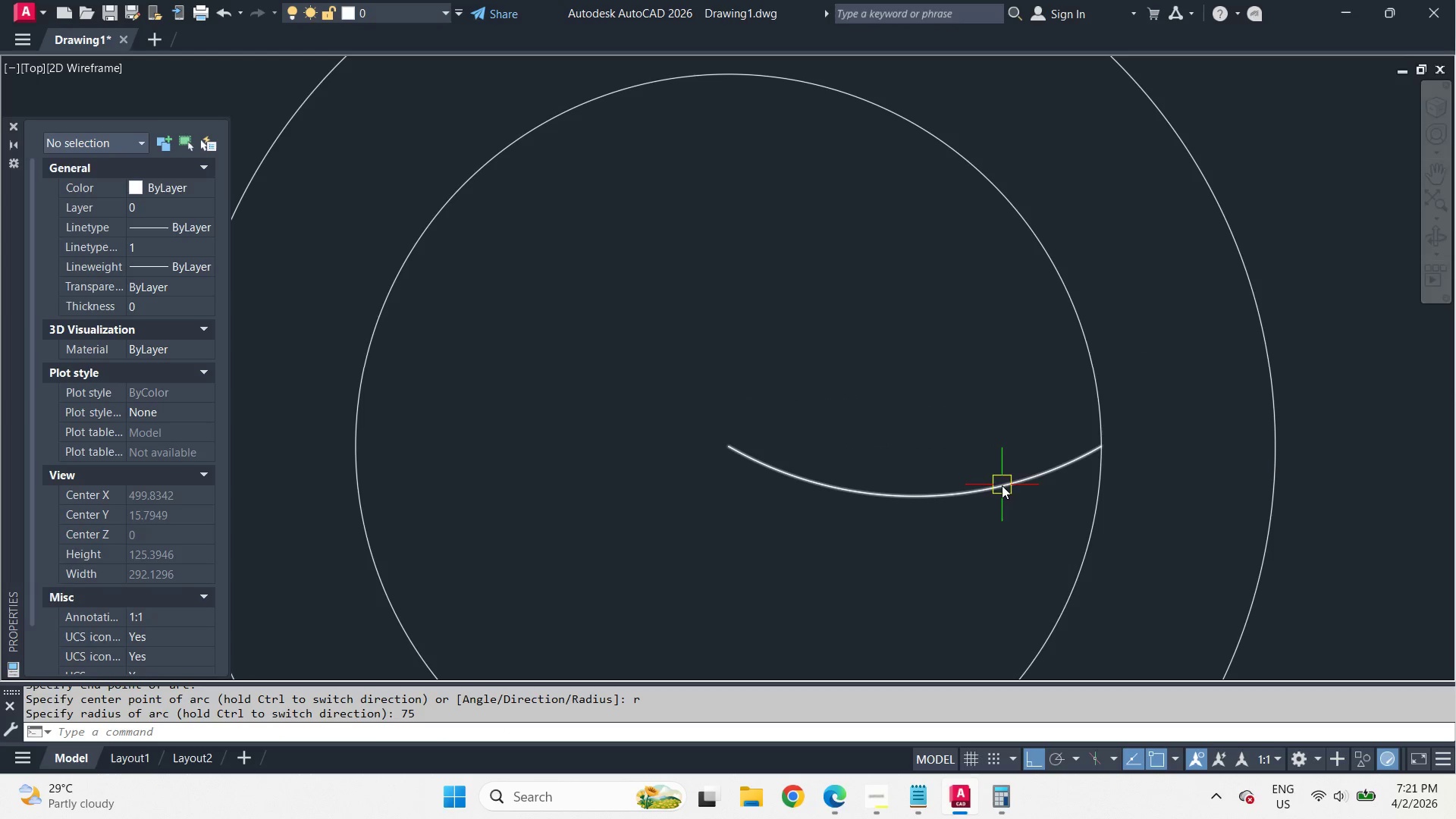 
left_click([1002, 490])
 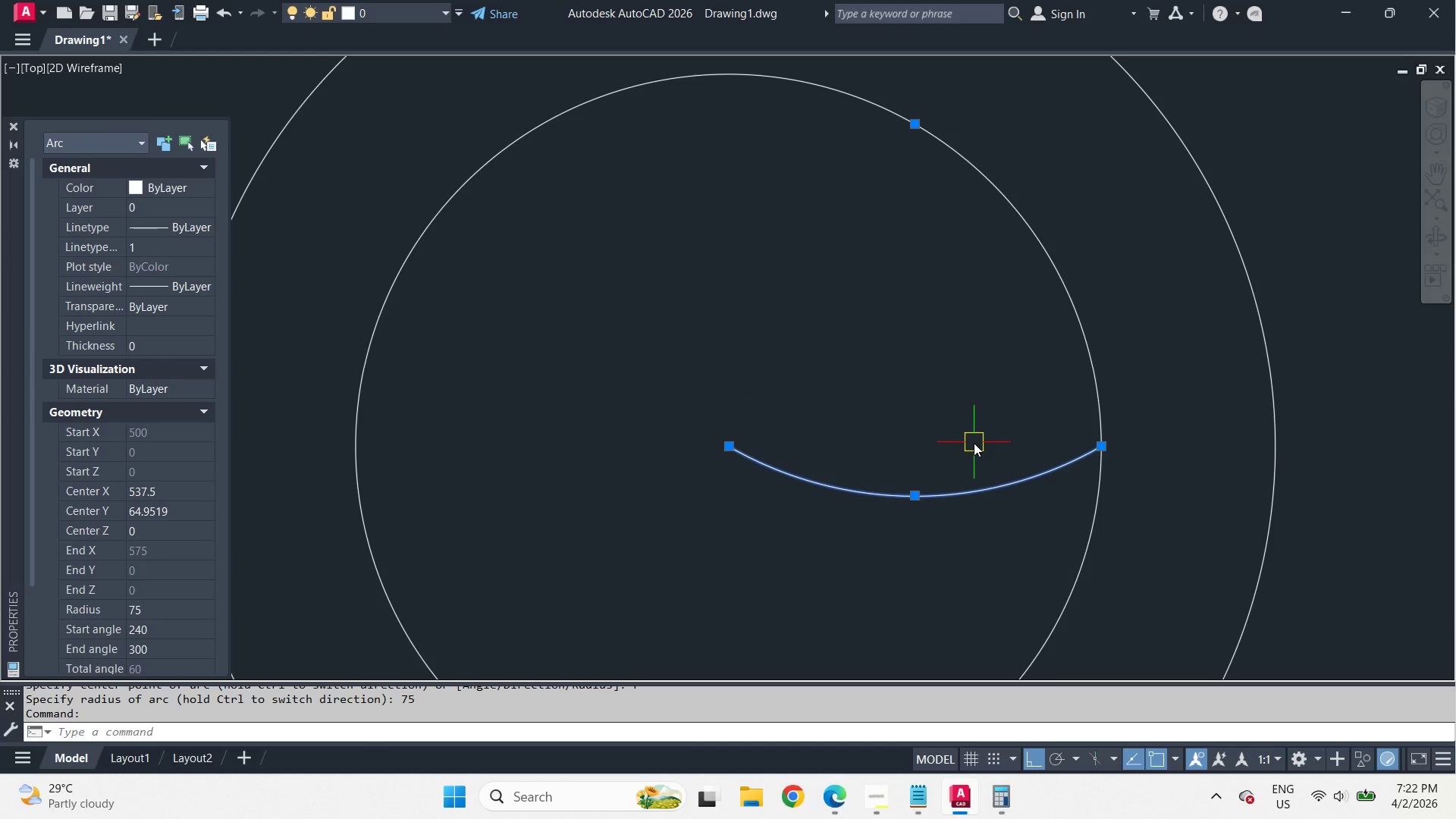 
type(mi )
 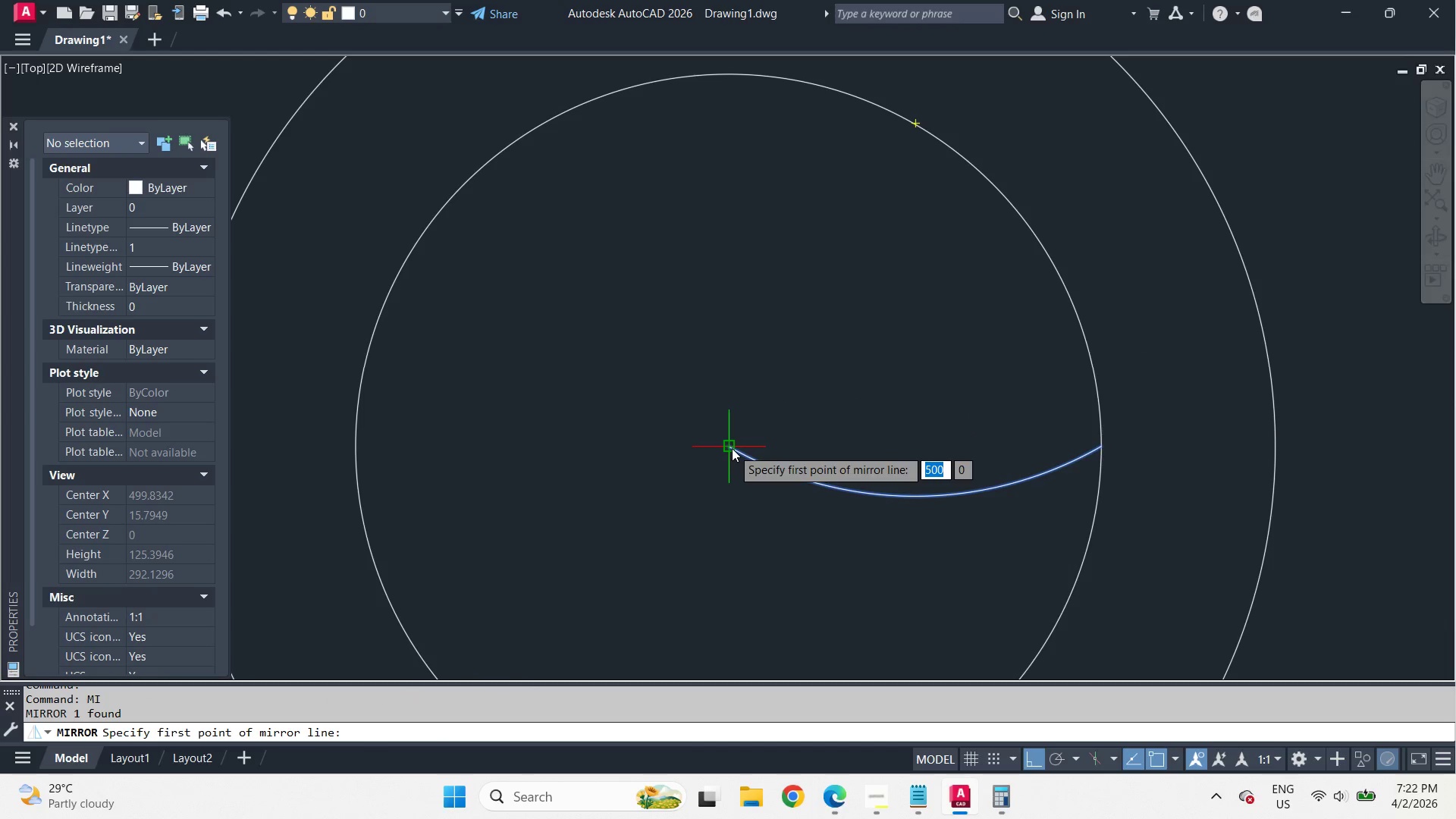 
left_click_drag(start_coordinate=[732, 448], to_coordinate=[723, 449])
 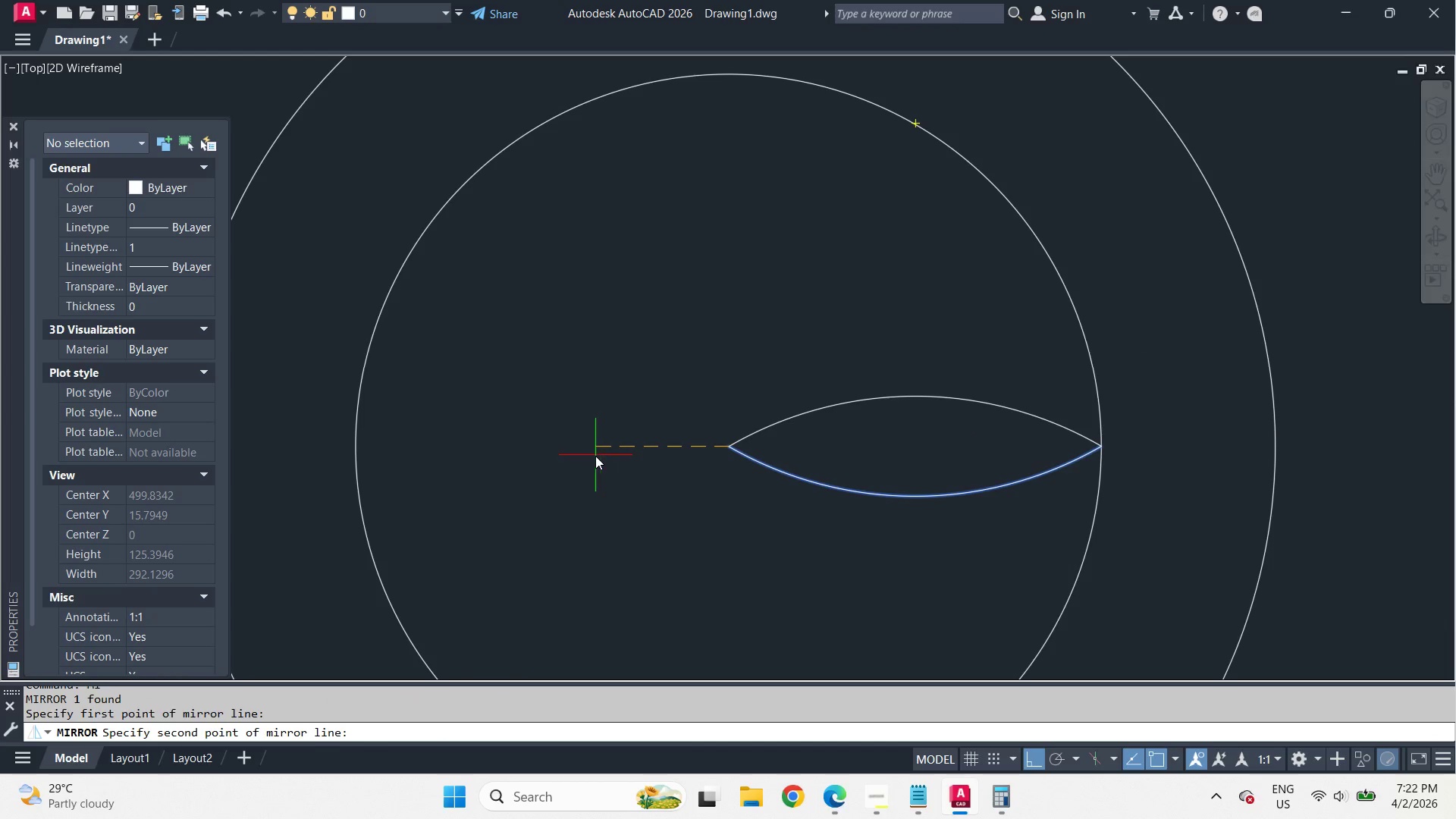 
double_click([595, 456])
 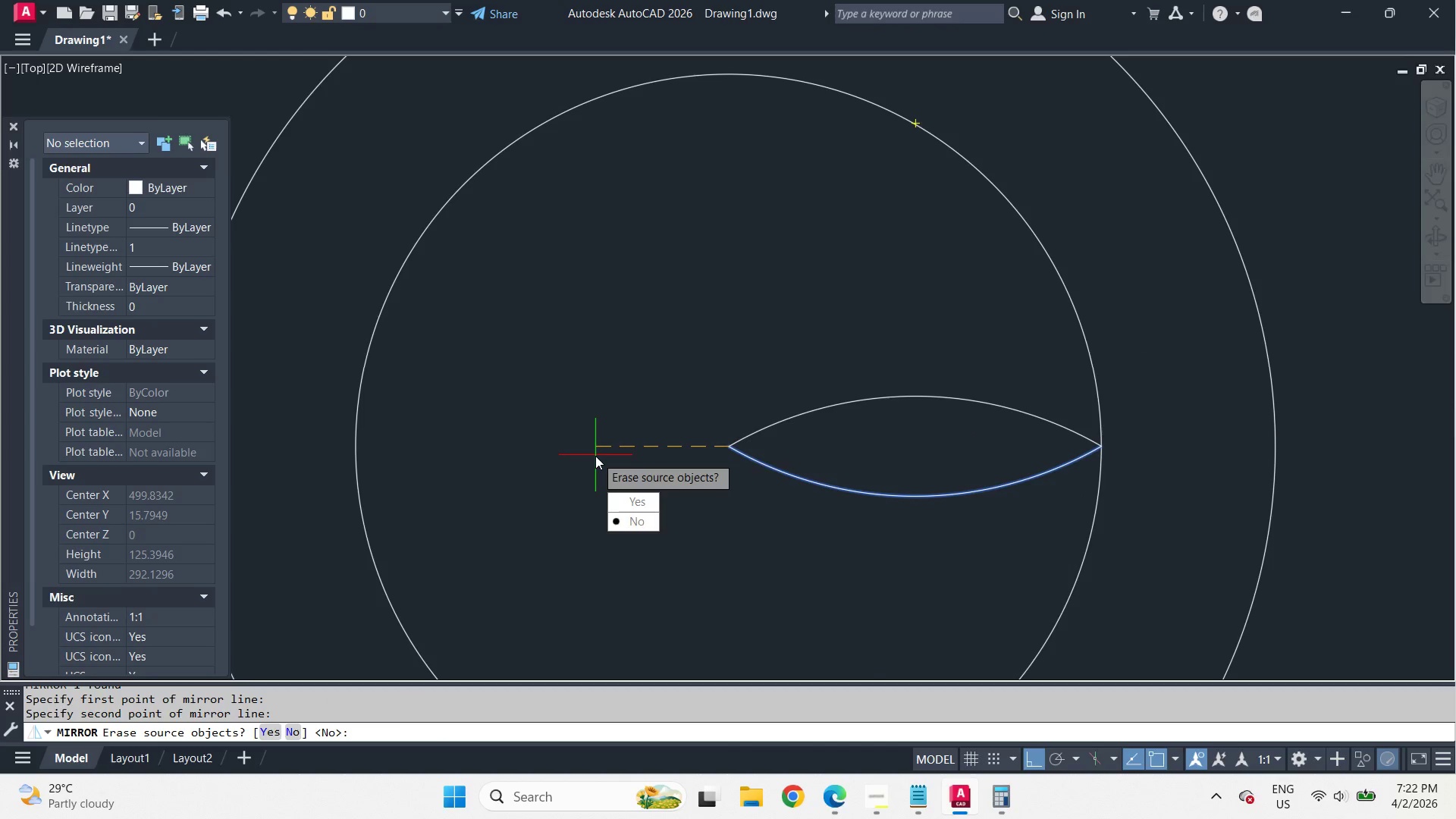 
key(Y)
 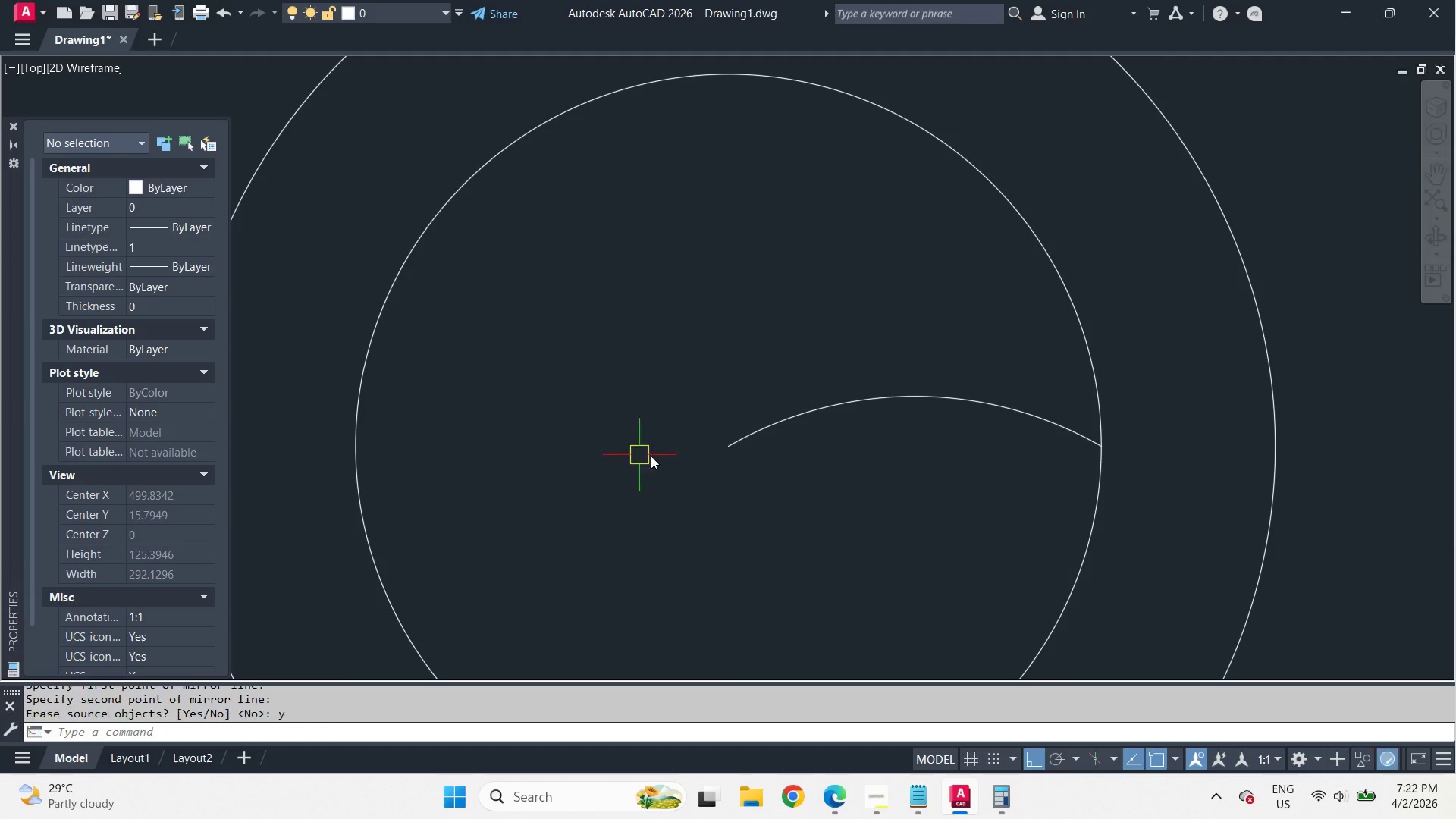 
key(Space)
 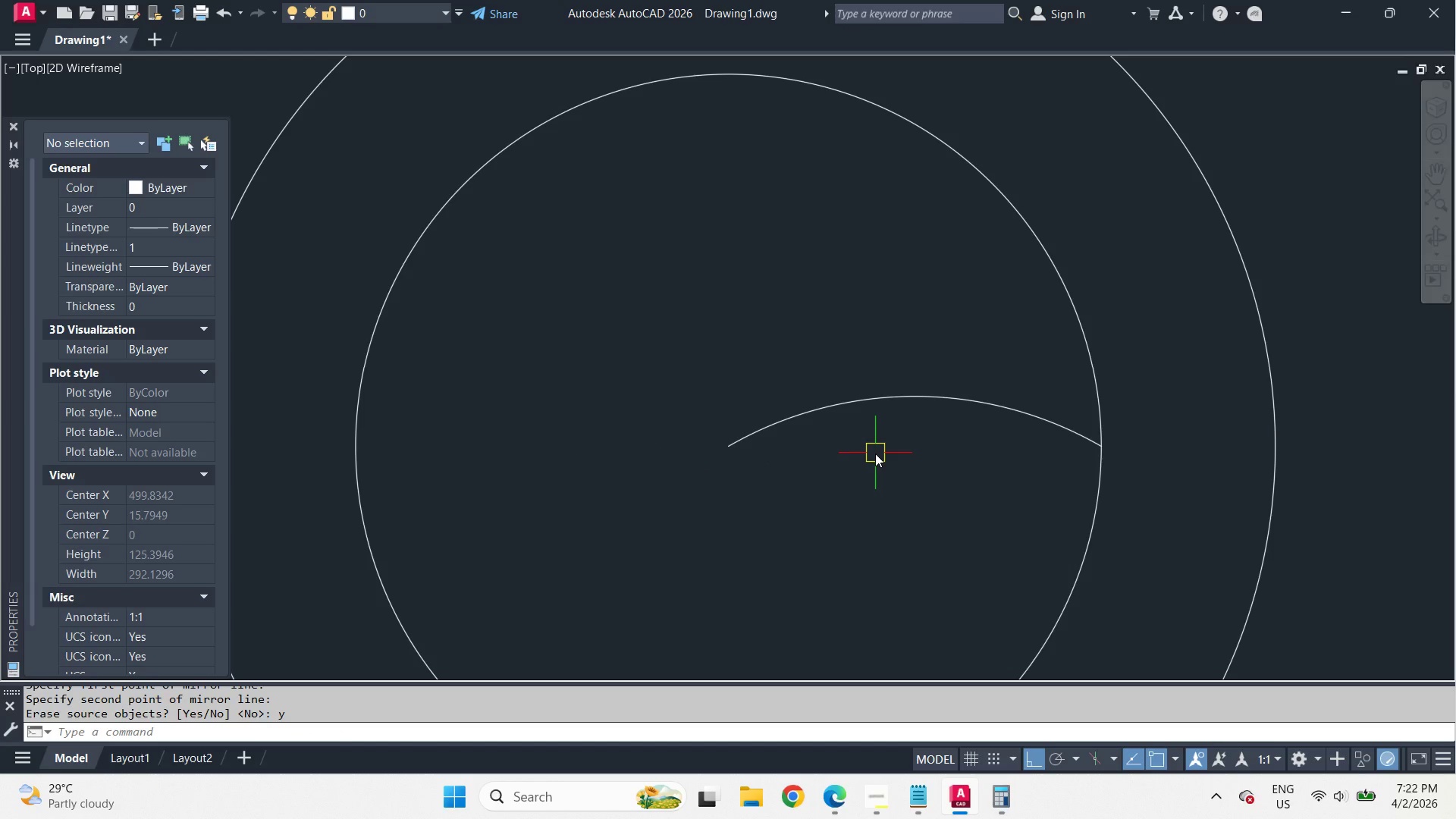 
scroll: coordinate [879, 455], scroll_direction: down, amount: 1.0
 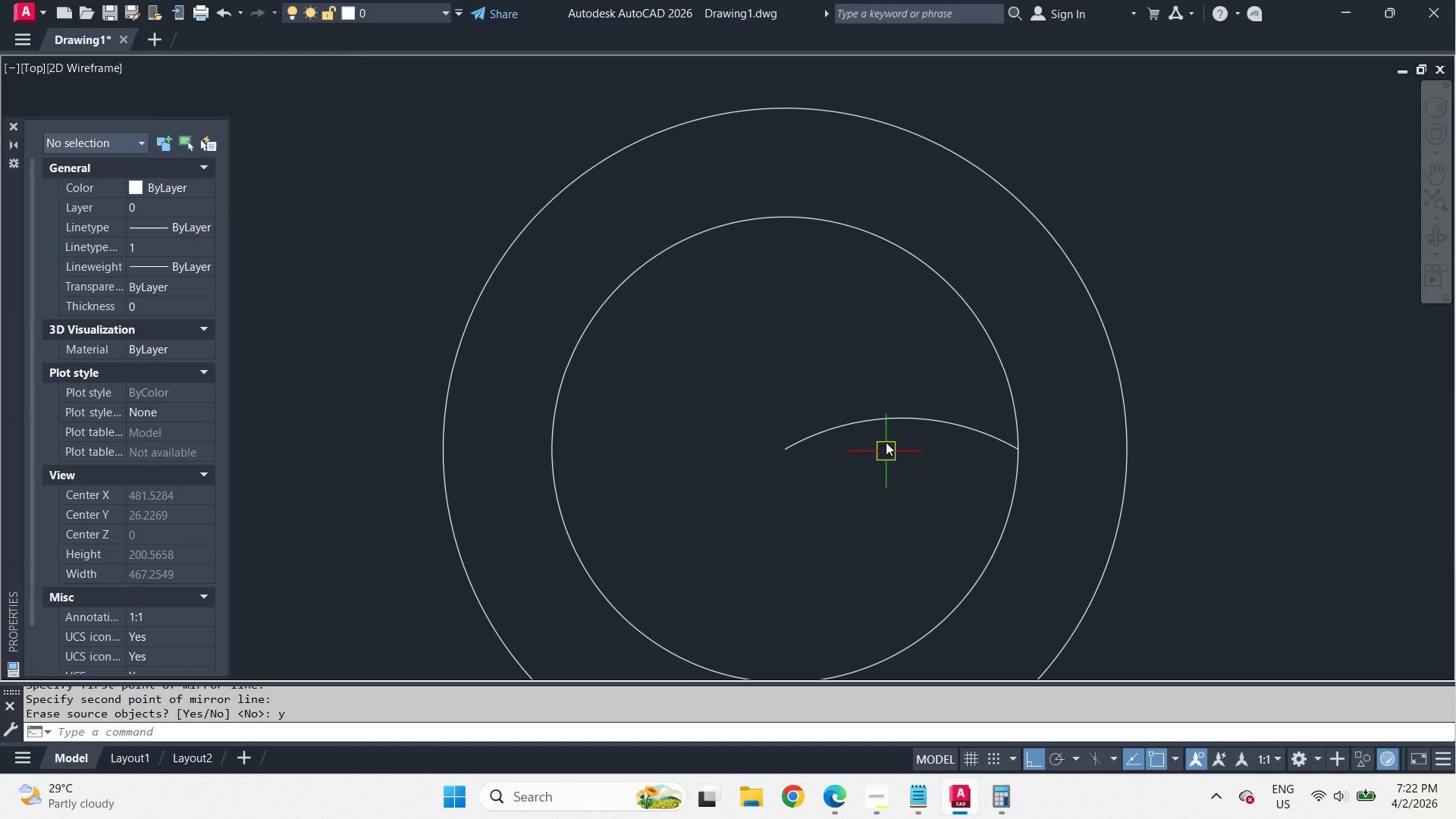 
left_click([880, 413])
 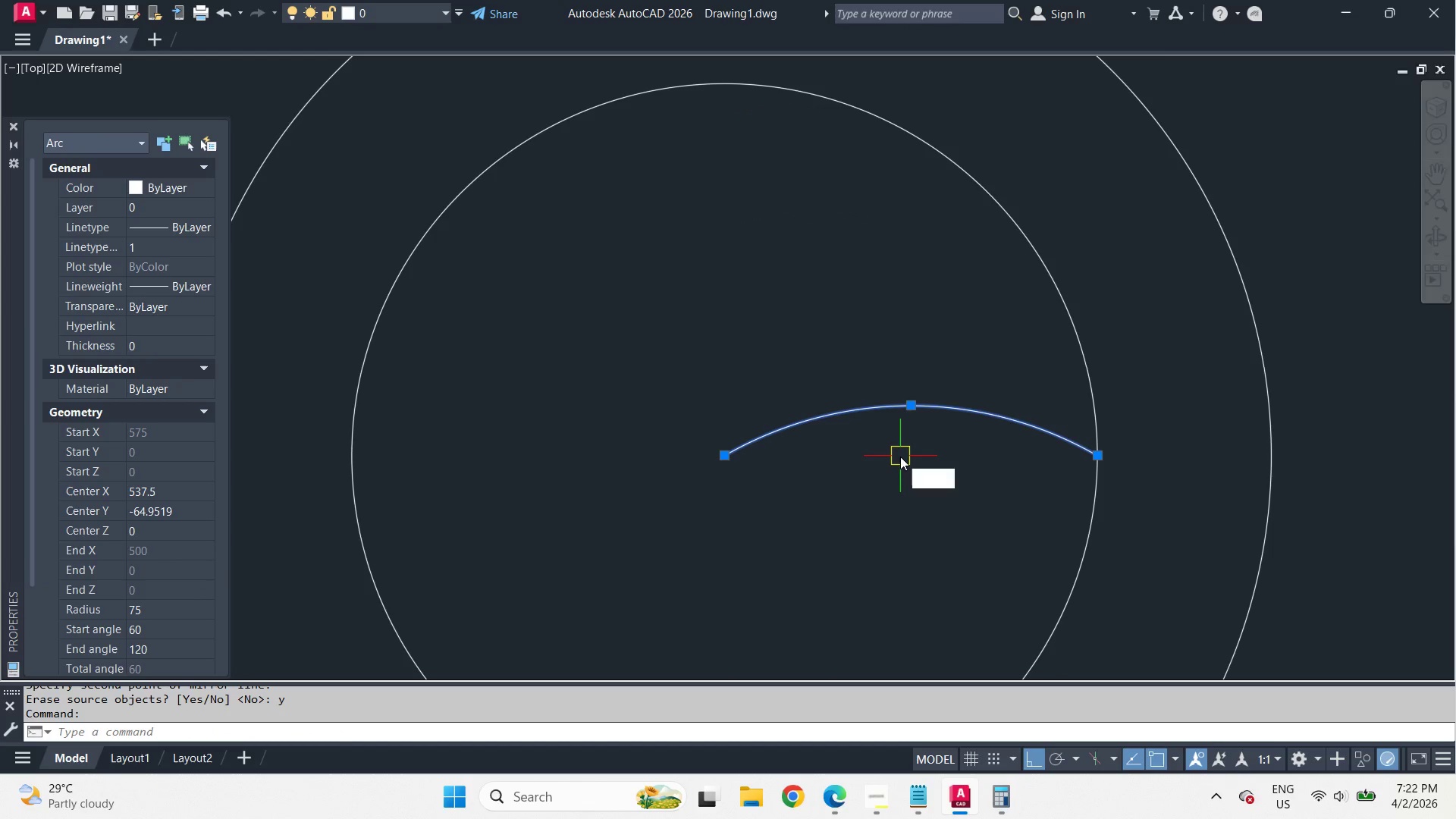 
scroll: coordinate [886, 441], scroll_direction: up, amount: 1.0
 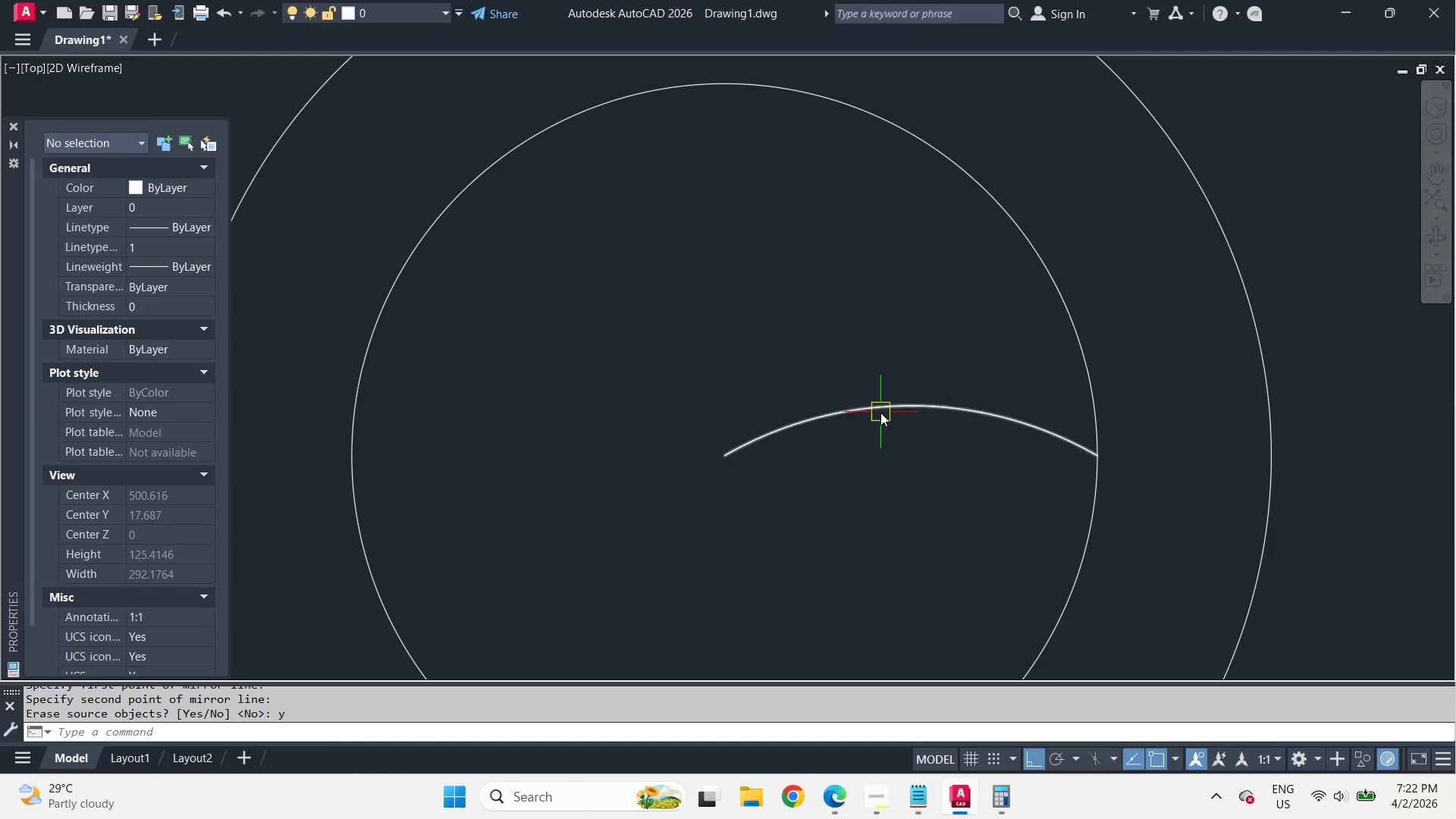 
type(ar  )
 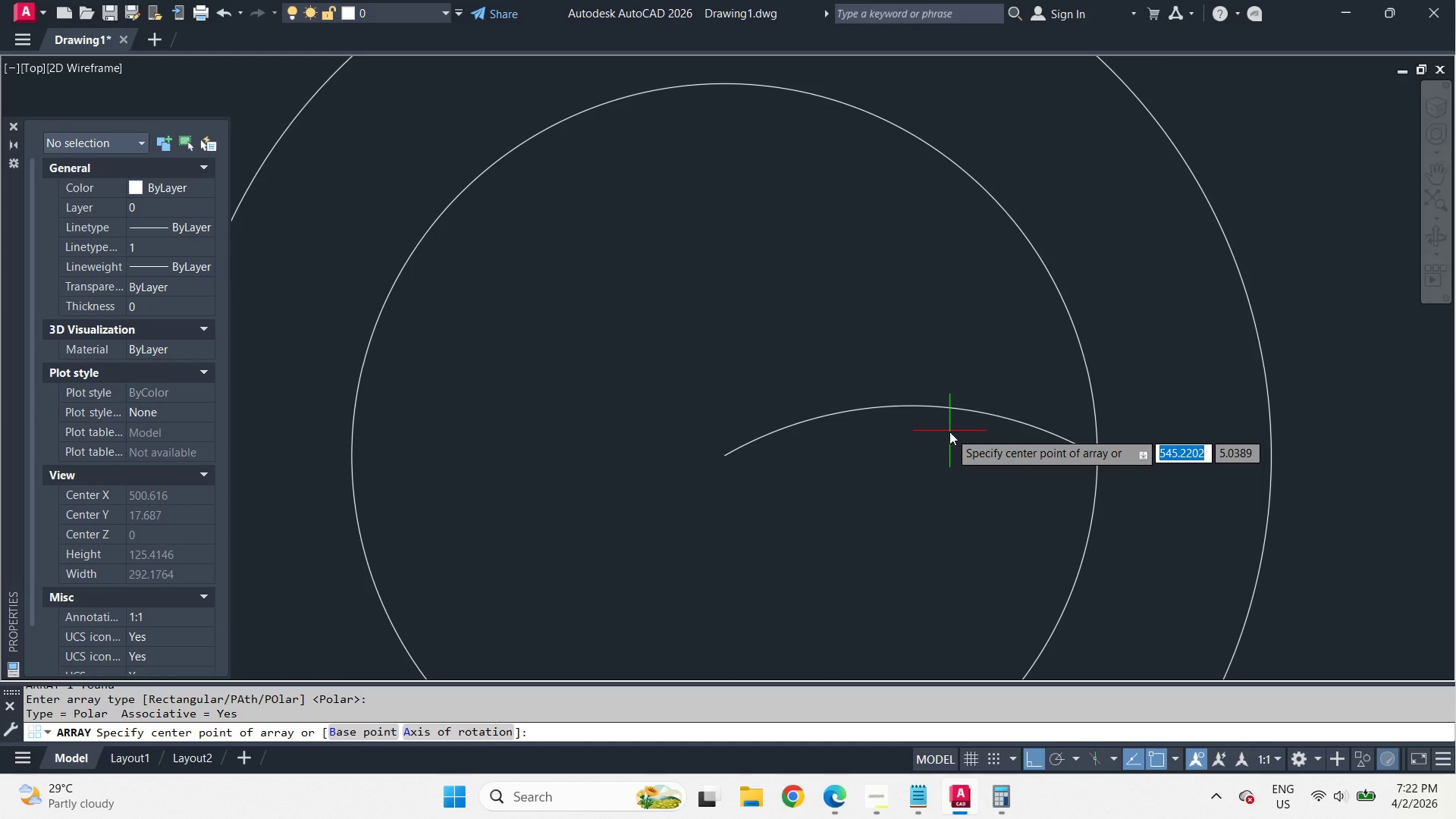 
wait(5.25)
 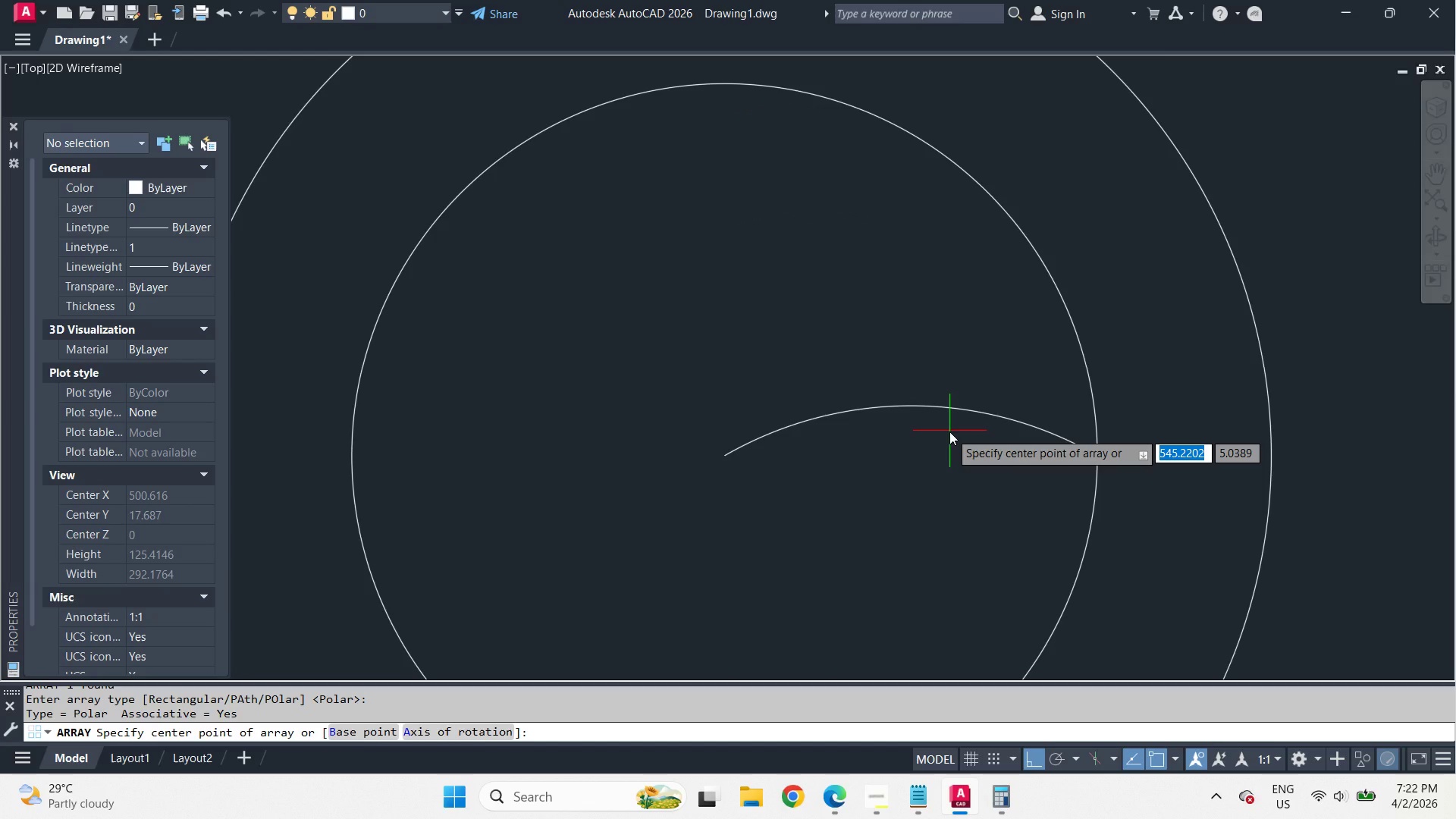 
type(cen )
 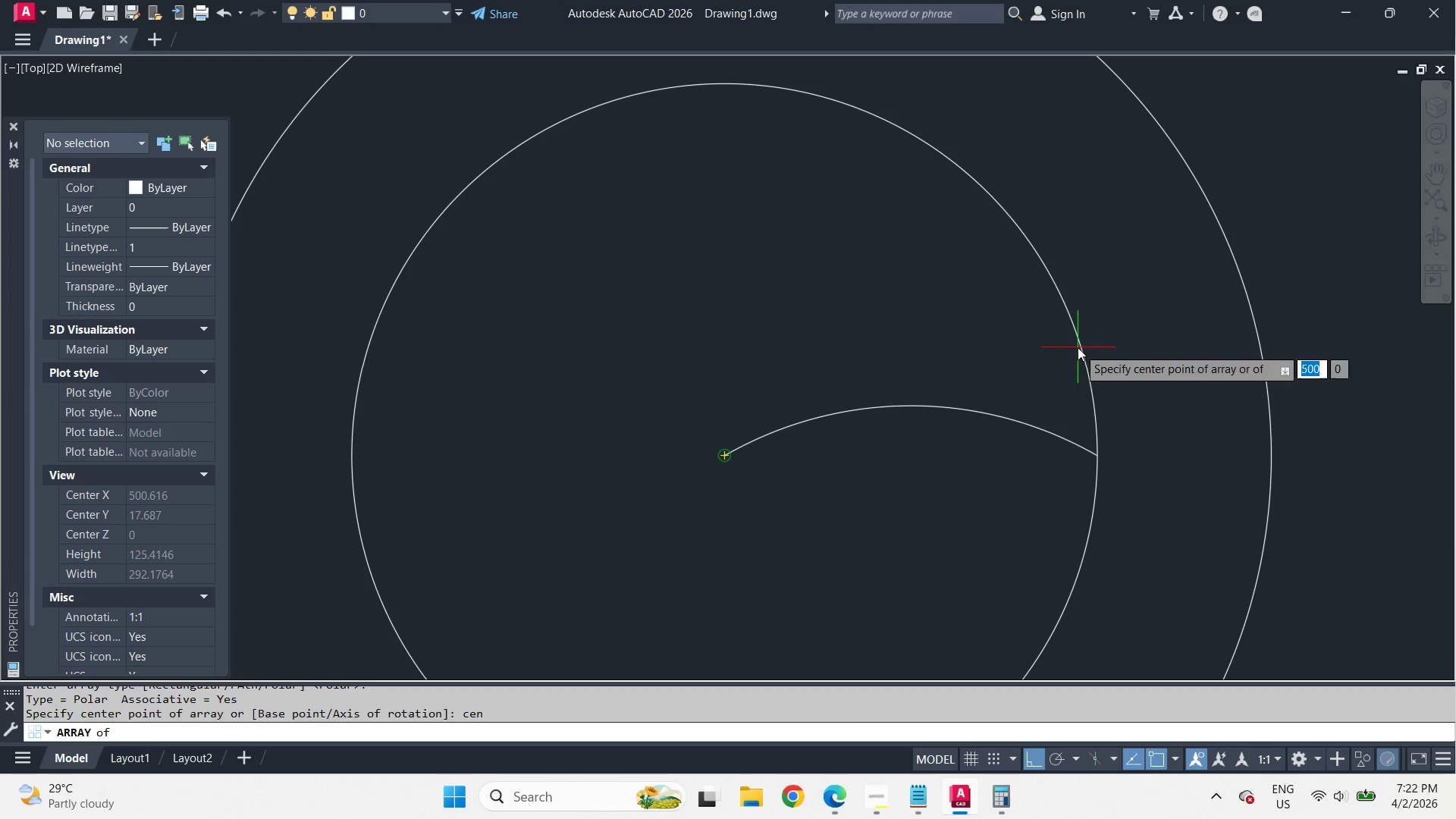 
left_click([1078, 347])
 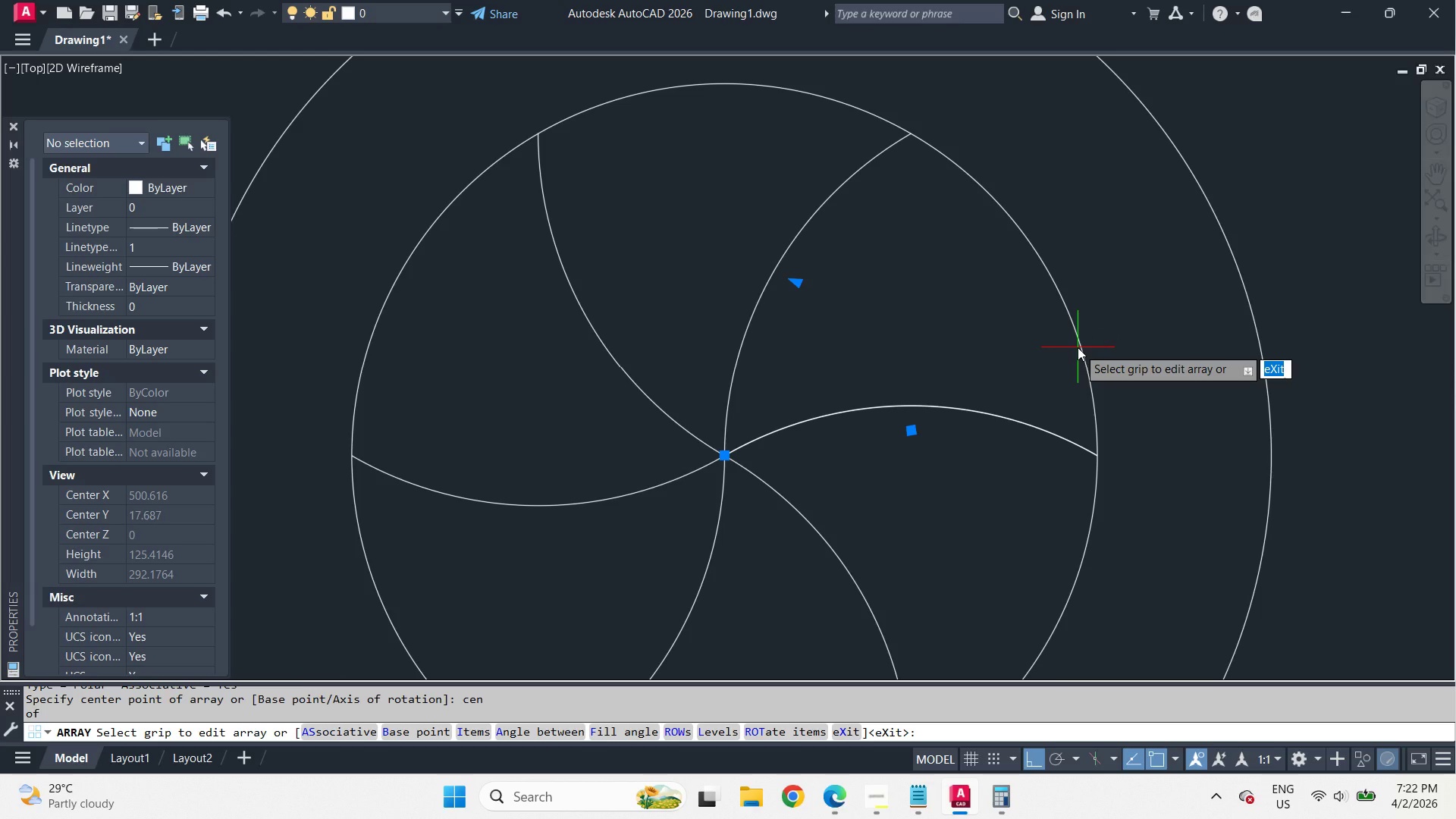 
key(Space)
 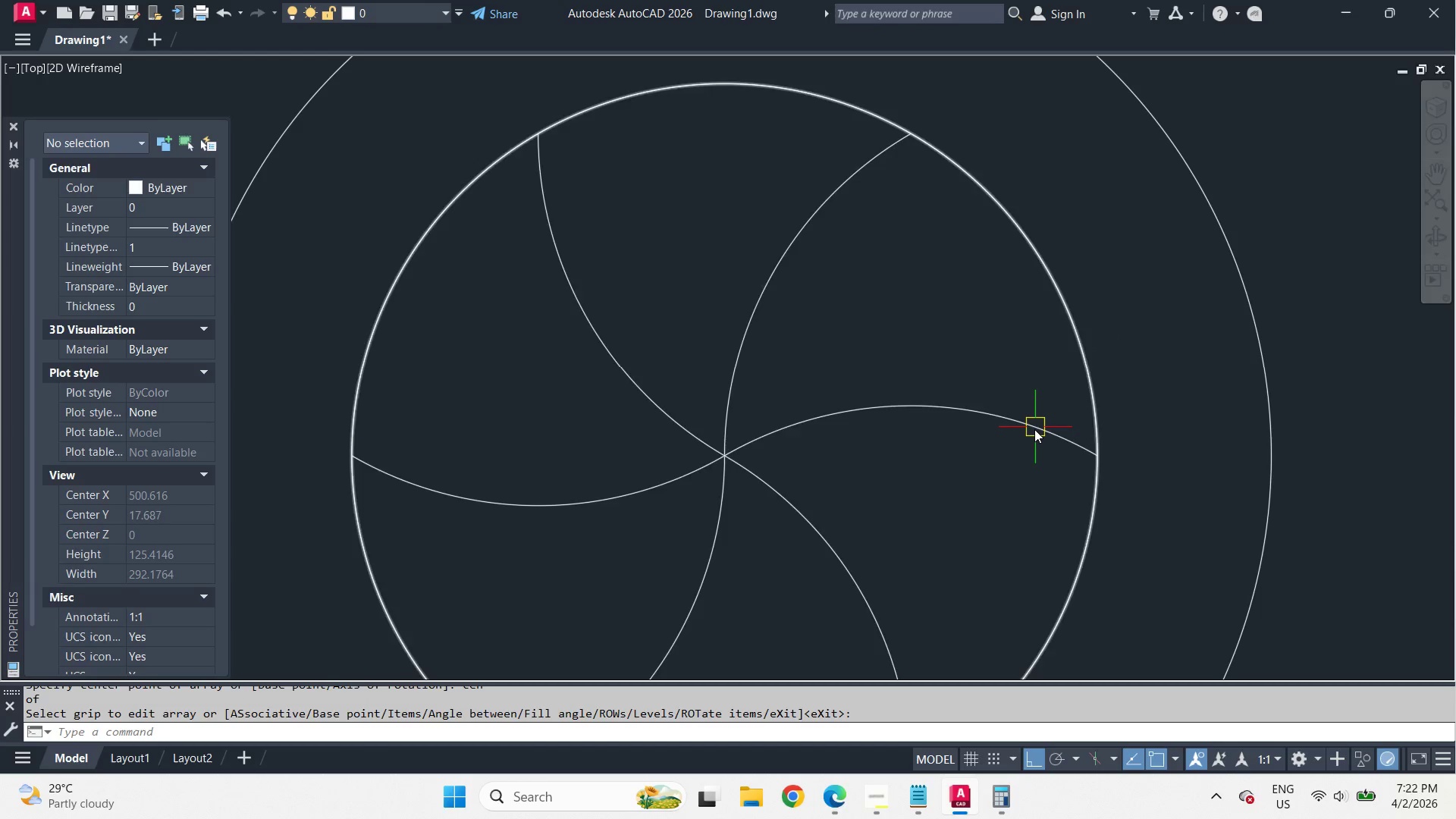 
left_click([1034, 429])
 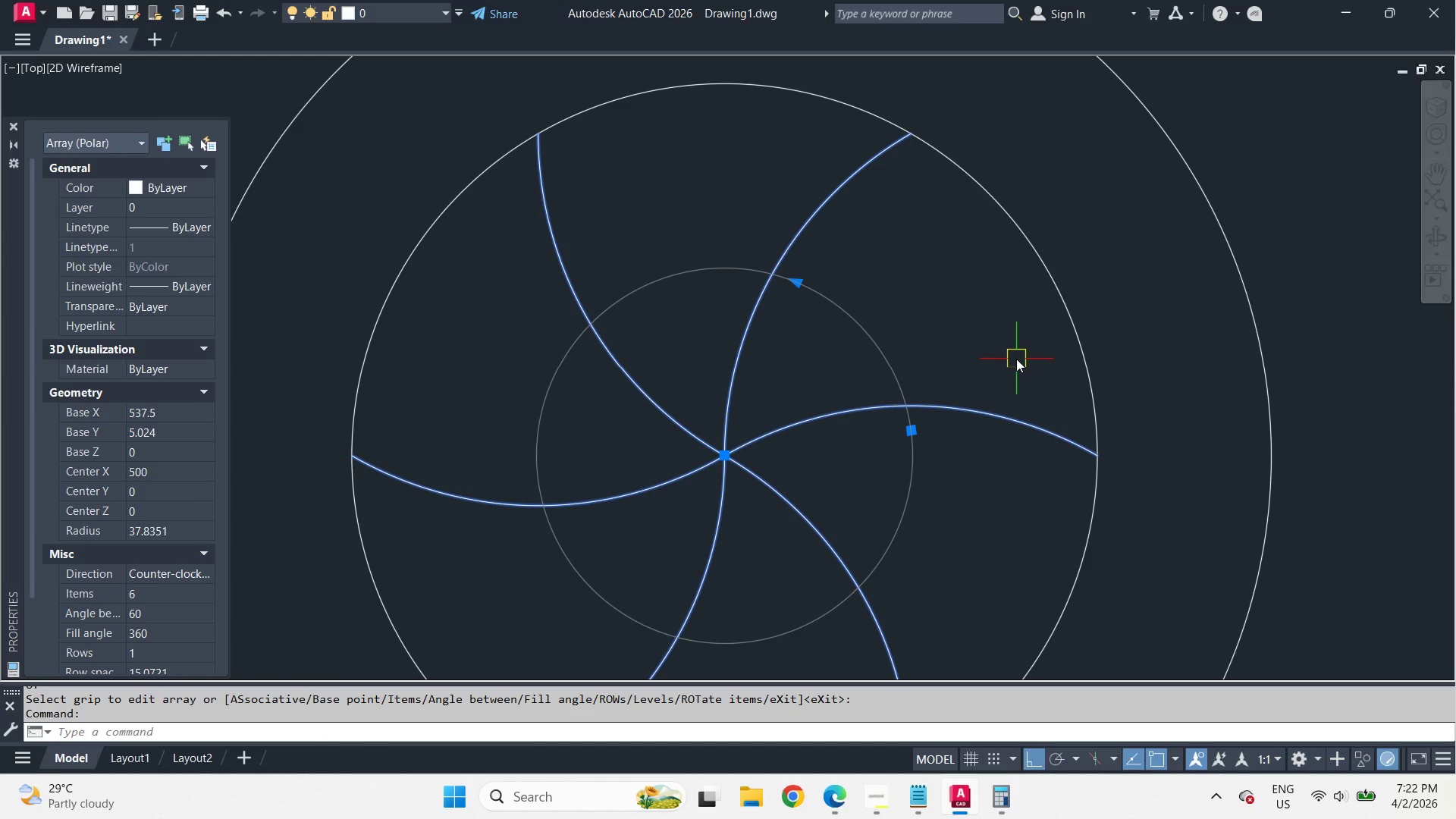 
key(X)
 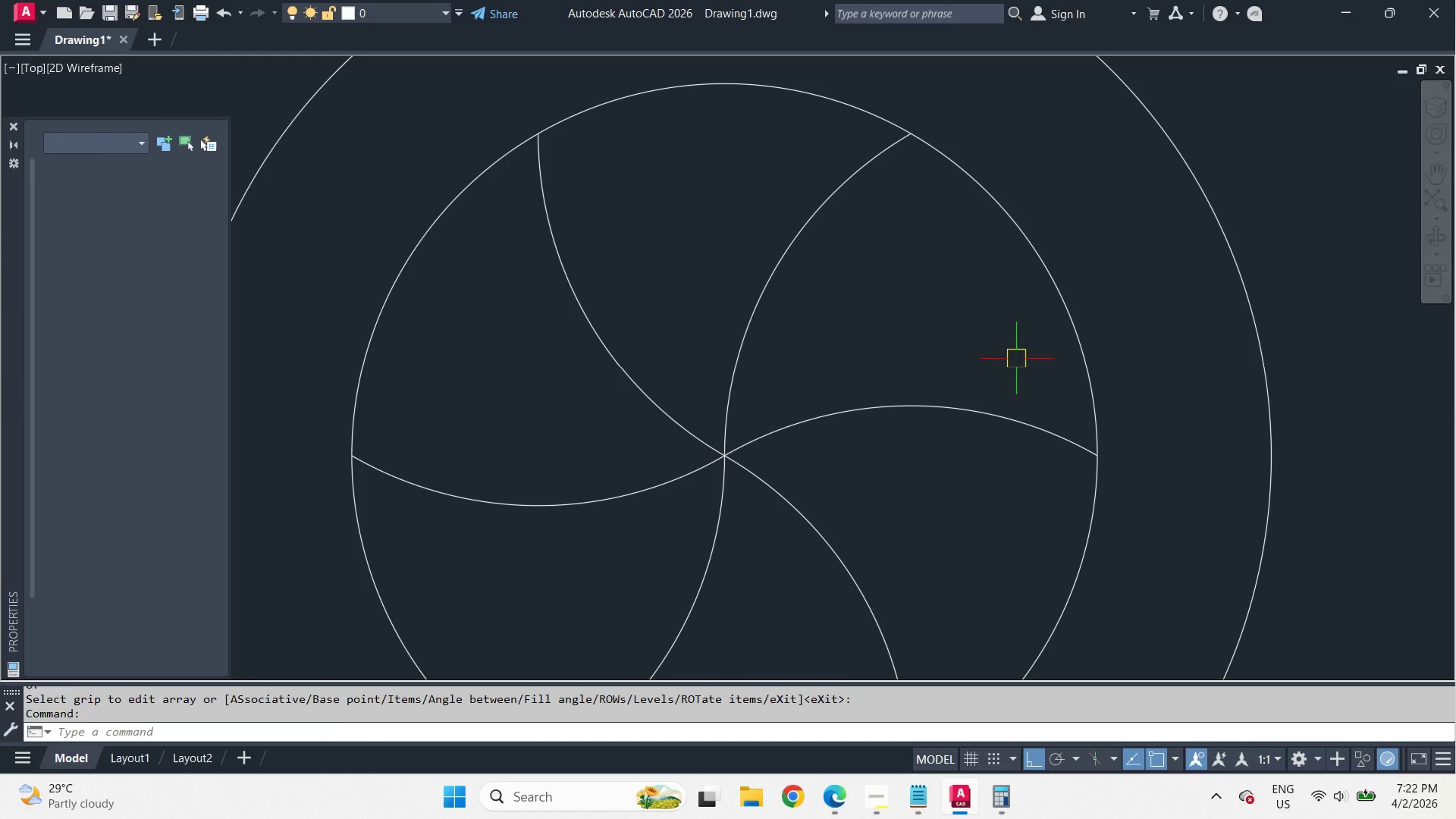 
key(Space)
 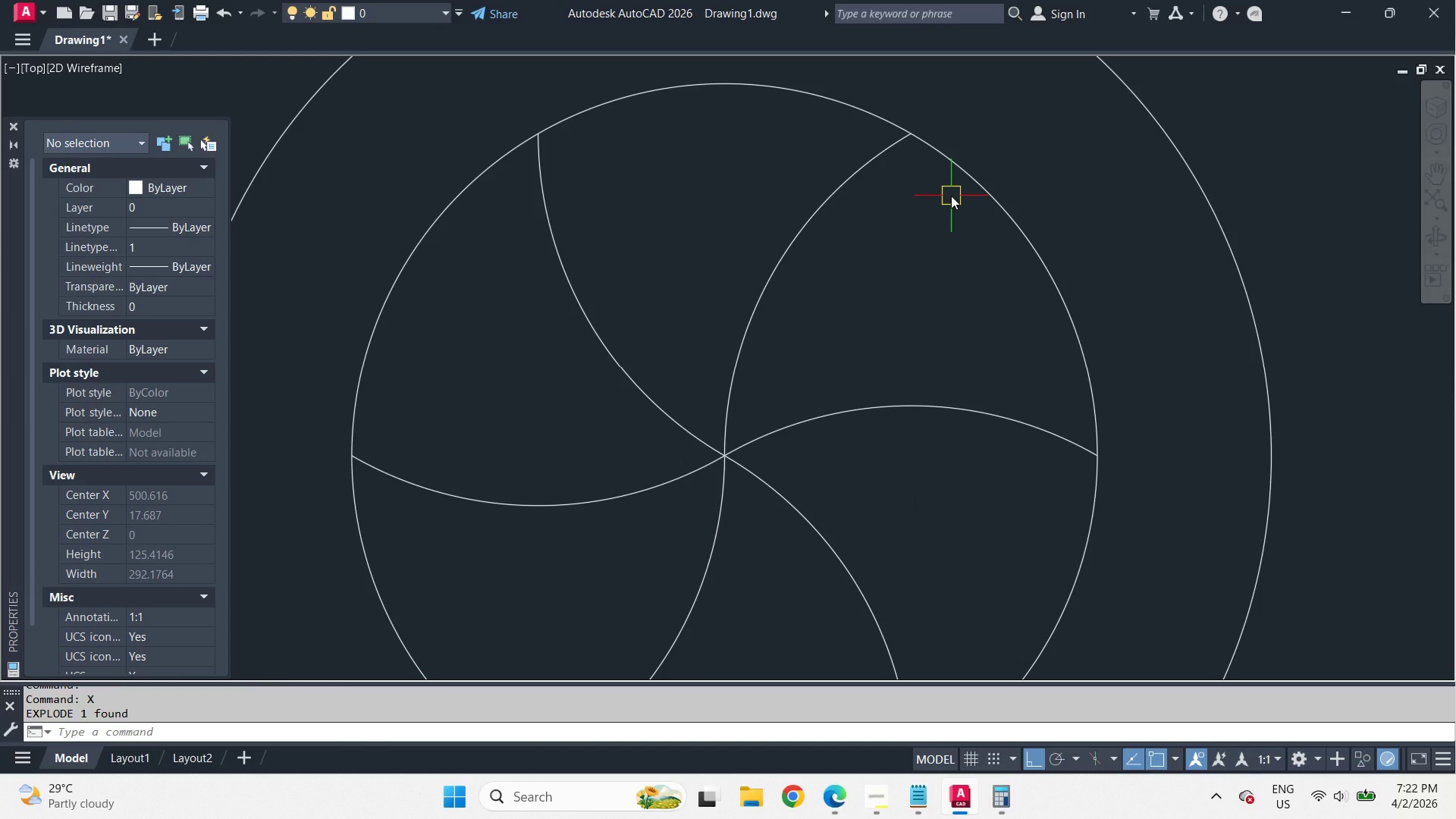 
wait(7.03)
 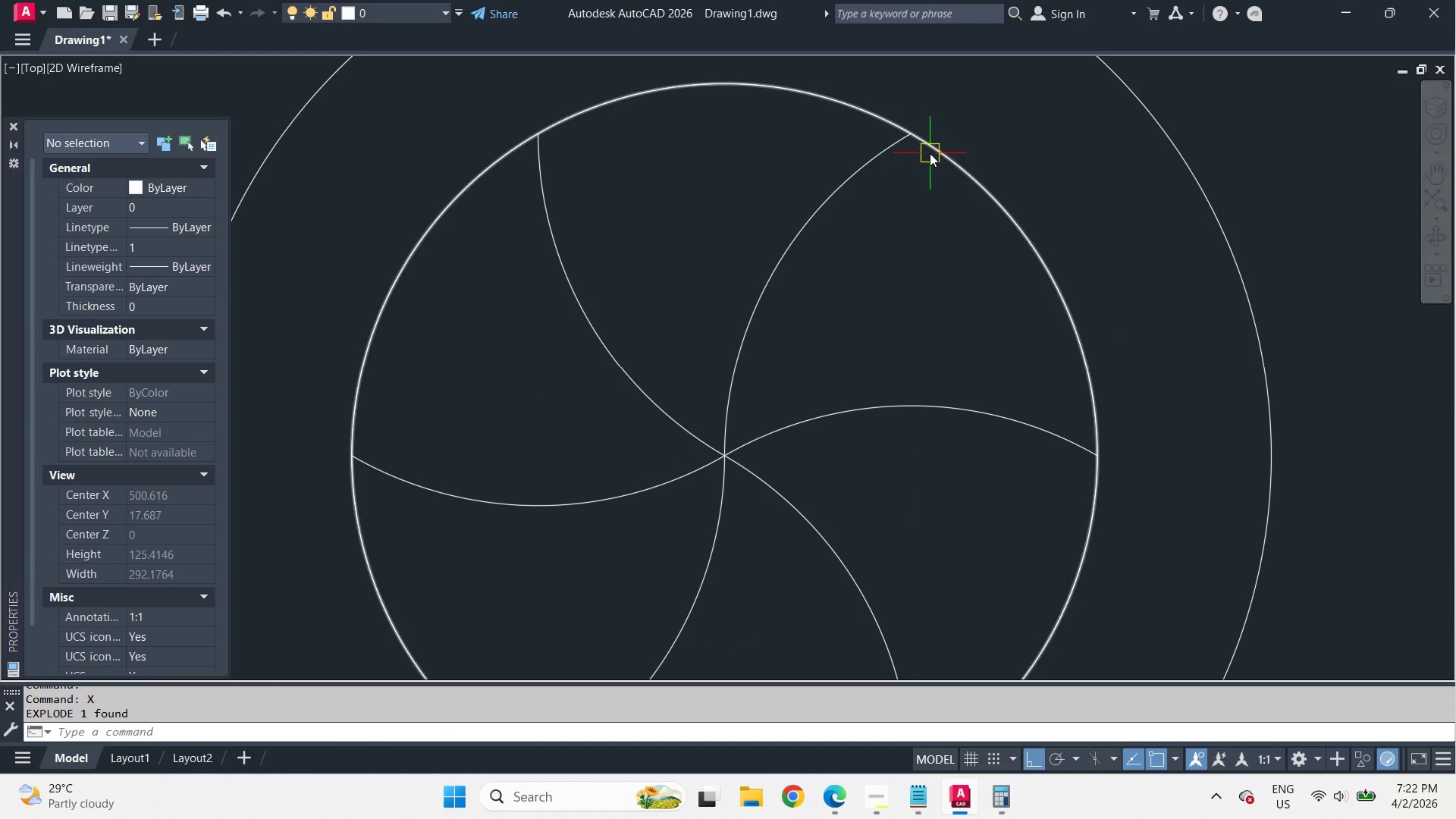 
key(O)
 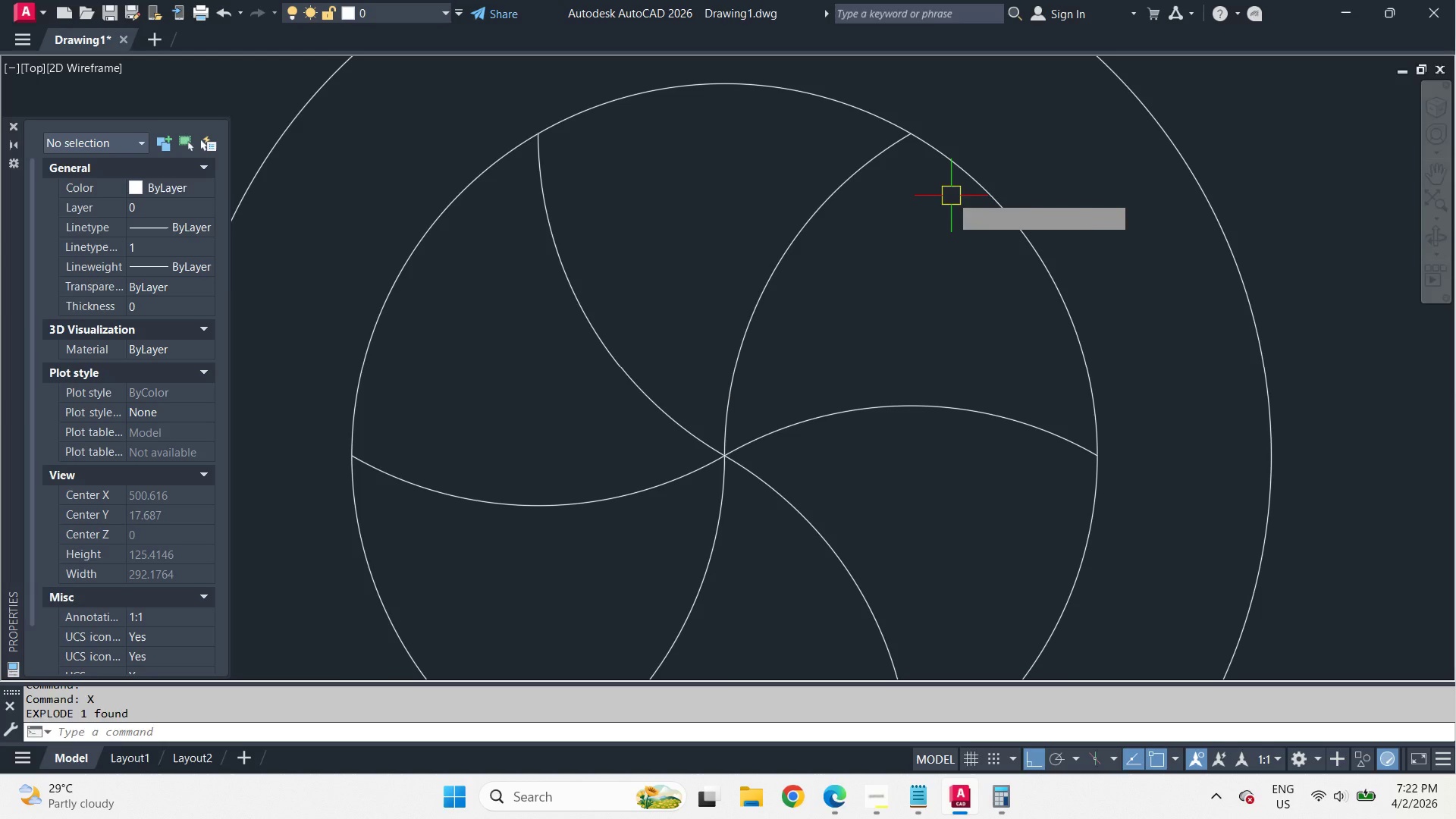 
key(Space)
 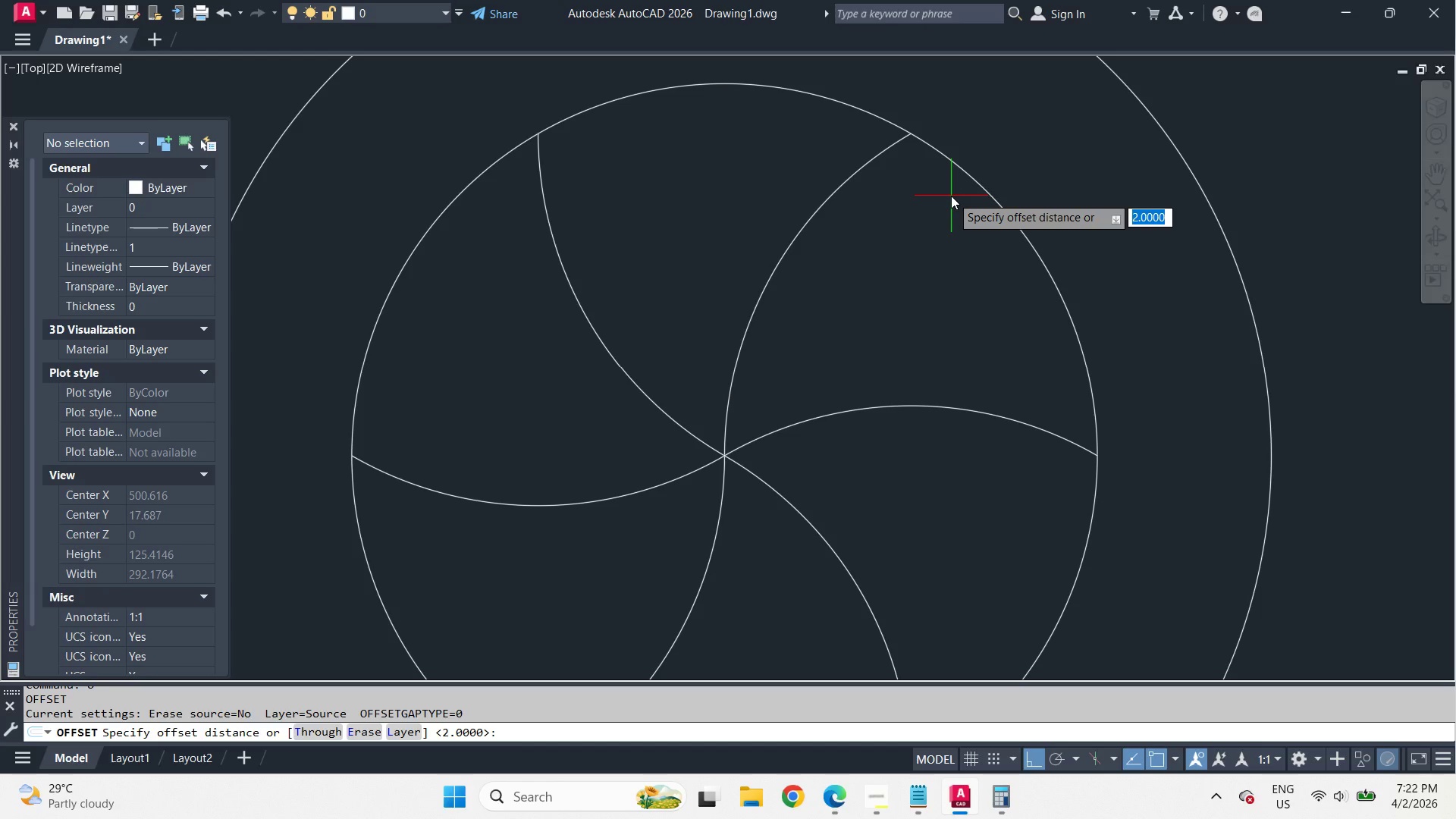 
key(2)
 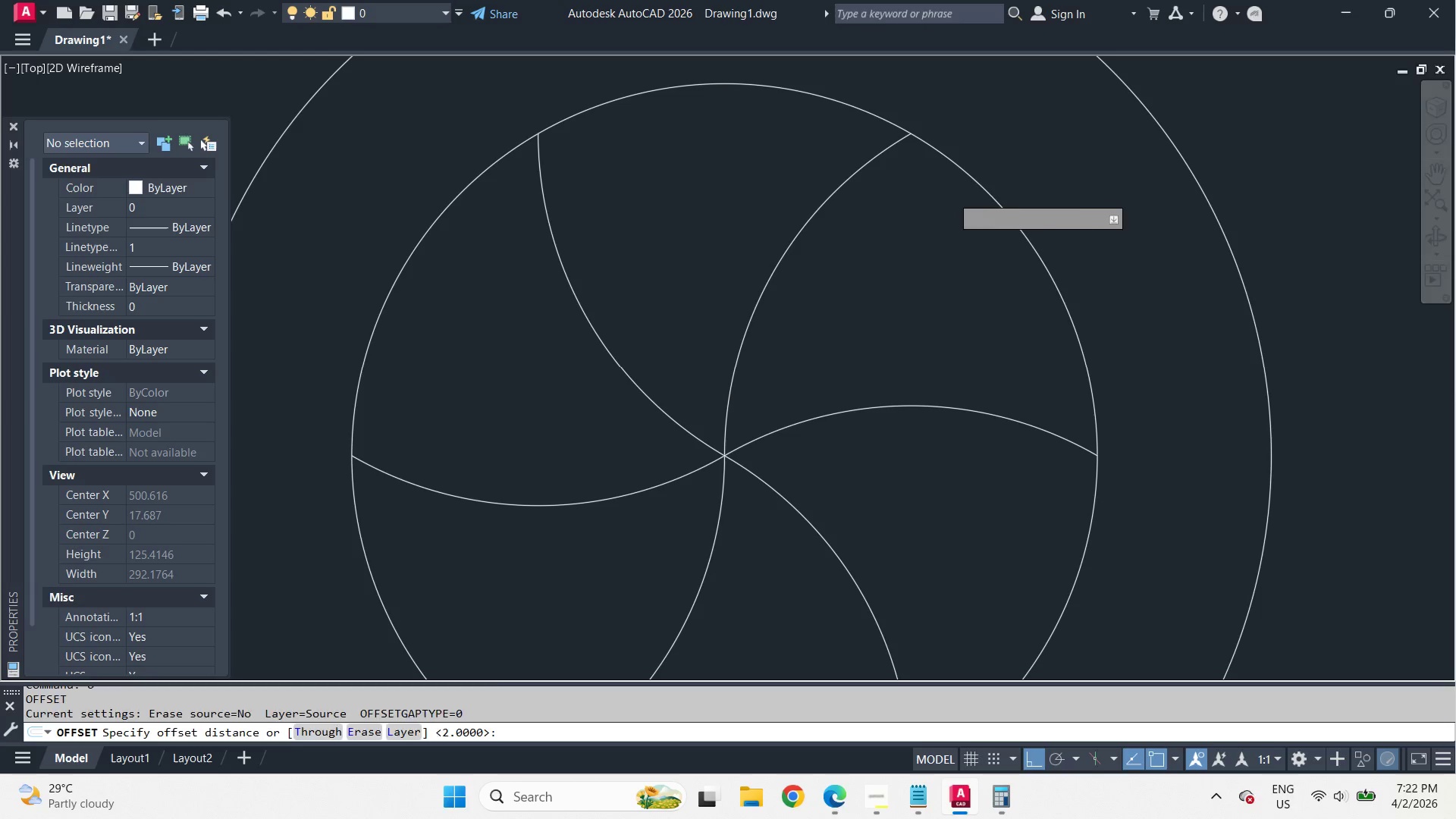 
key(Space)
 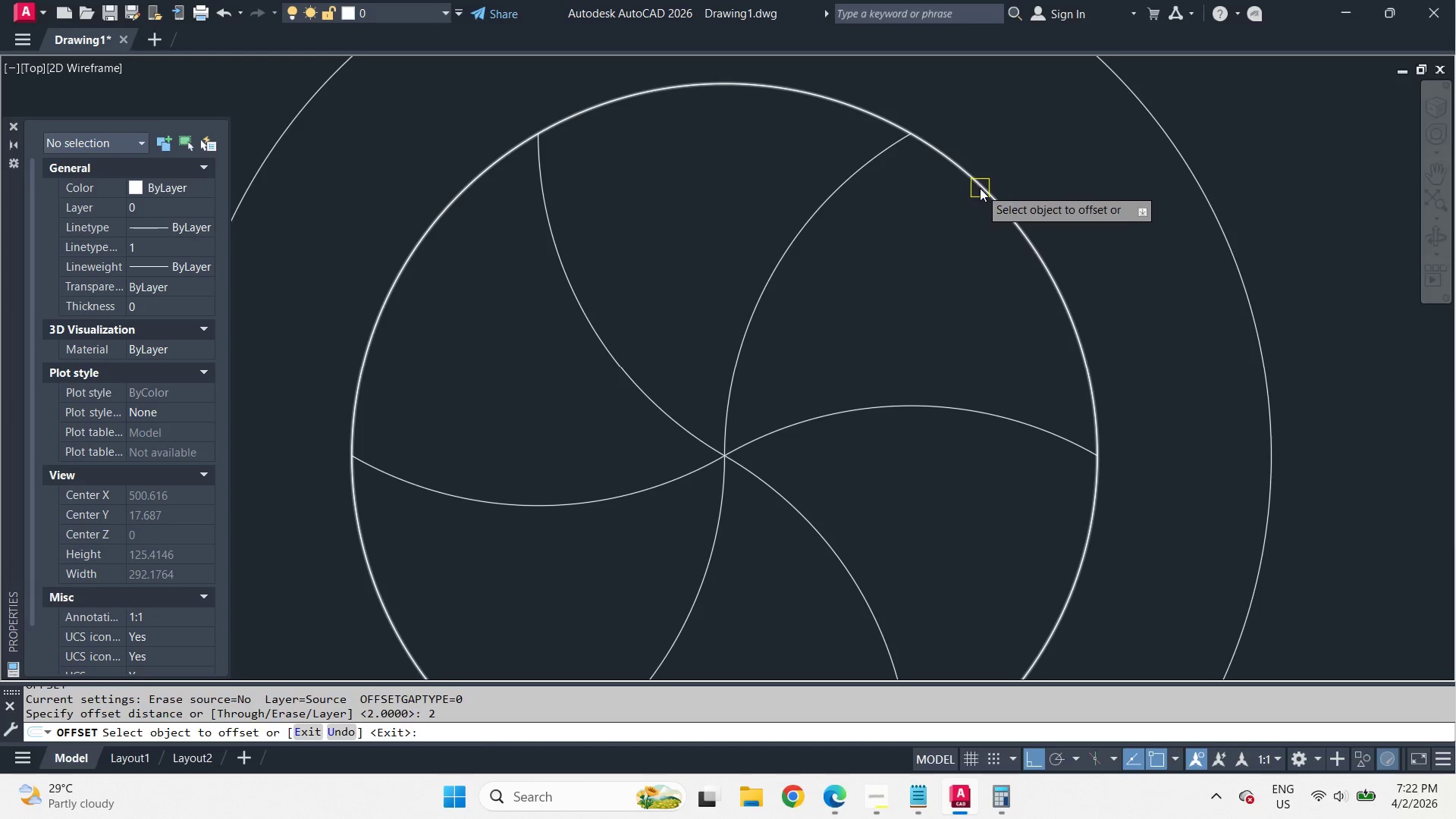 
left_click_drag(start_coordinate=[980, 188], to_coordinate=[995, 178])
 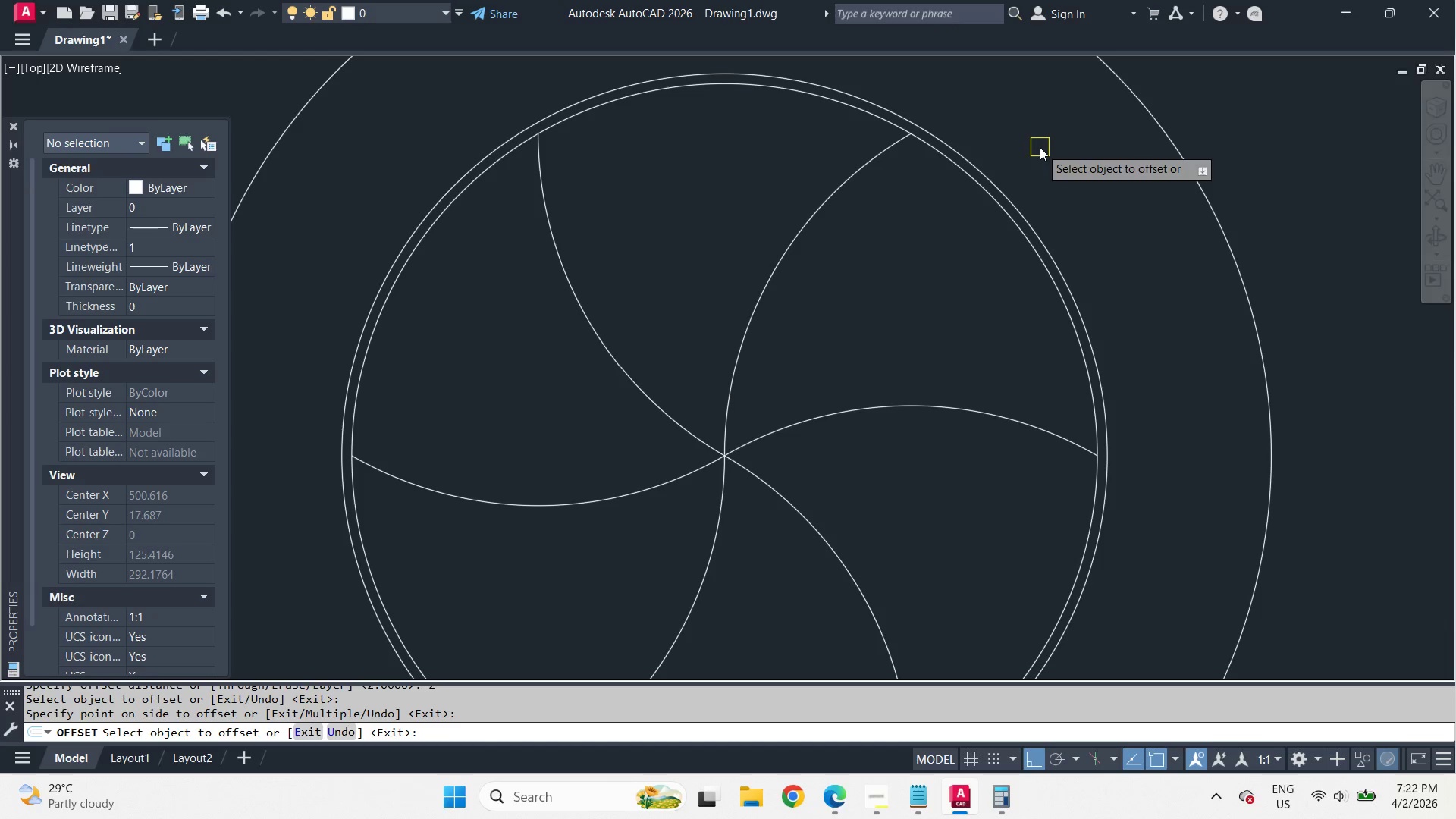 
type( ex  )
 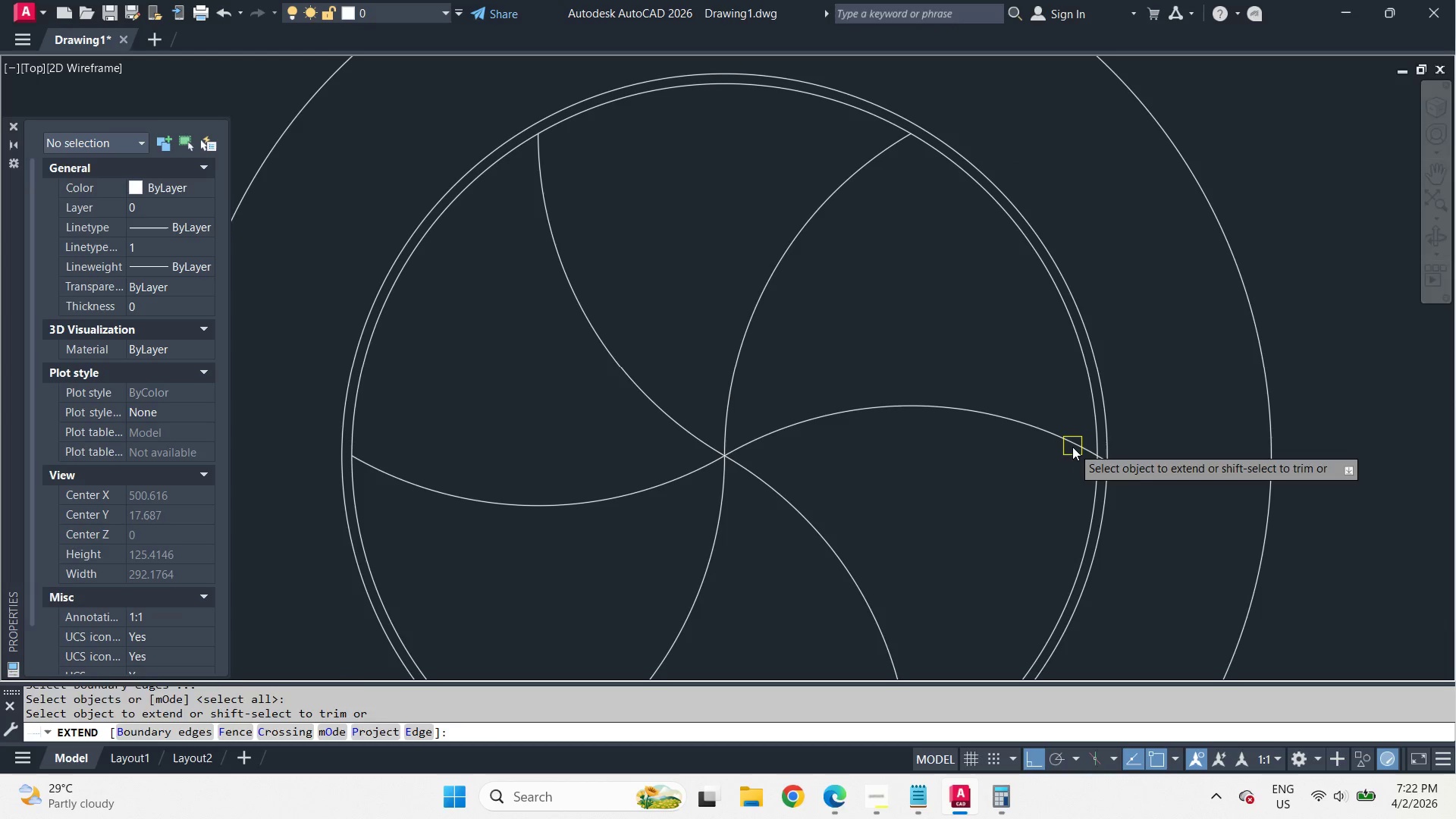 
left_click([1072, 447])
 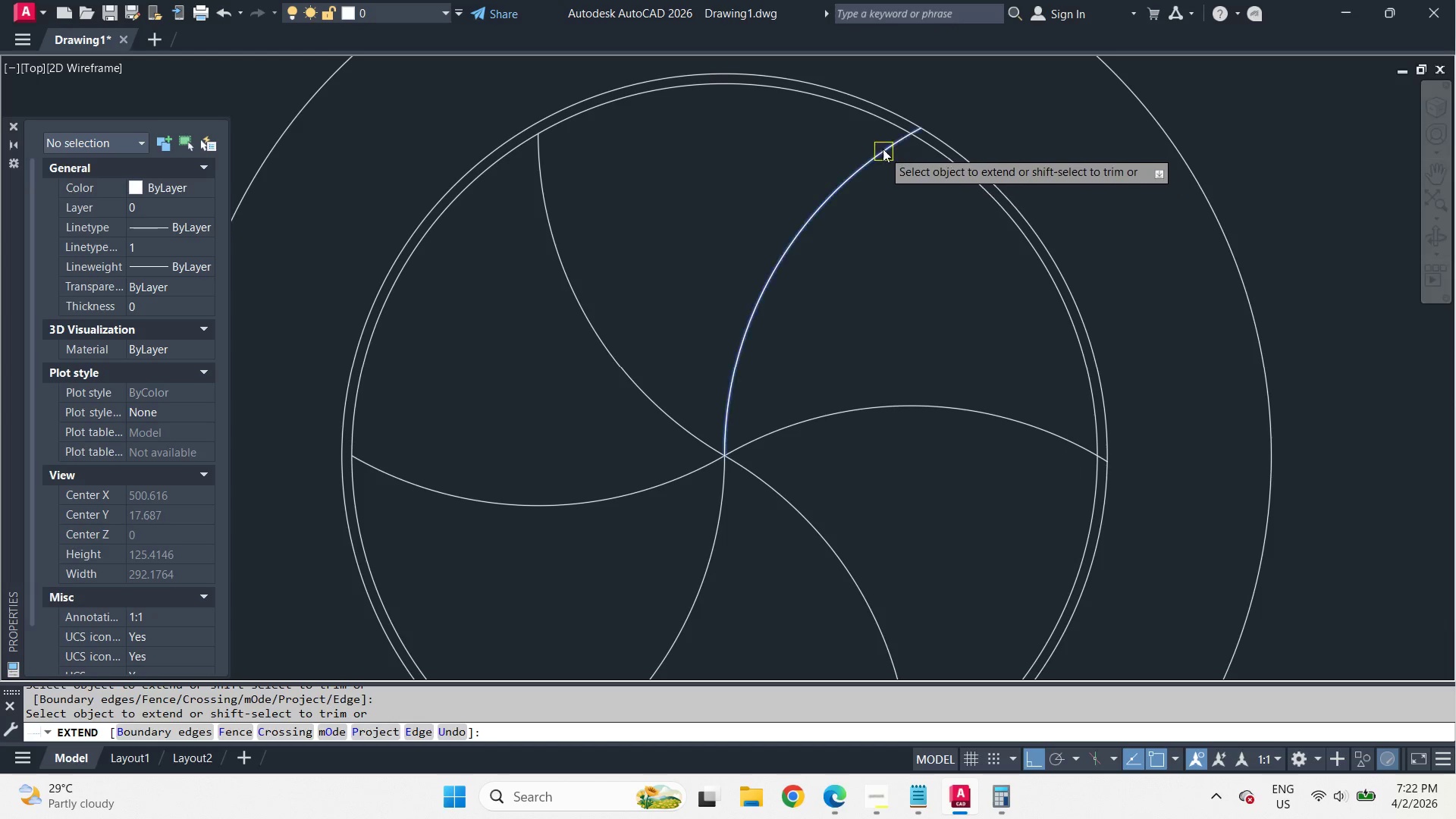 
left_click([882, 147])
 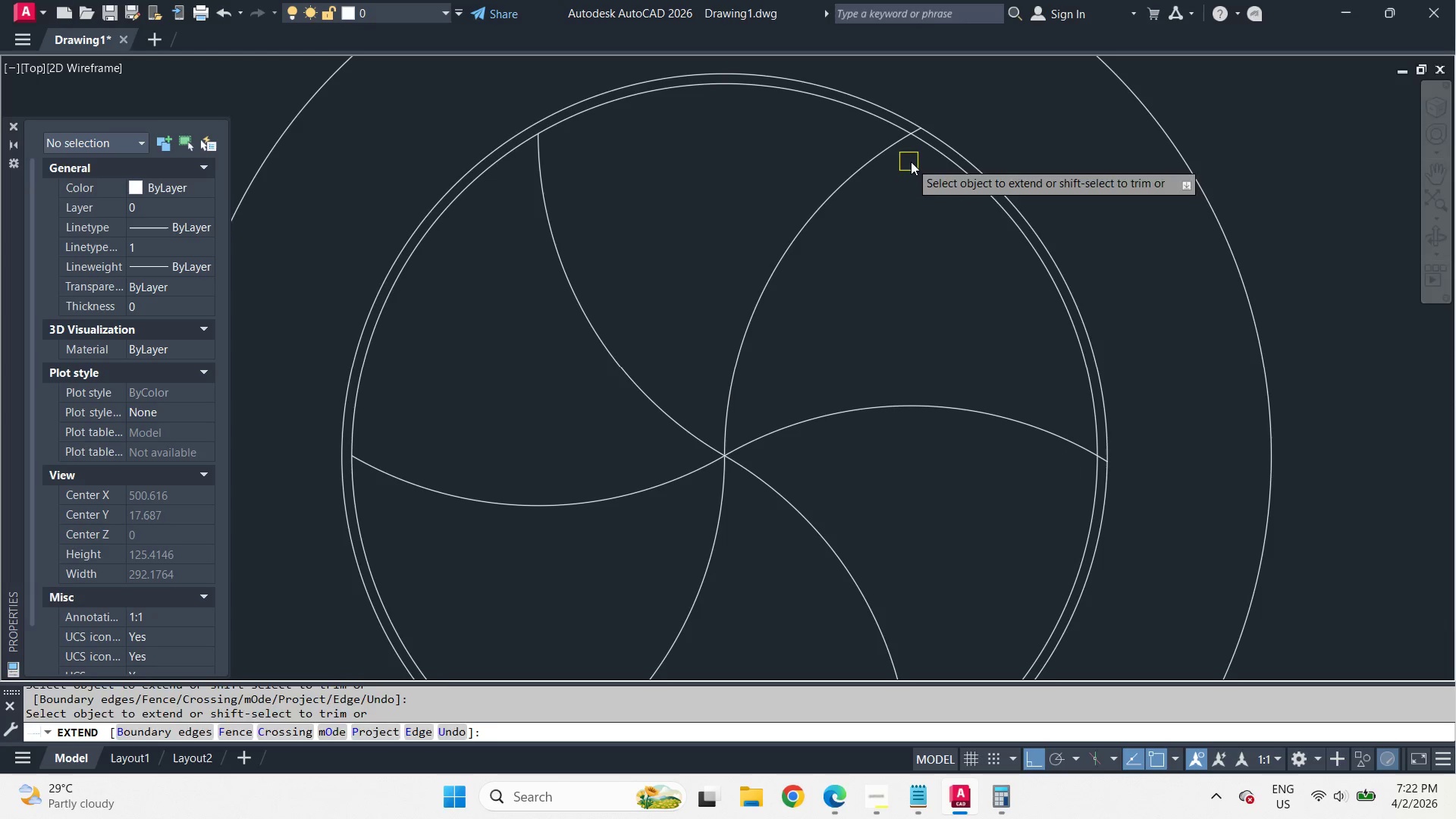 
key(Space)
 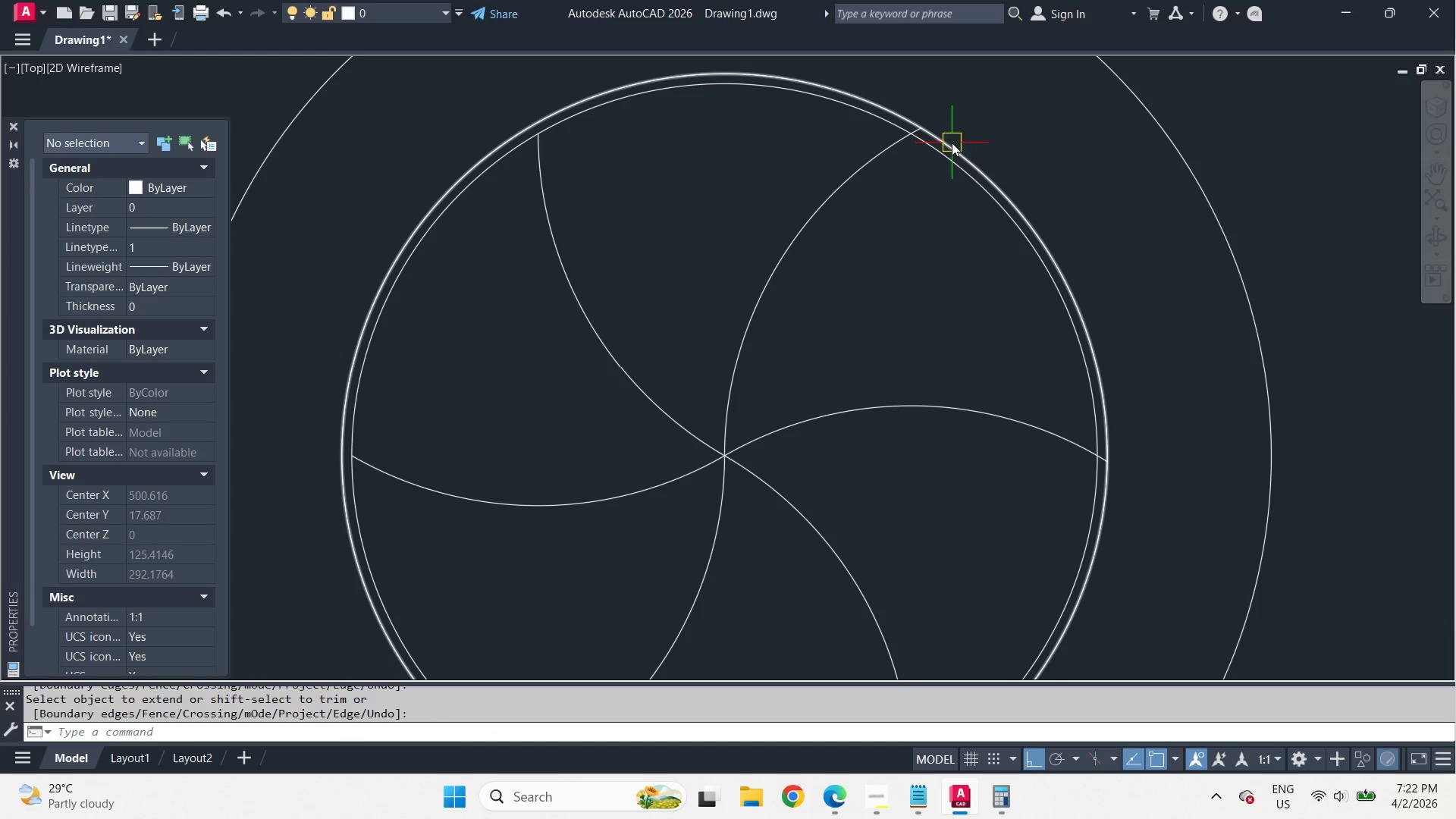 
mouse_move([951, 163])
 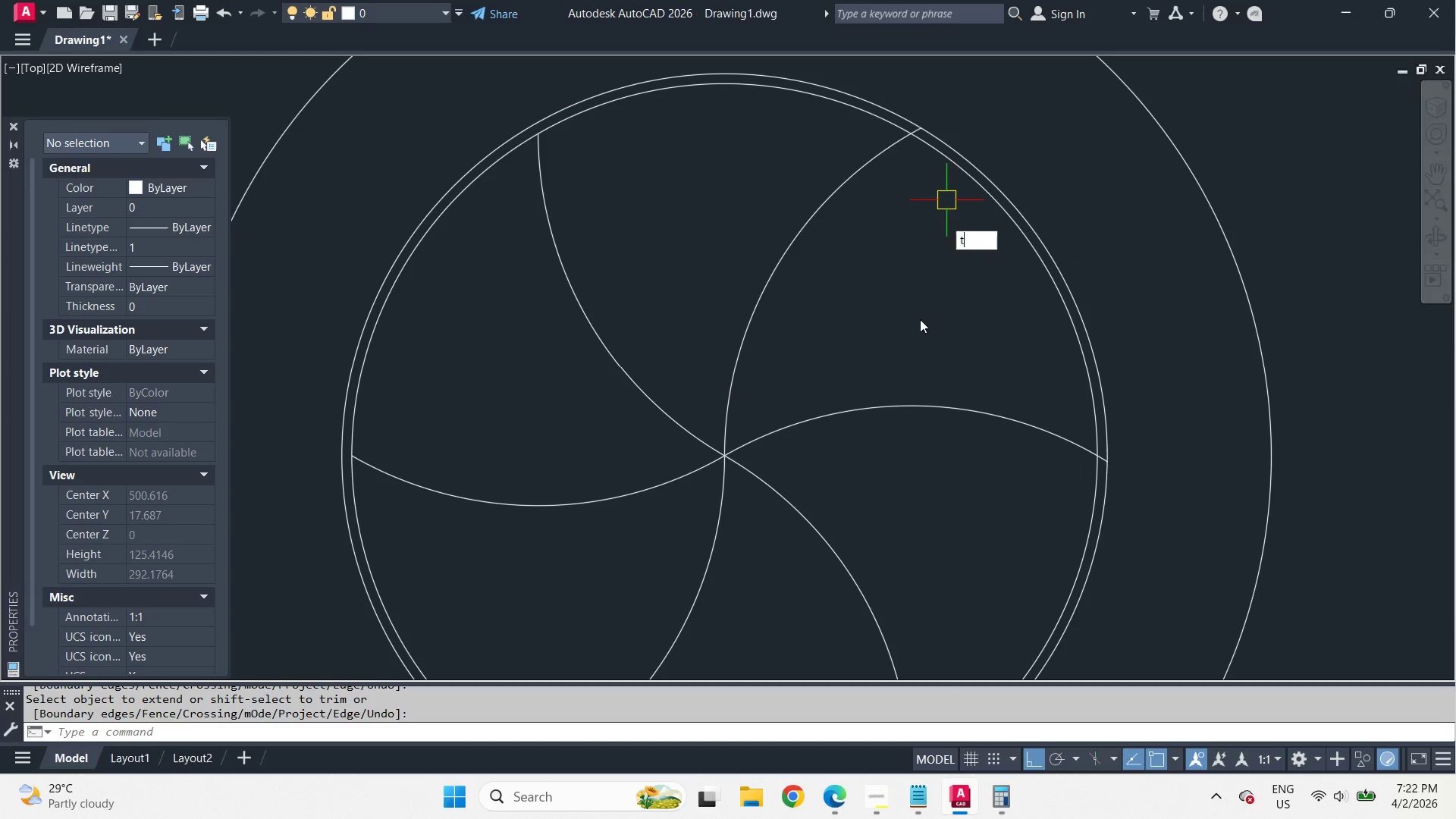 
type(tr )
 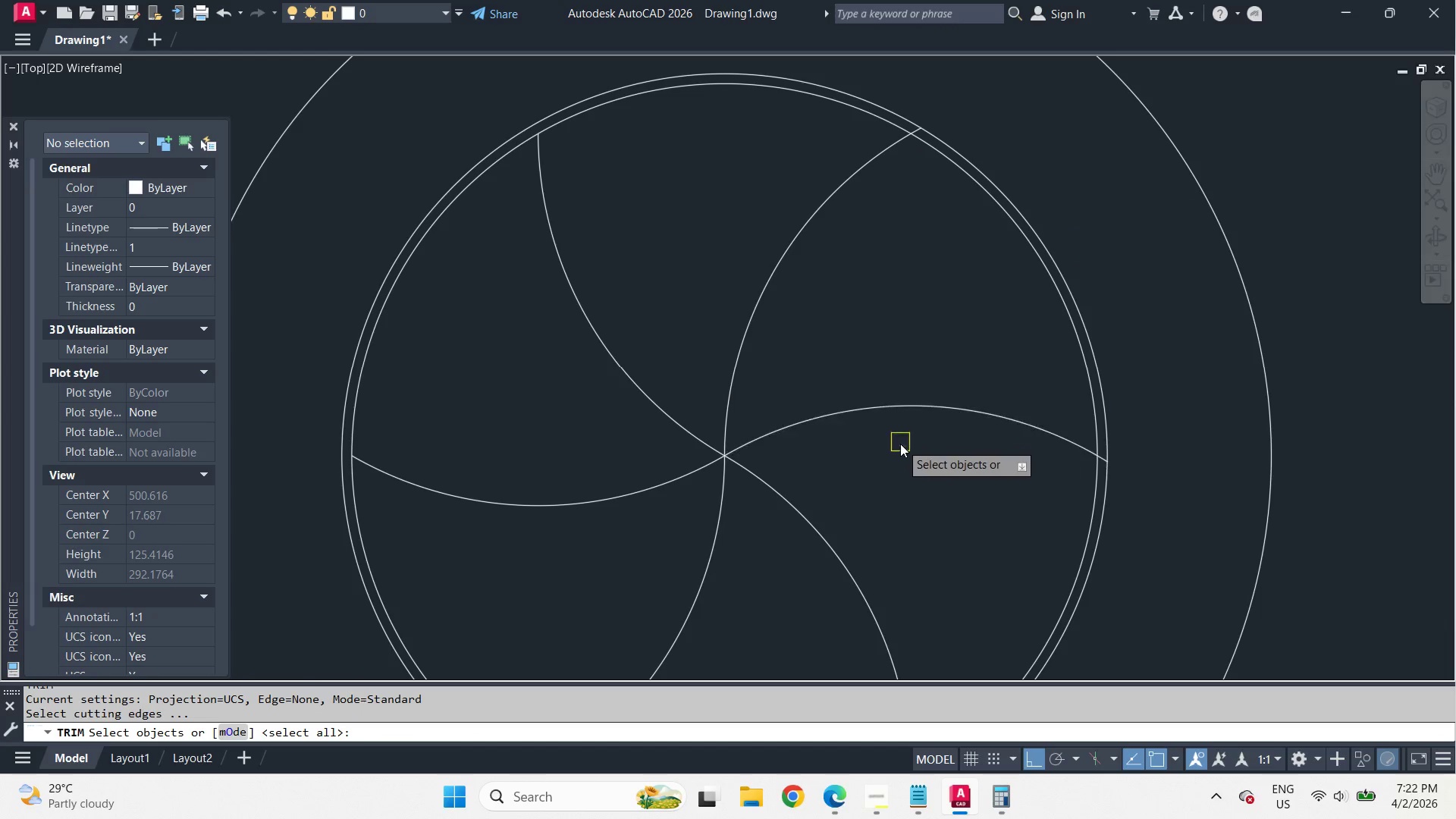 
left_click_drag(start_coordinate=[900, 443], to_coordinate=[883, 406])
 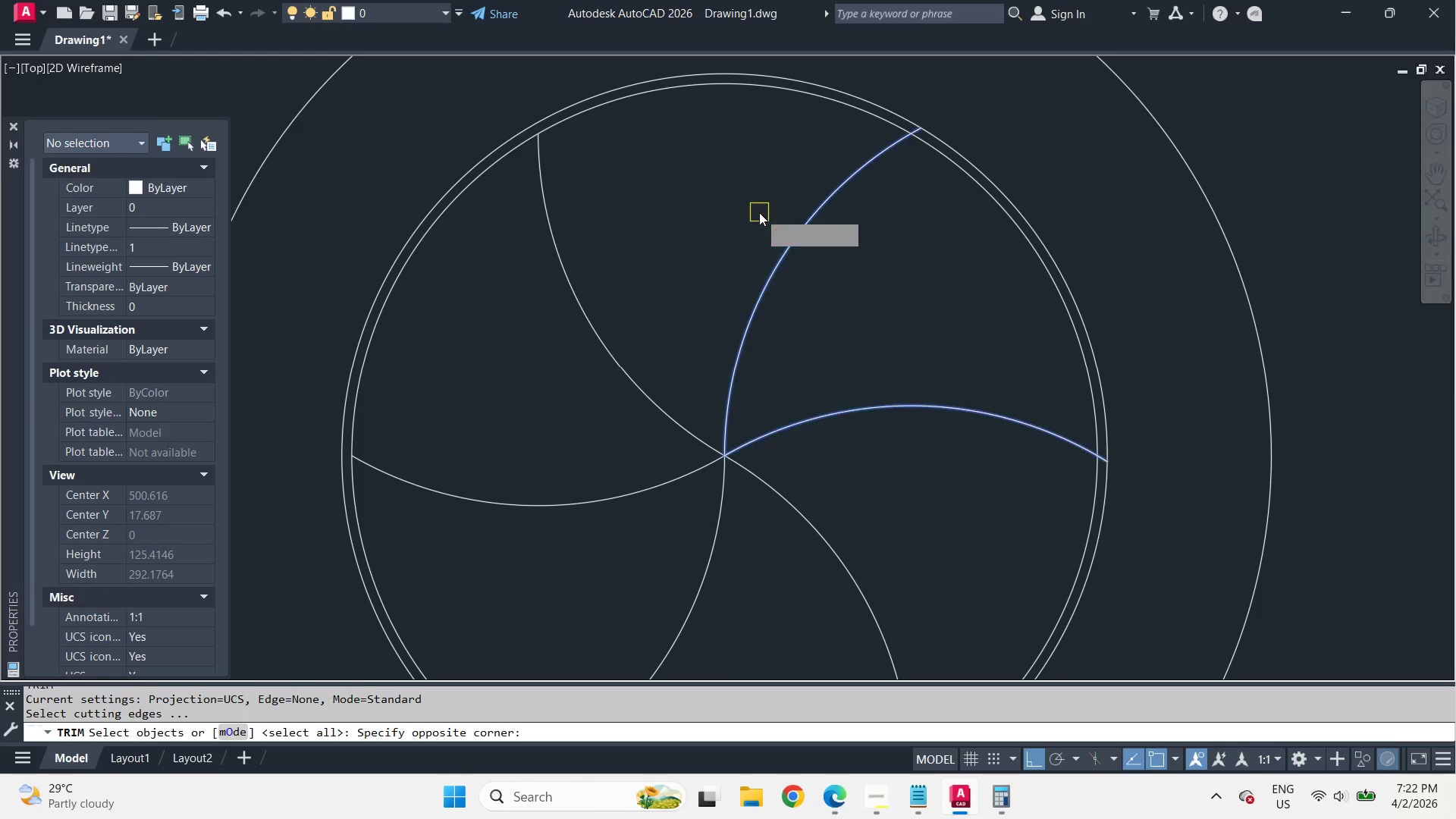 
double_click([759, 212])
 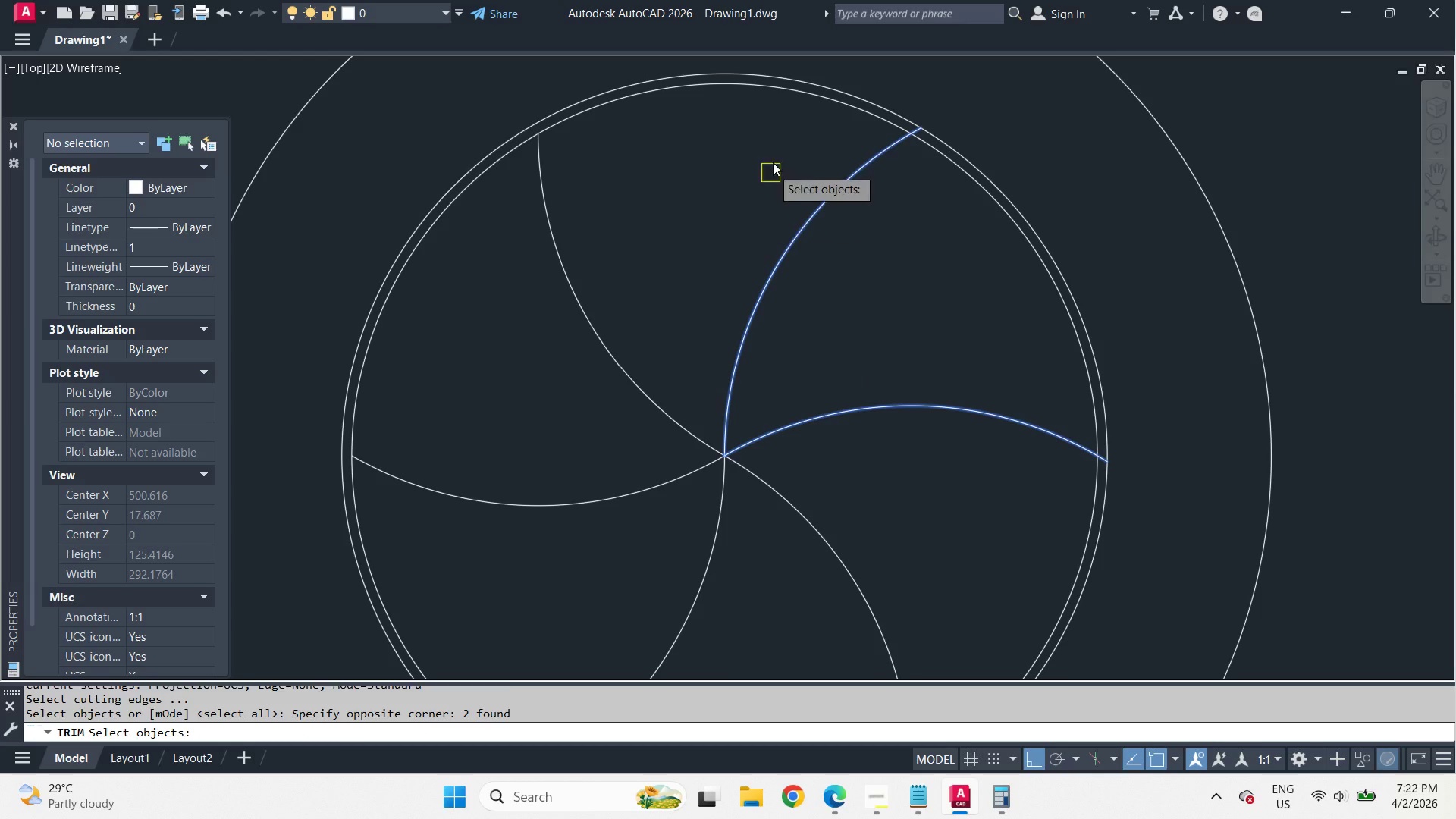 
key(Space)
 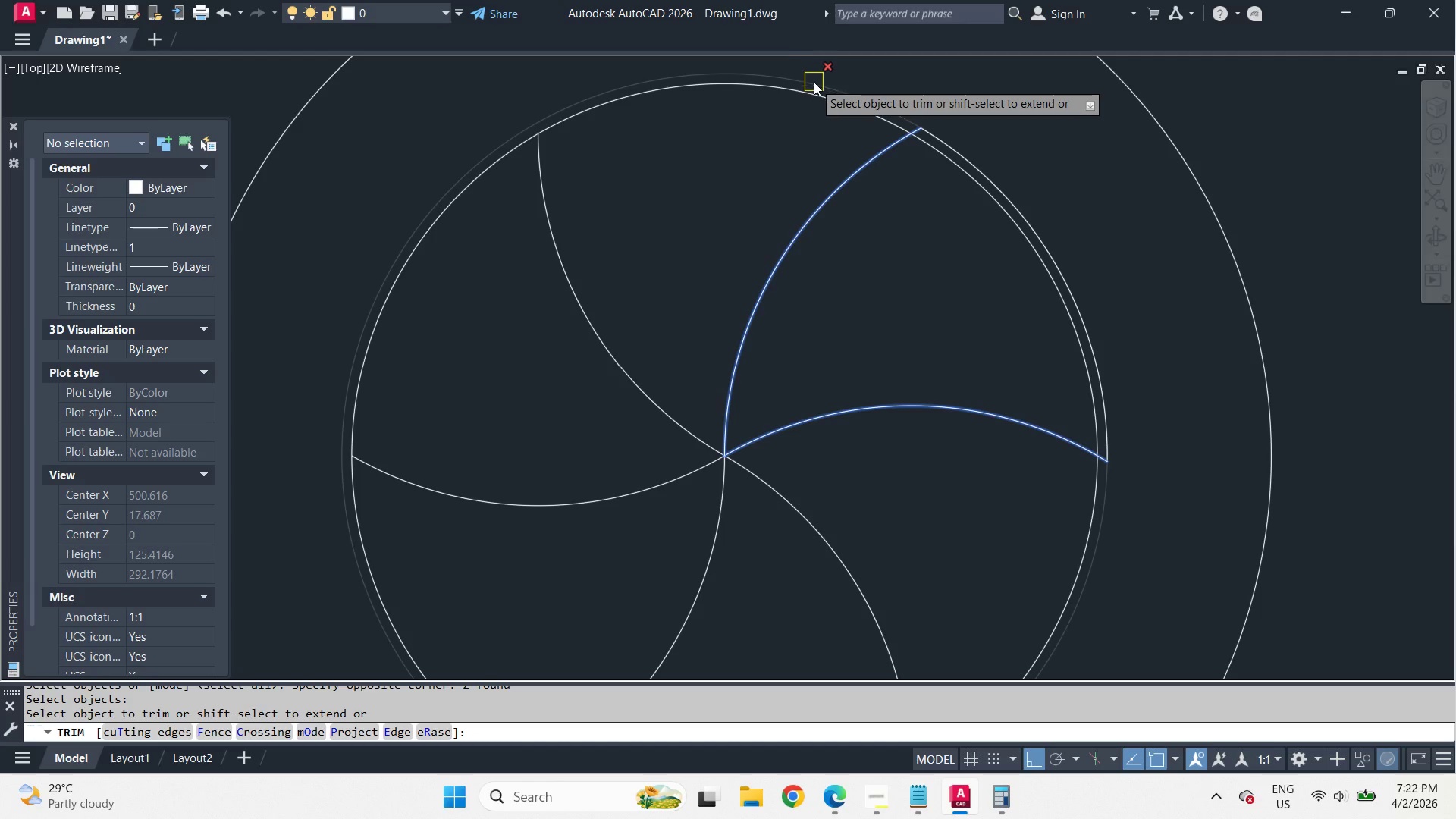 
left_click([814, 82])
 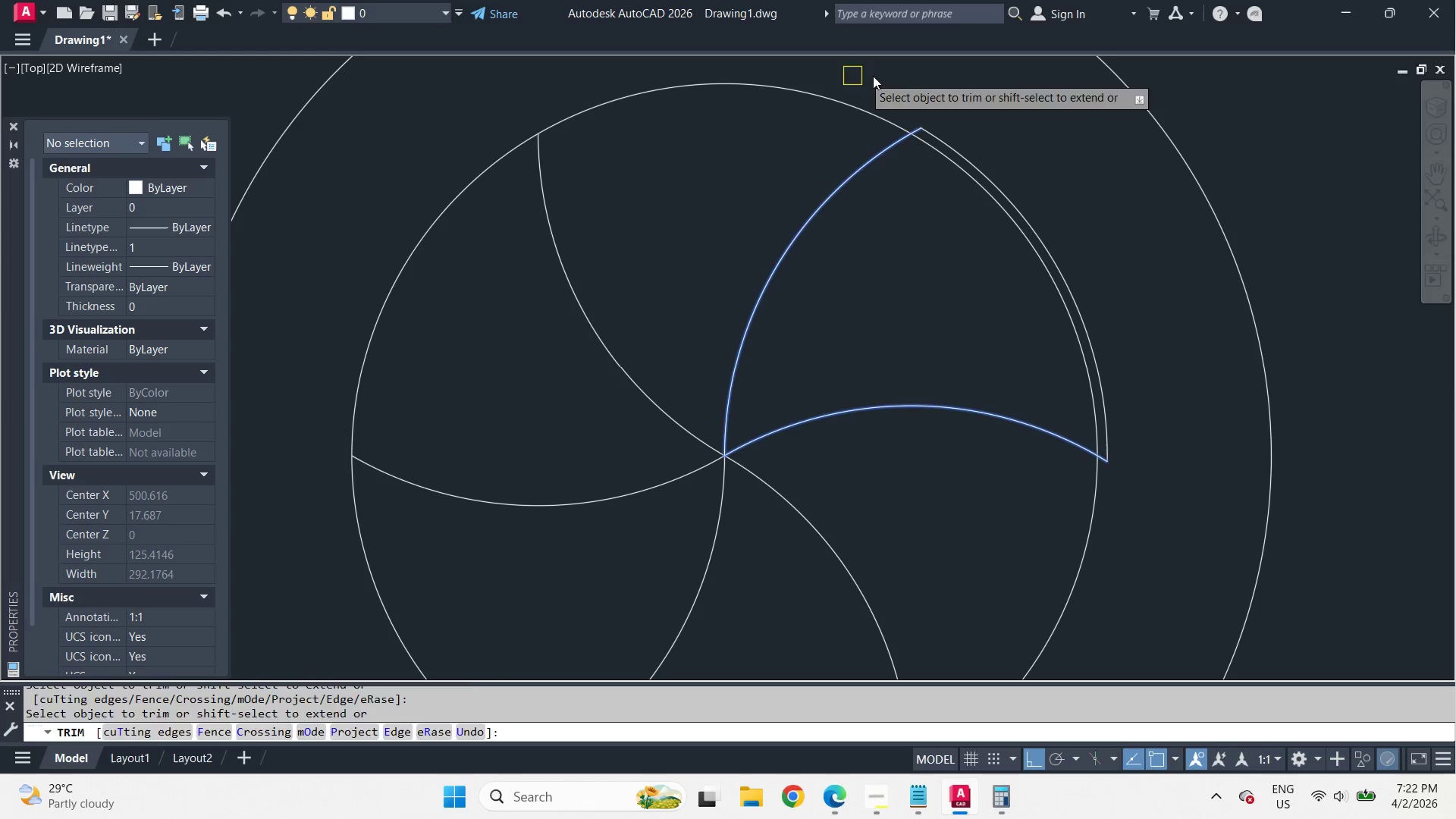 
key(Space)
 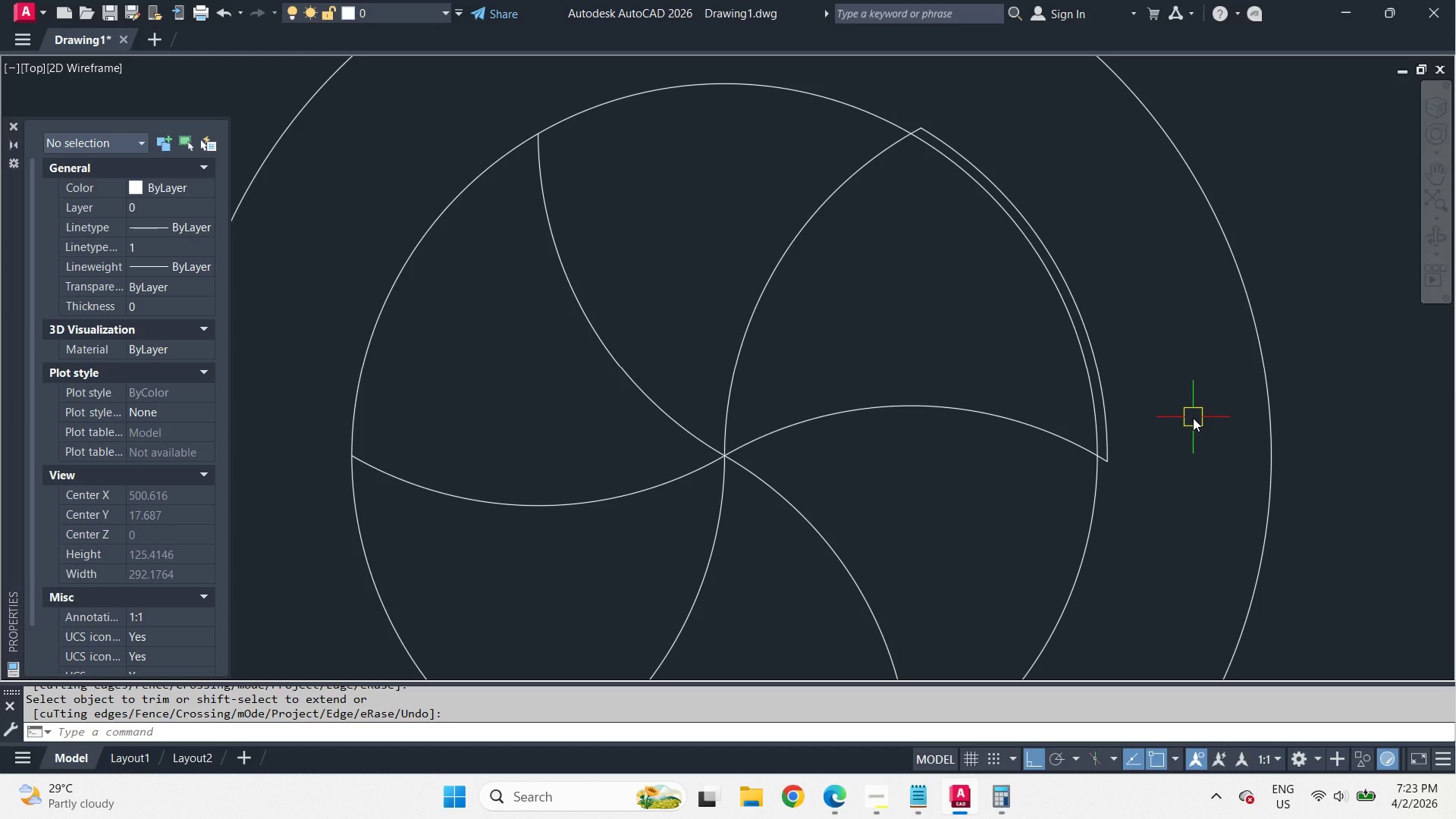 
wait(69.06)
 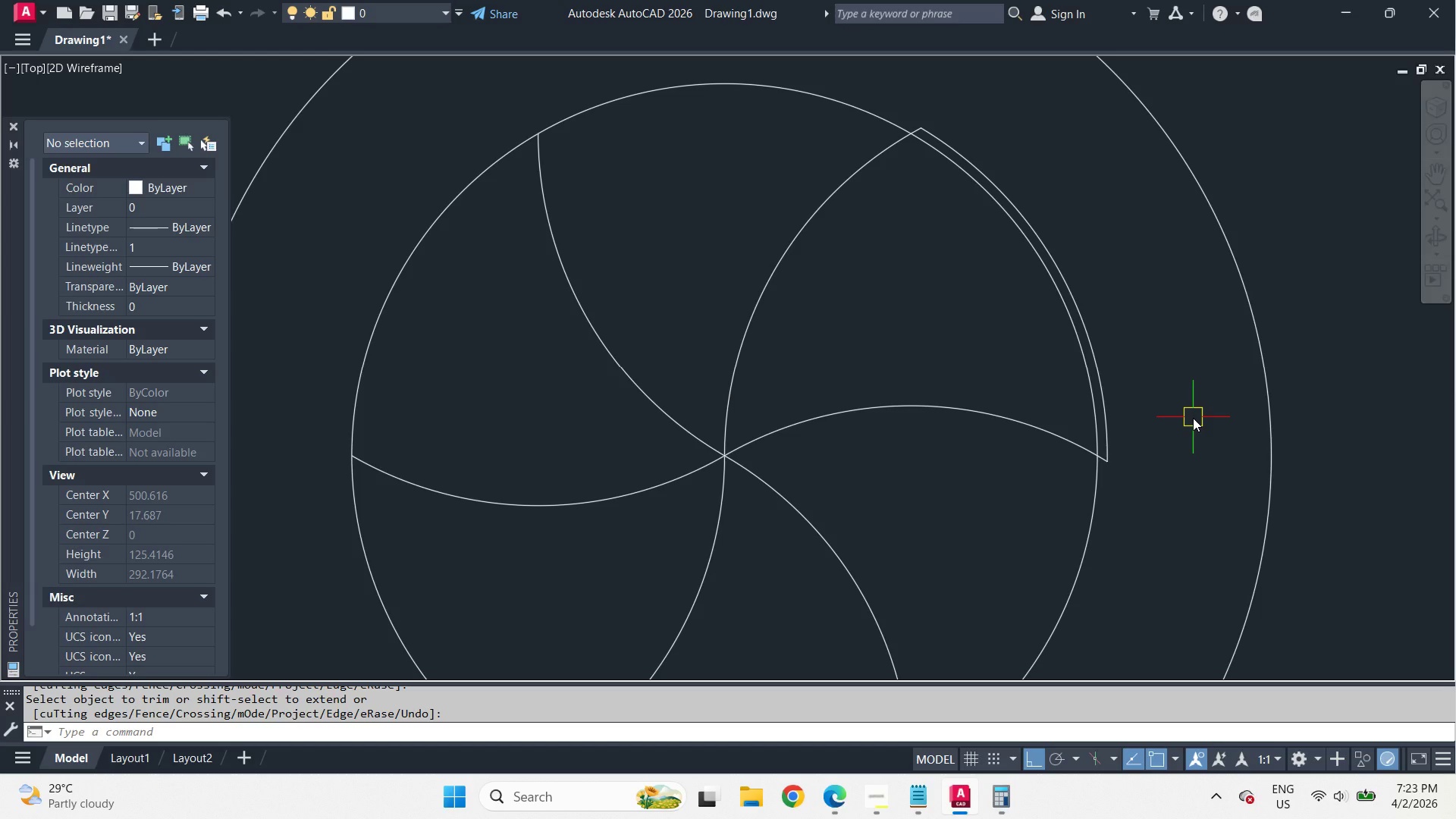 
key(C)
 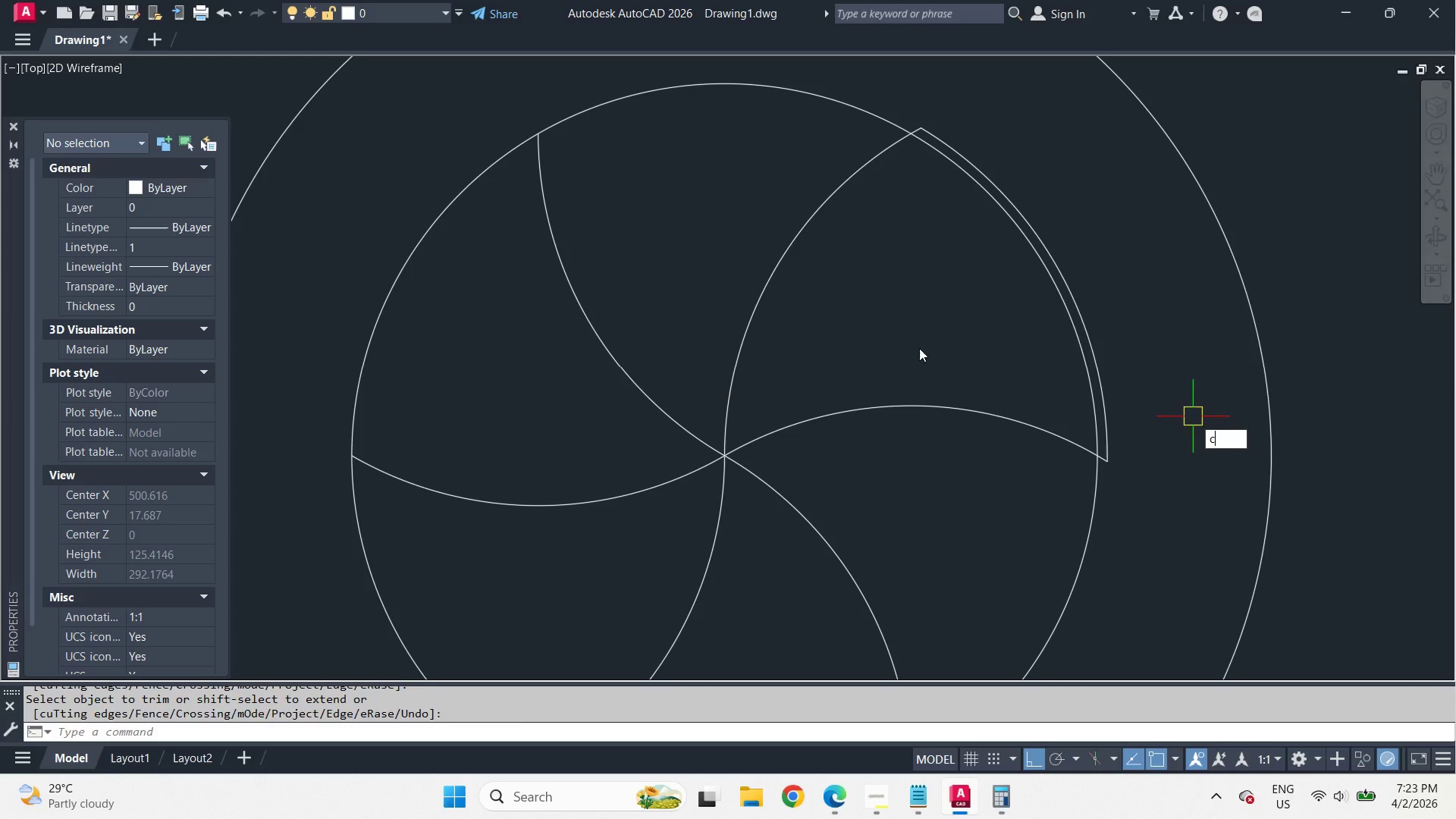 
key(Space)
 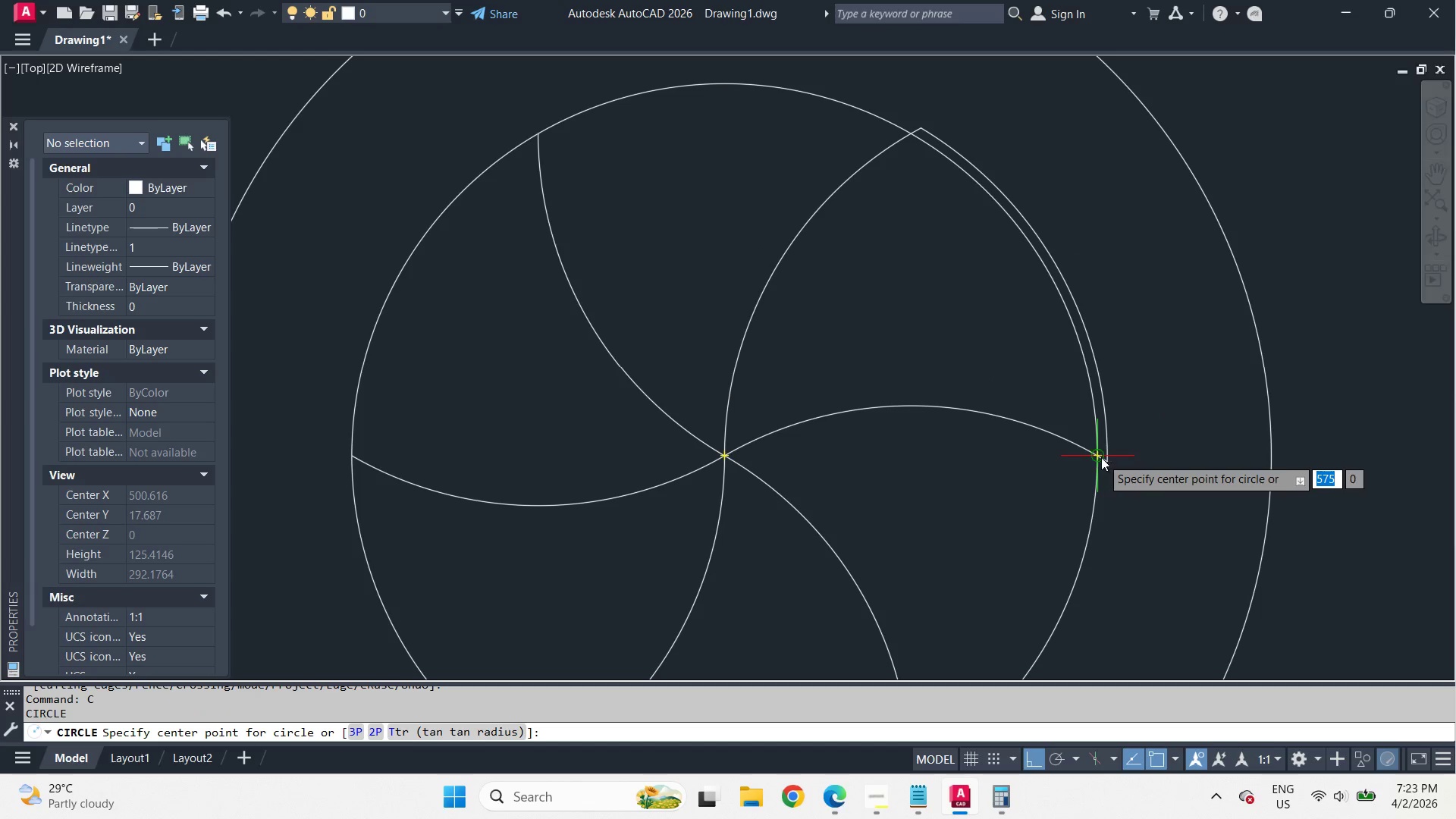 
key(Escape)
 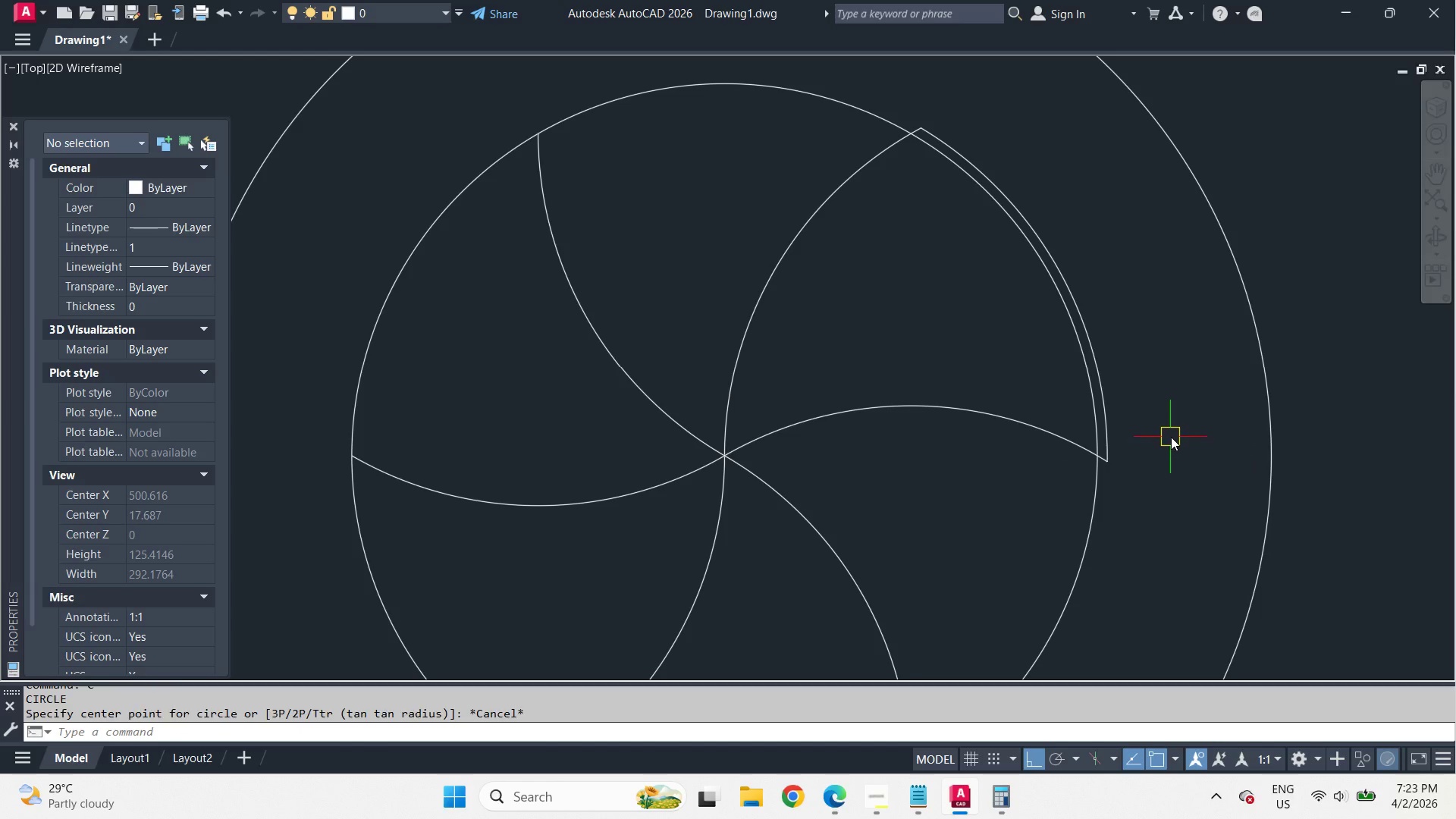 
key(Escape)
 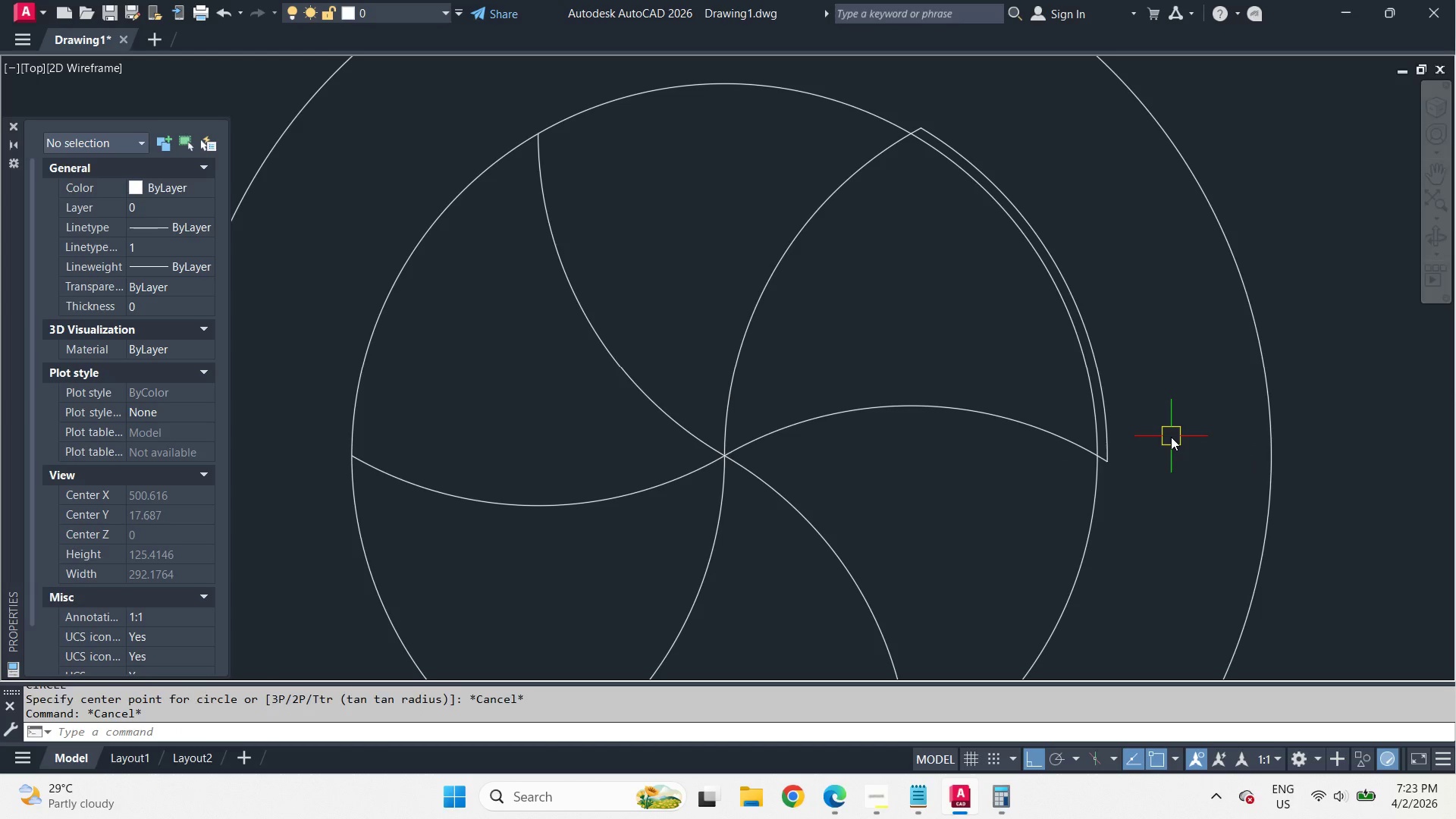 
key(Escape)
 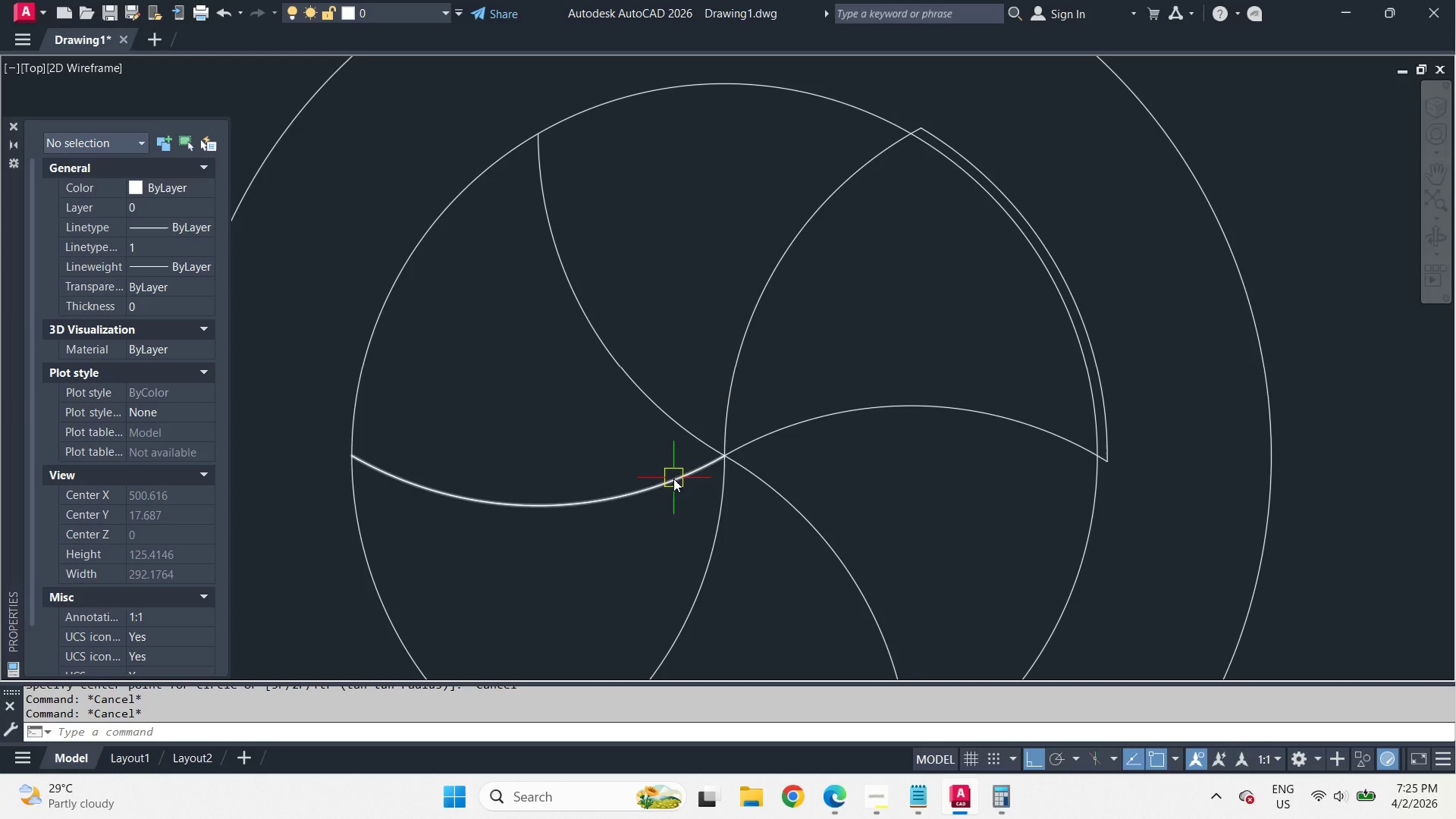 
wait(95.06)
 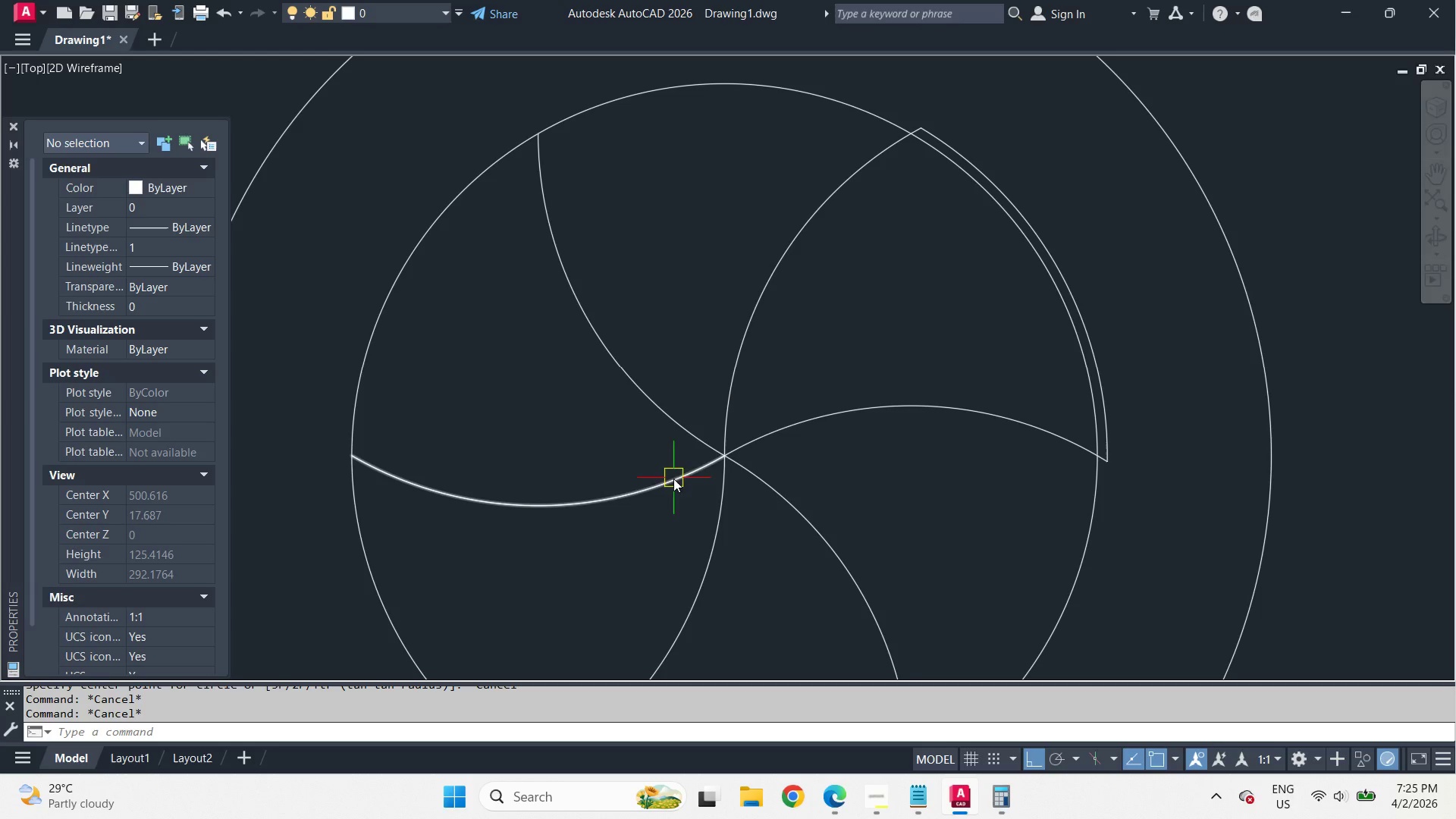 
key(L)
 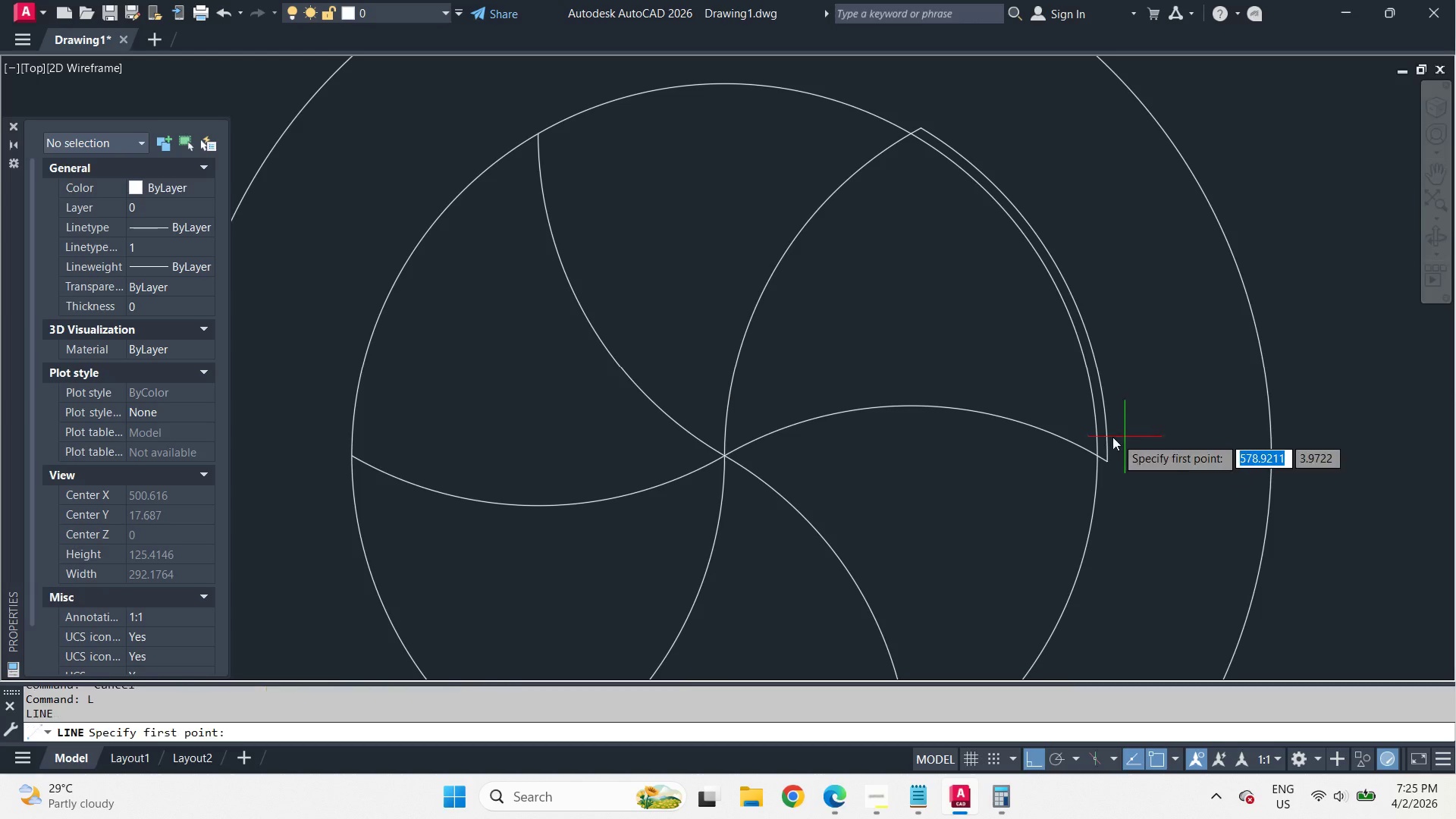 
key(Space)
 